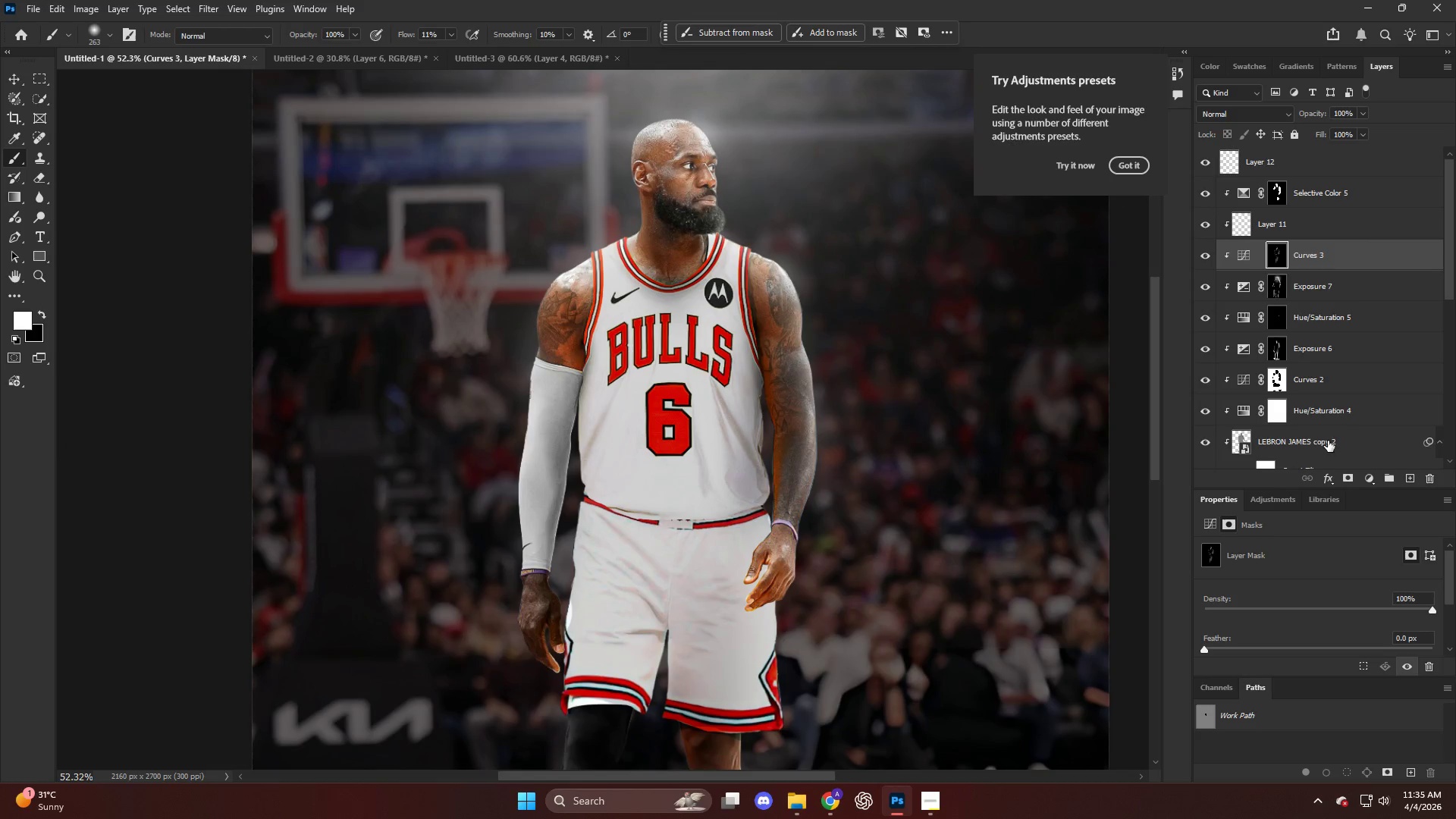 
left_click([1368, 476])
 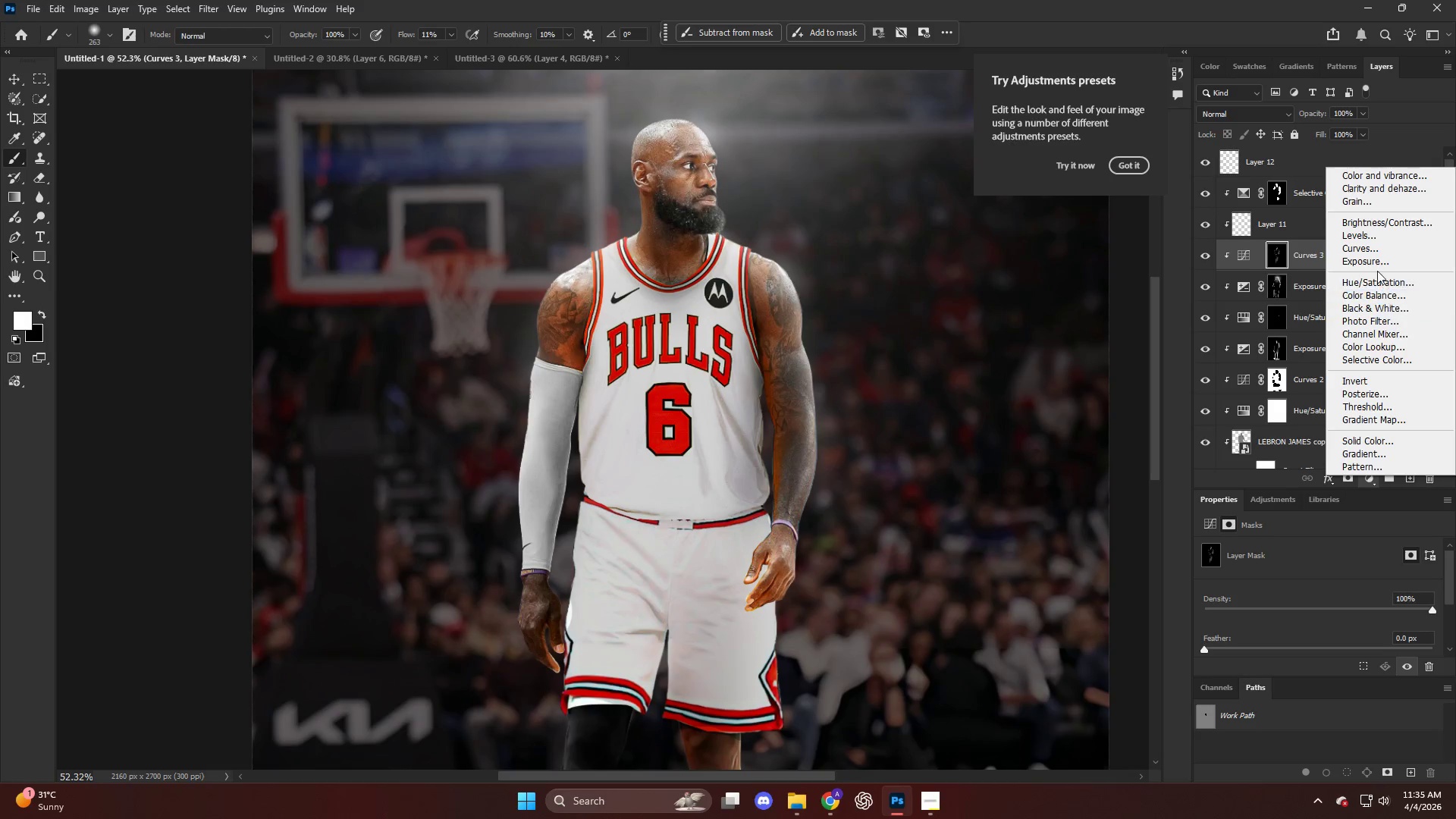 
left_click([1375, 262])
 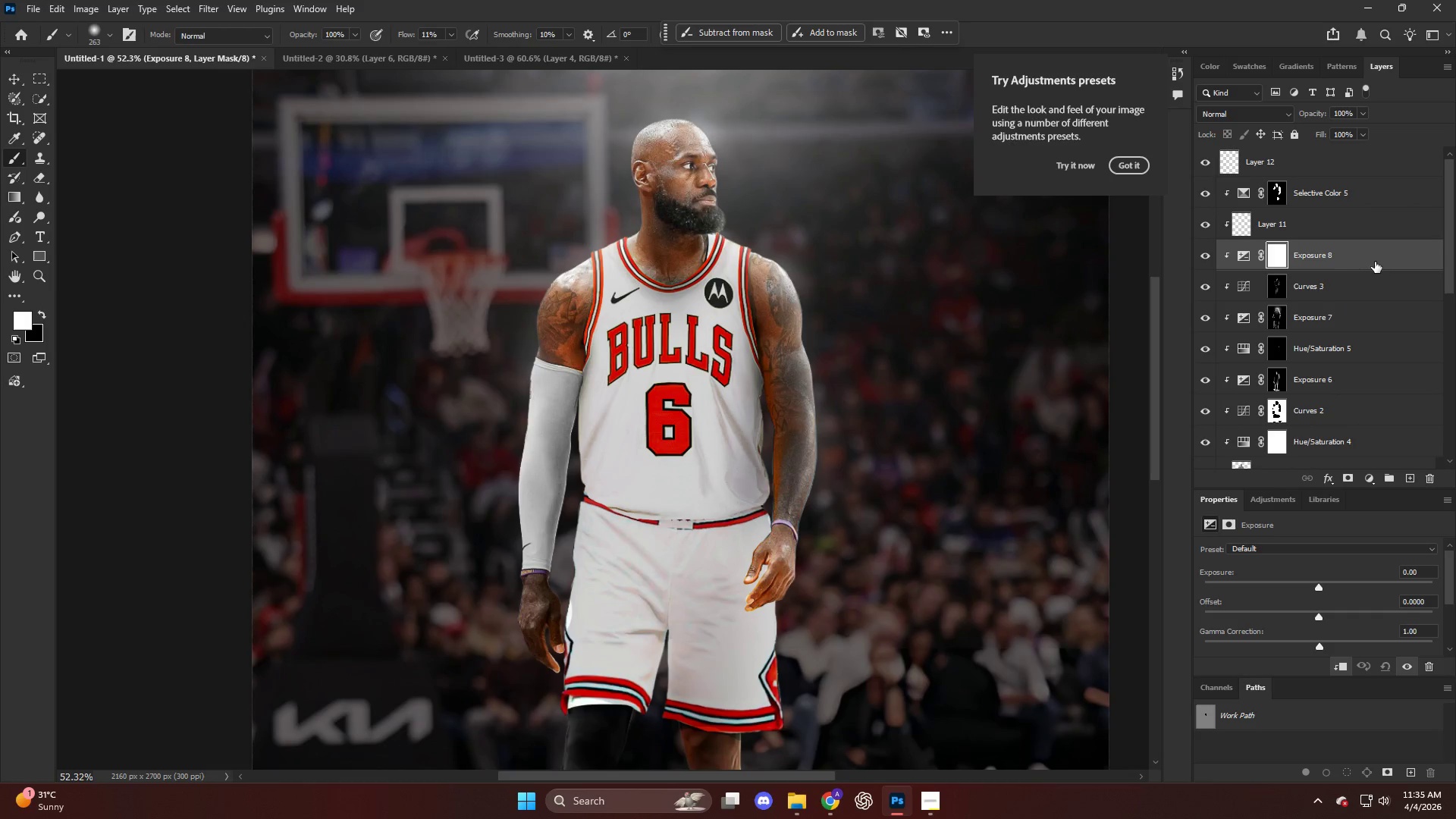 
key(Control+ControlLeft)
 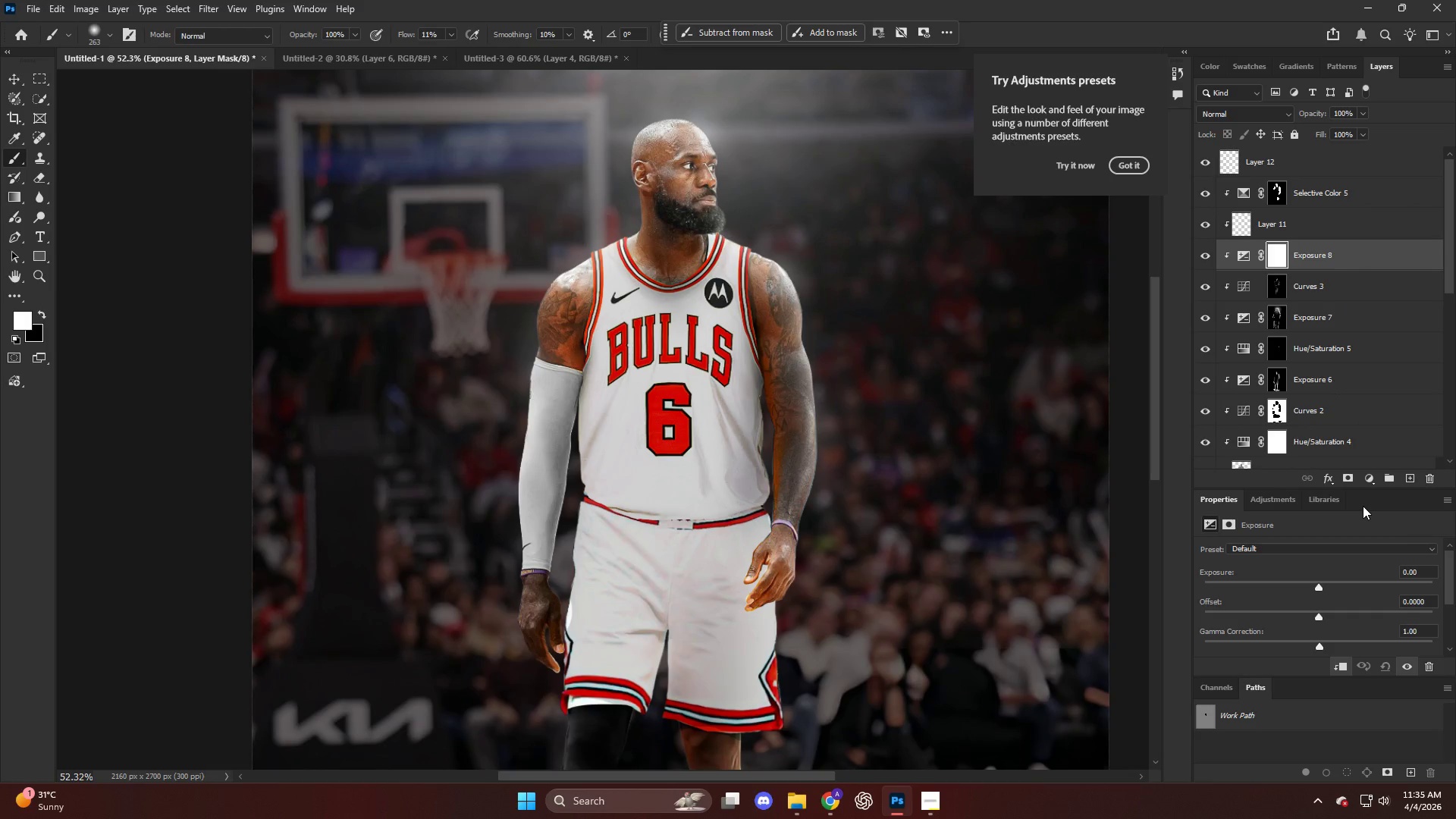 
key(Control+ControlLeft)
 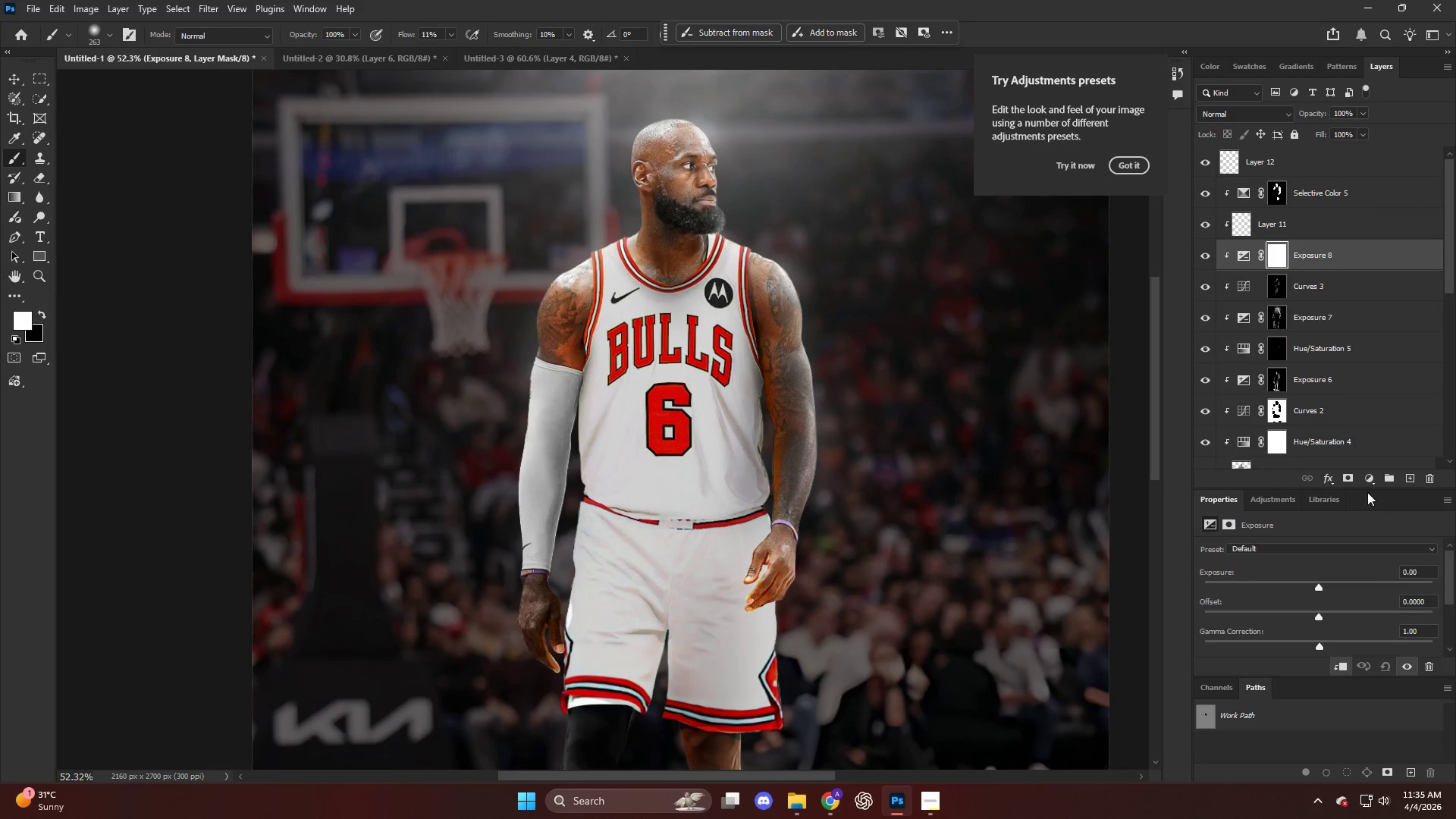 
key(Control+Z)
 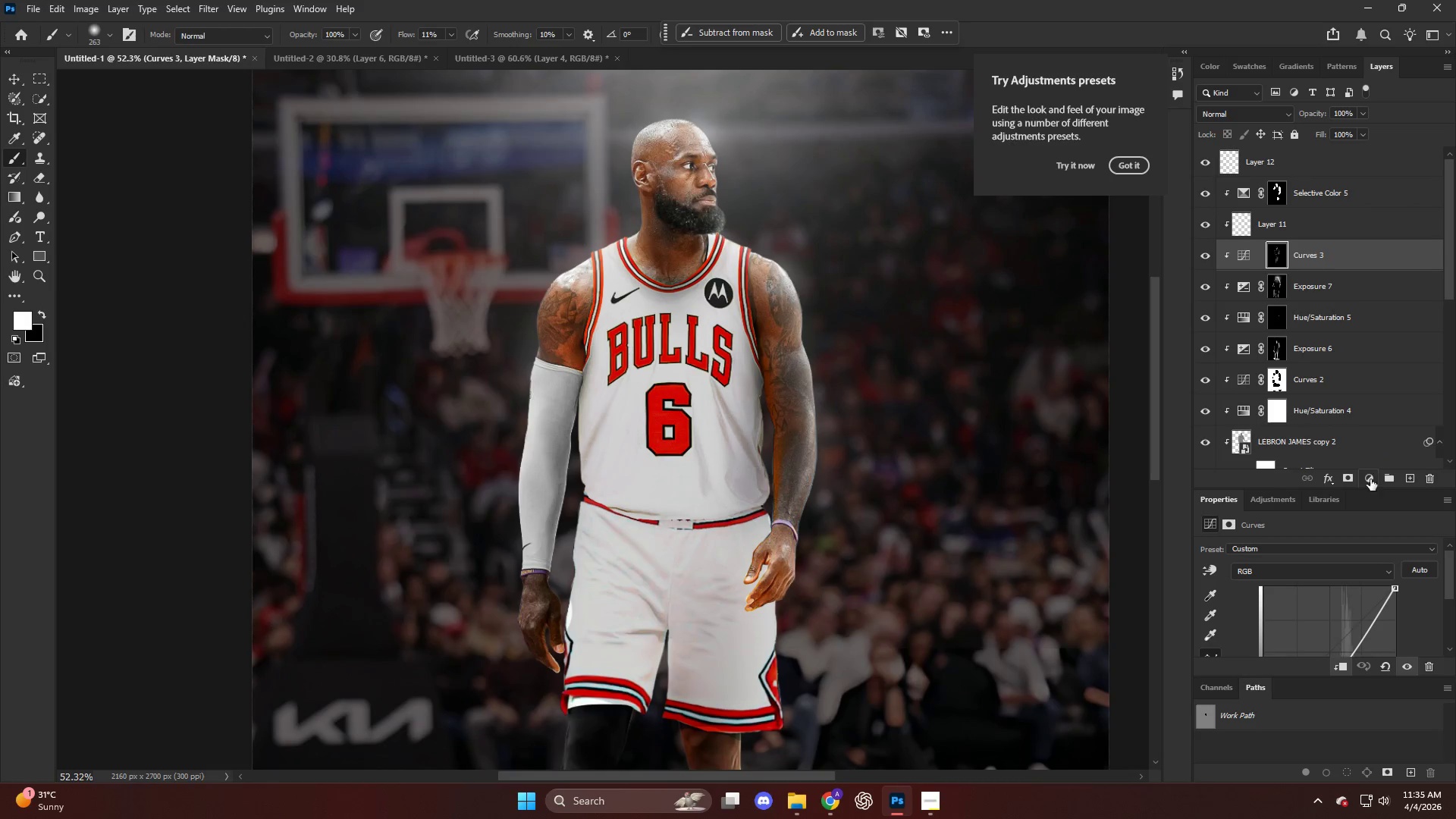 
left_click([1370, 479])
 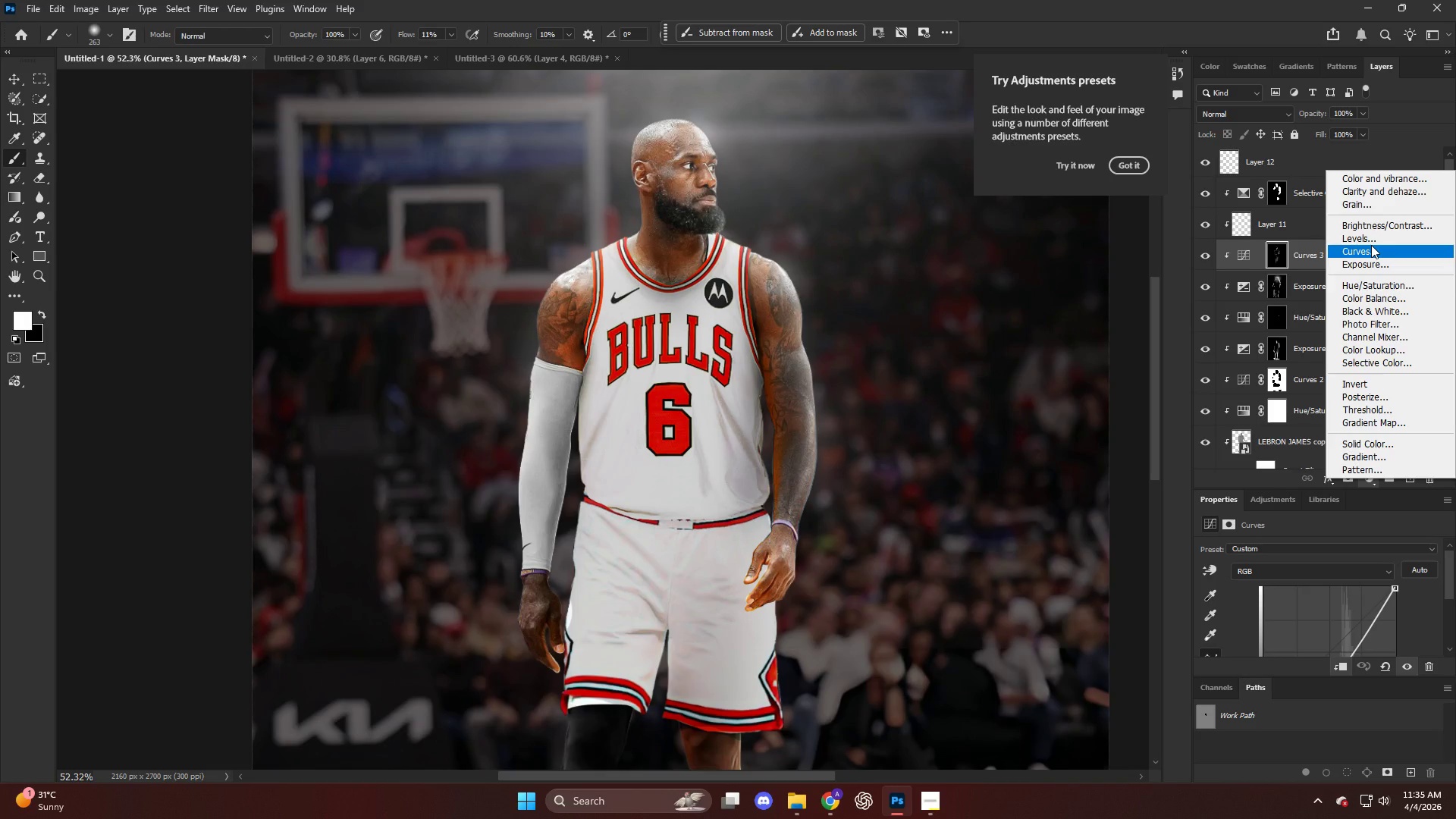 
left_click([1371, 245])
 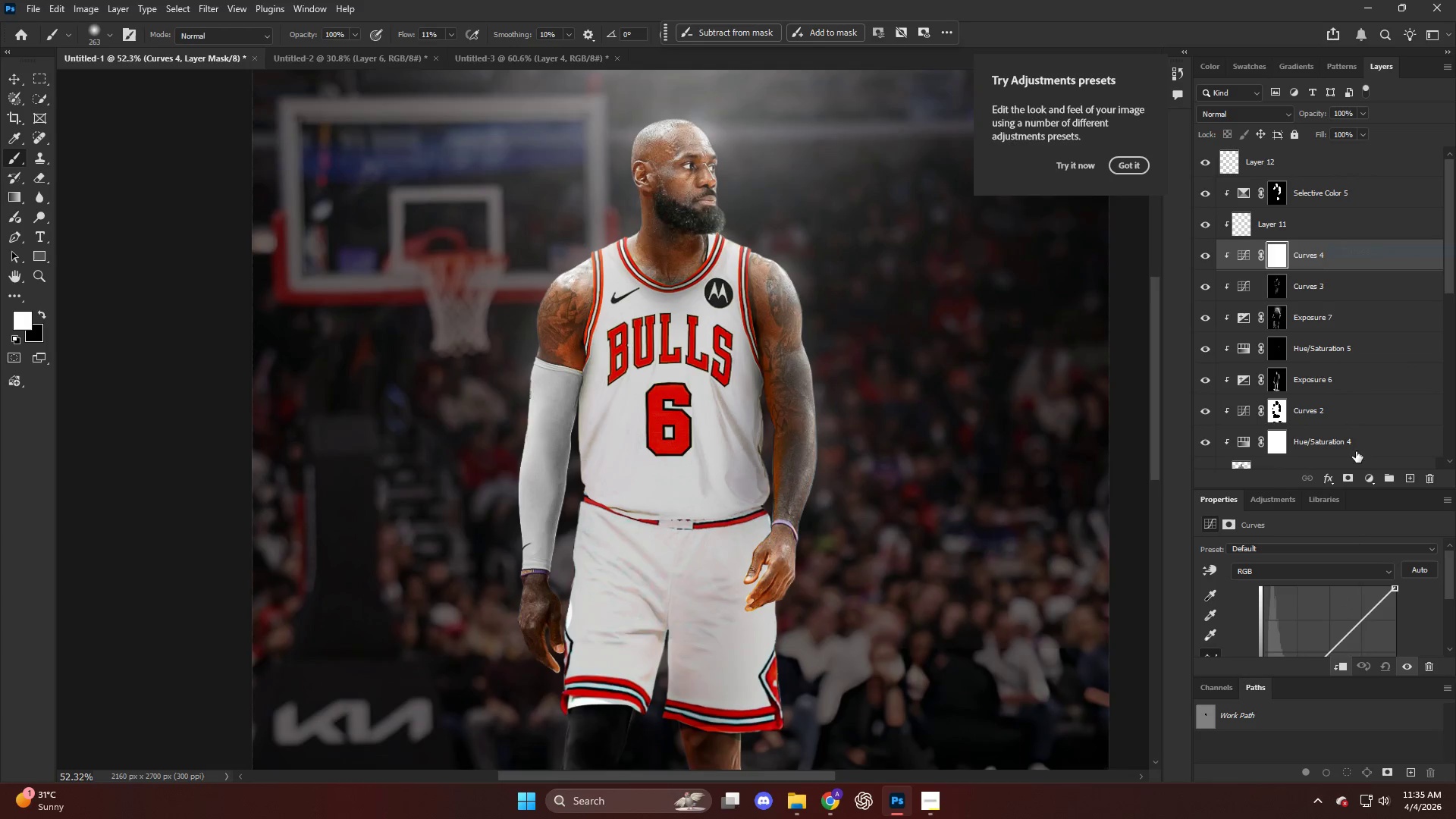 
scroll: coordinate [1332, 601], scroll_direction: down, amount: 8.0
 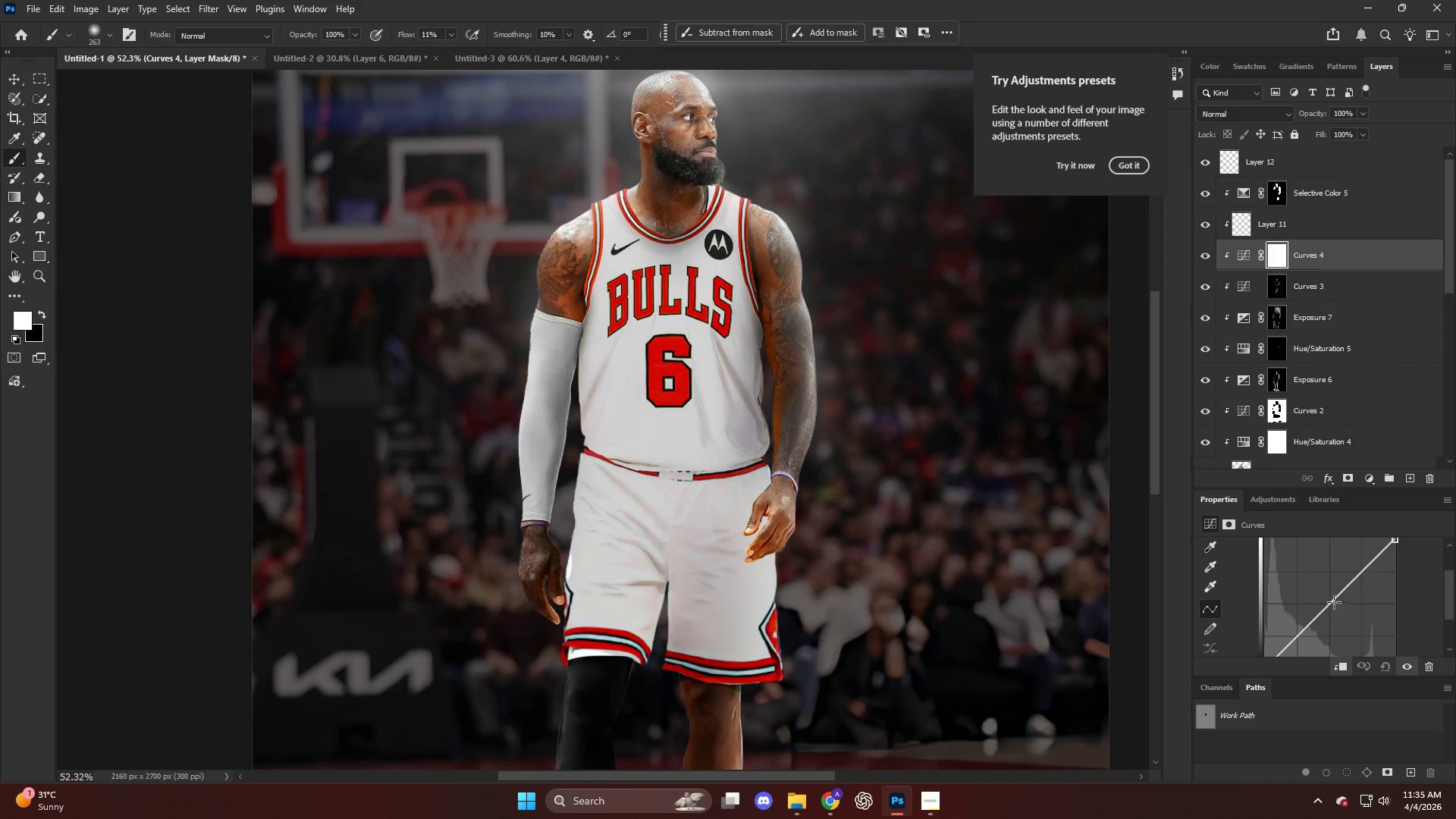 
left_click_drag(start_coordinate=[1334, 601], to_coordinate=[1329, 585])
 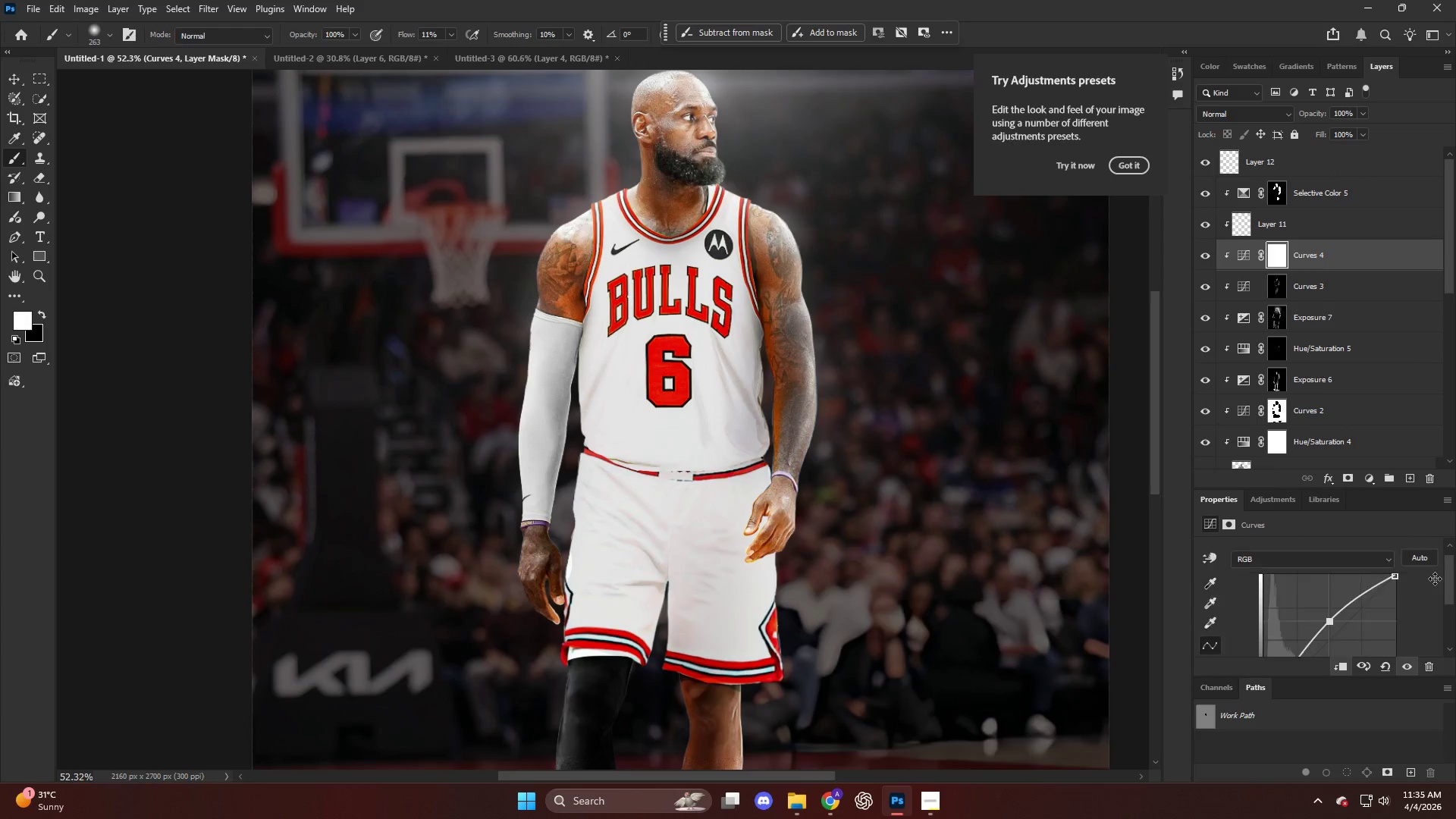 
scroll: coordinate [1435, 579], scroll_direction: up, amount: 4.0
 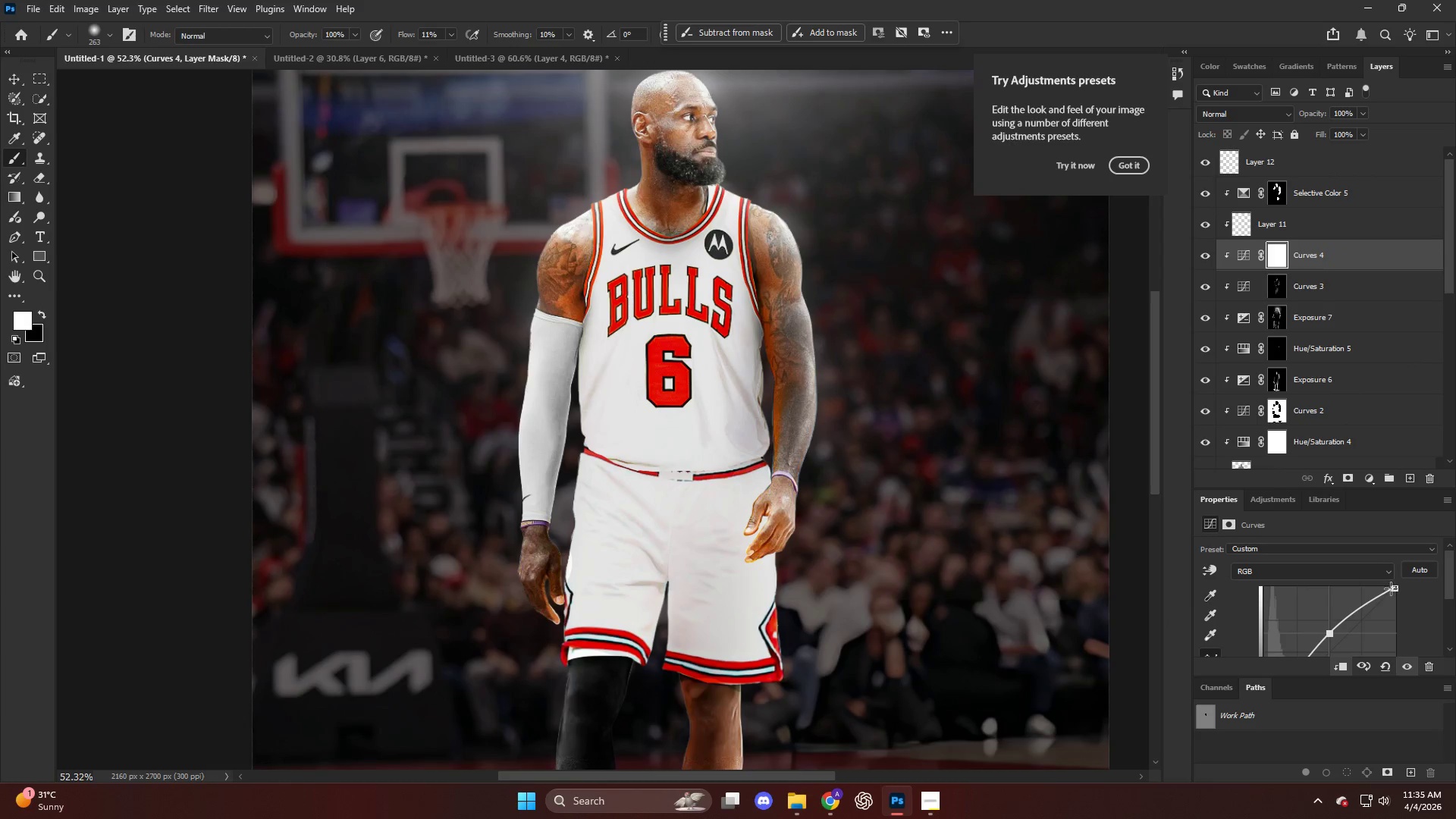 
left_click_drag(start_coordinate=[1391, 588], to_coordinate=[1367, 581])
 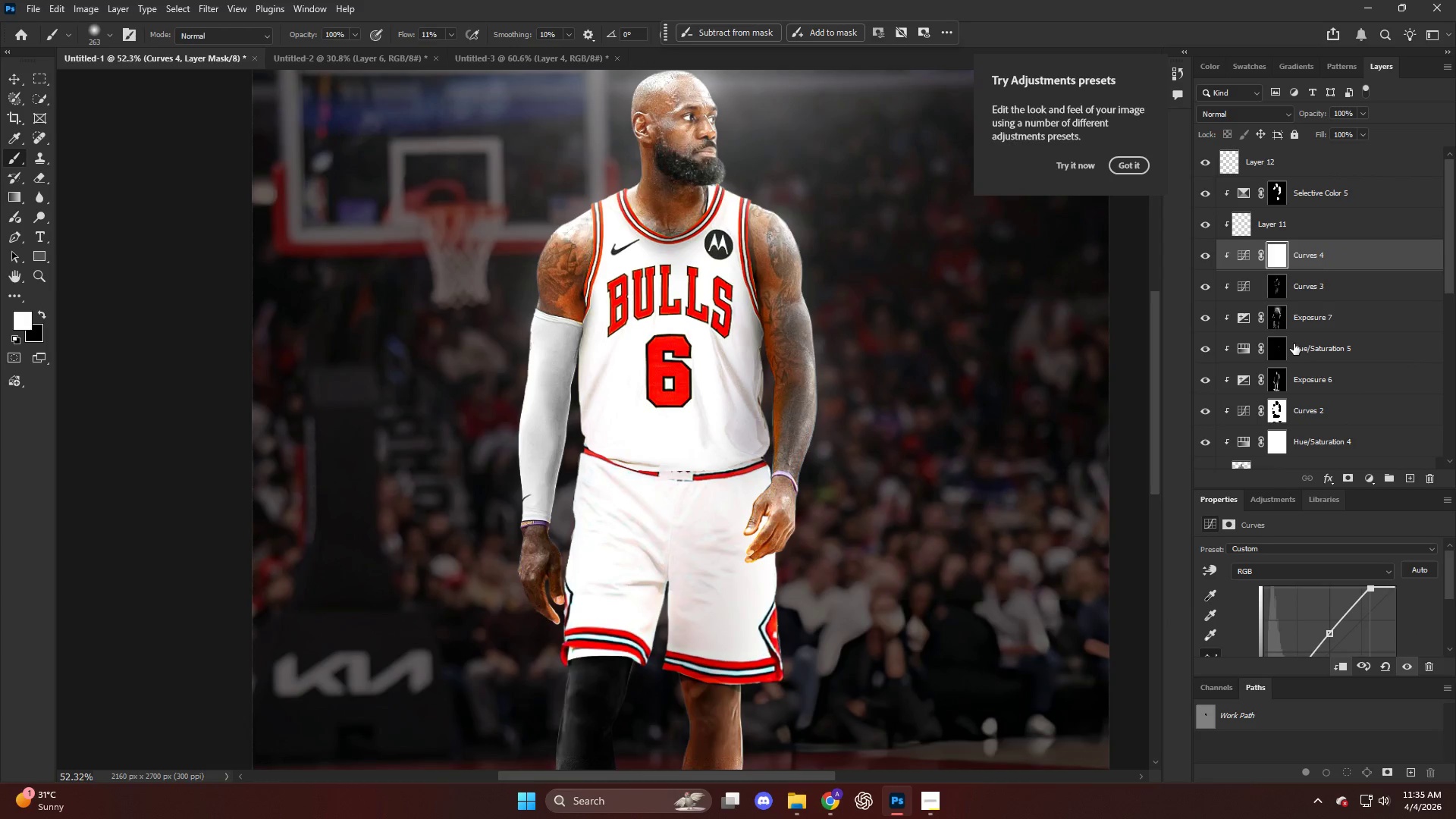 
key(Control+I)
 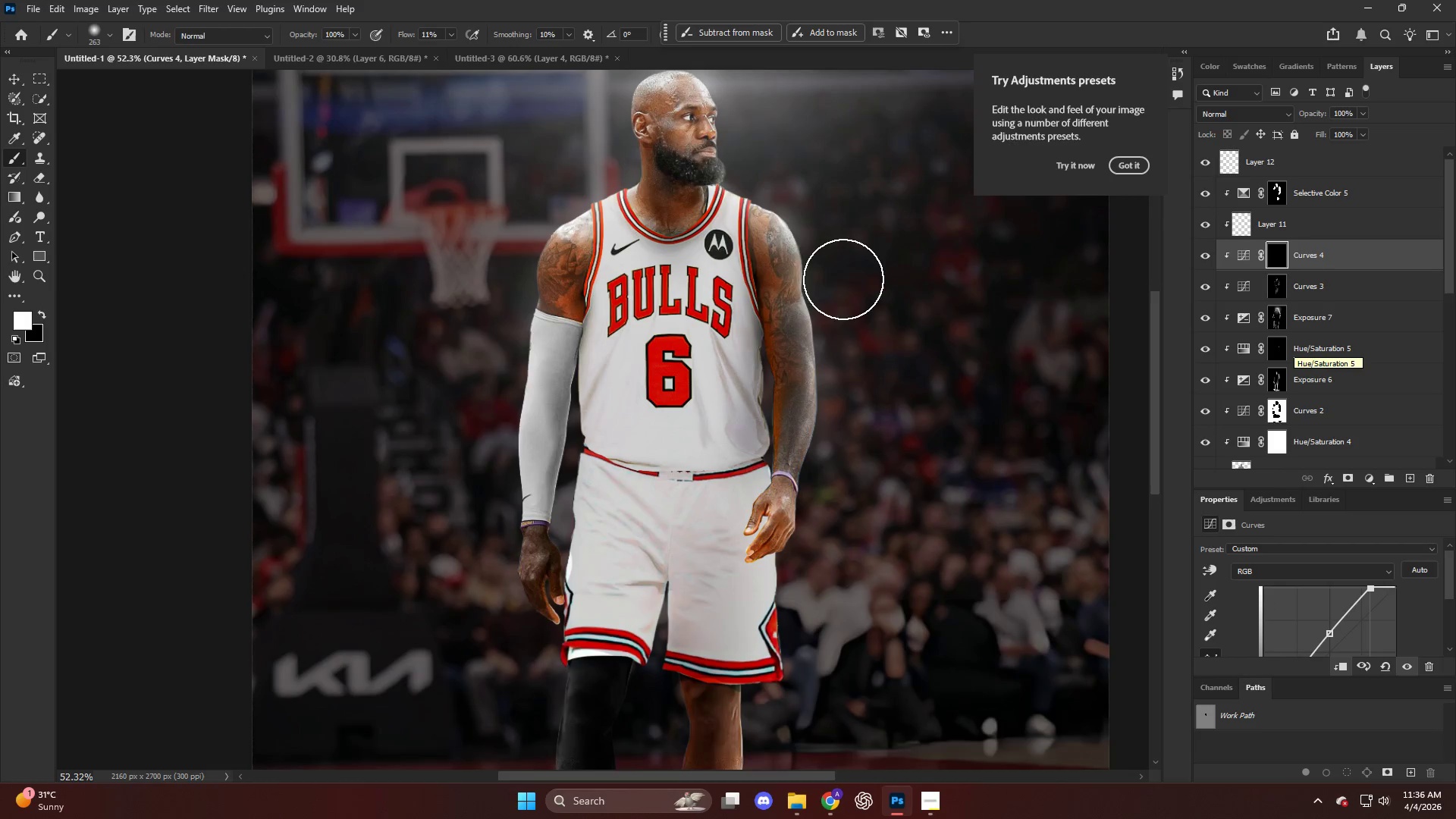 
hold_key(key=AltLeft, duration=0.52)
 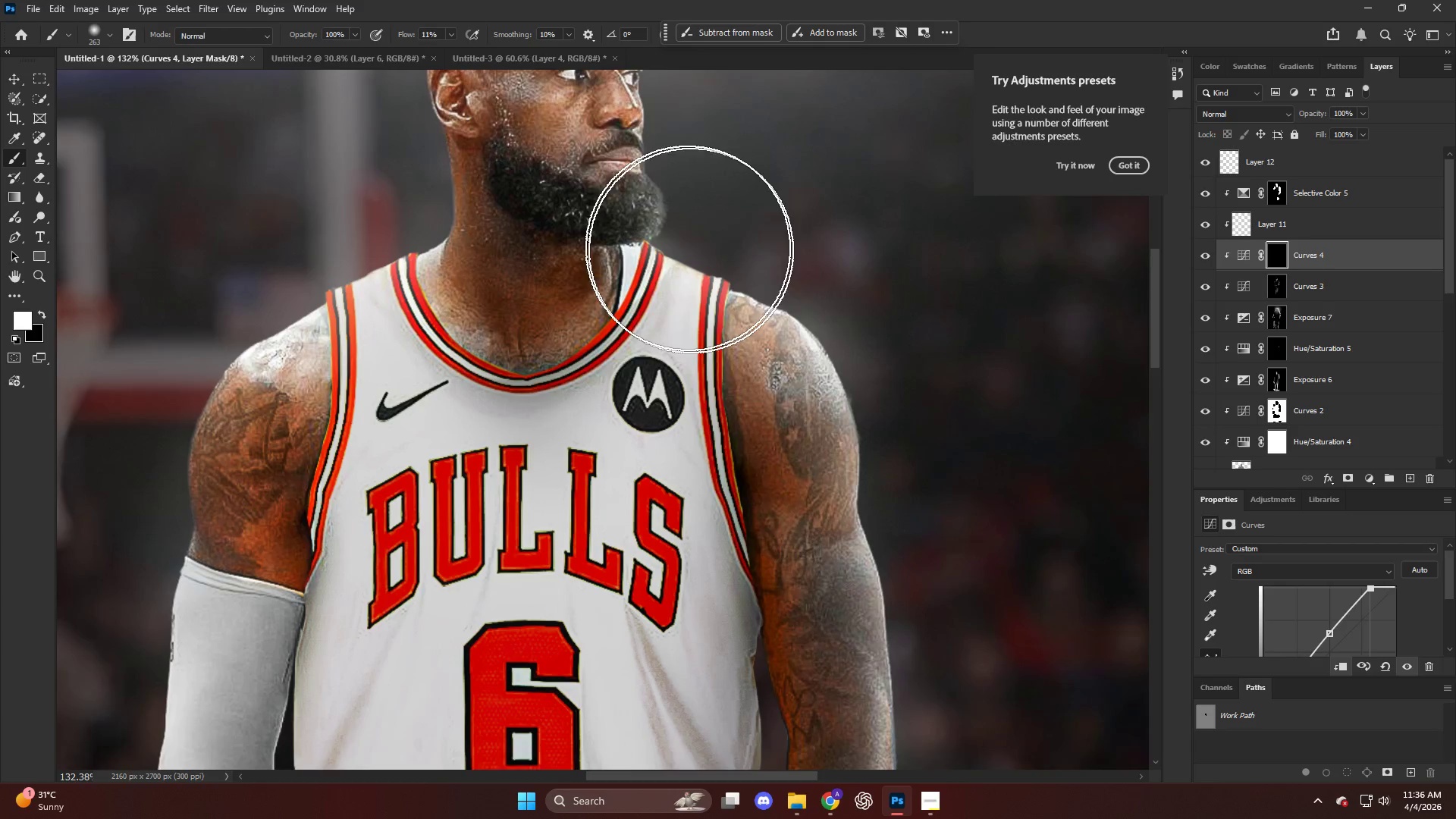 
key(B)
 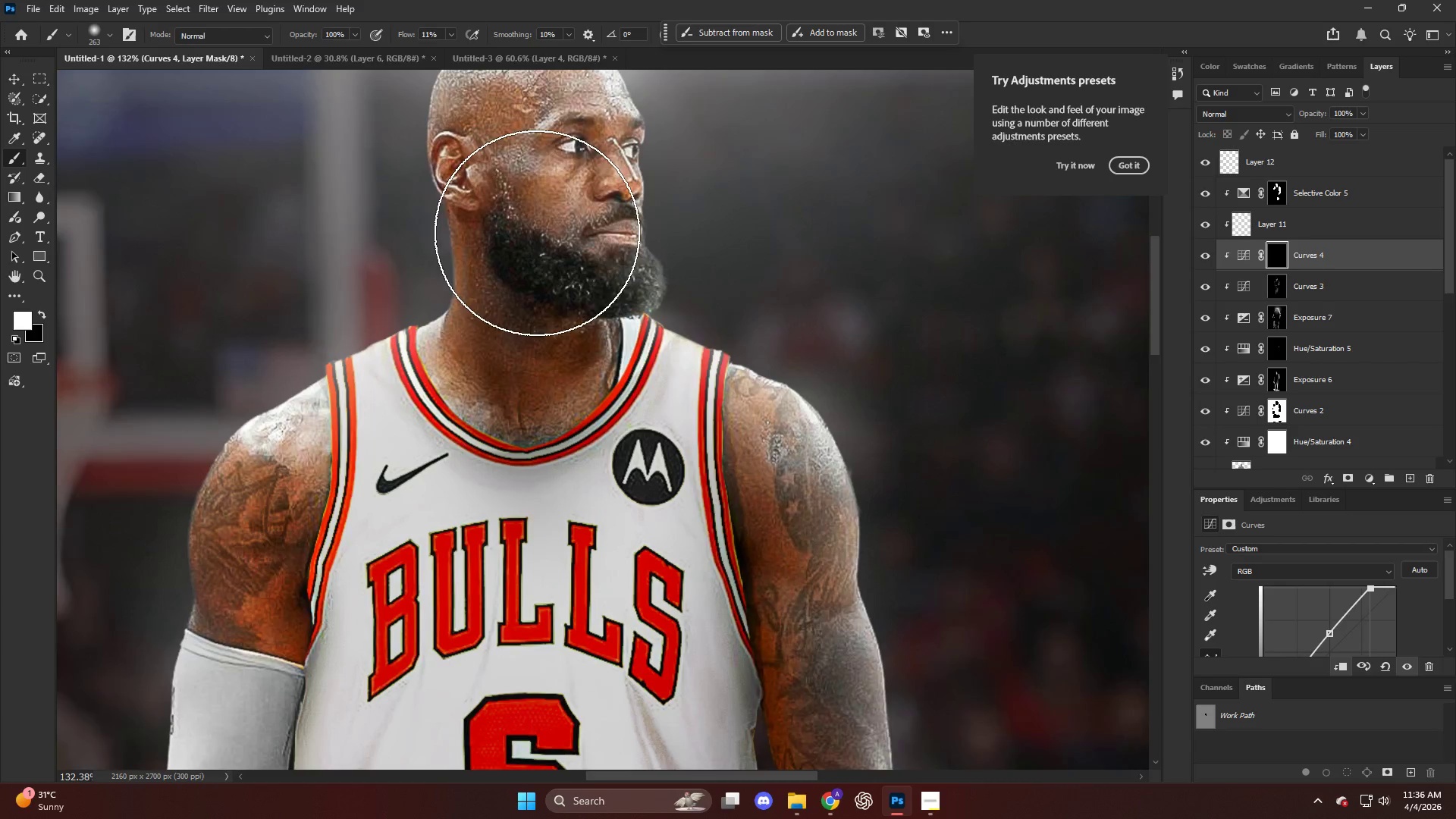 
hold_key(key=AltLeft, duration=0.42)
scroll: coordinate [473, 266], scroll_direction: up, amount: 31.0
 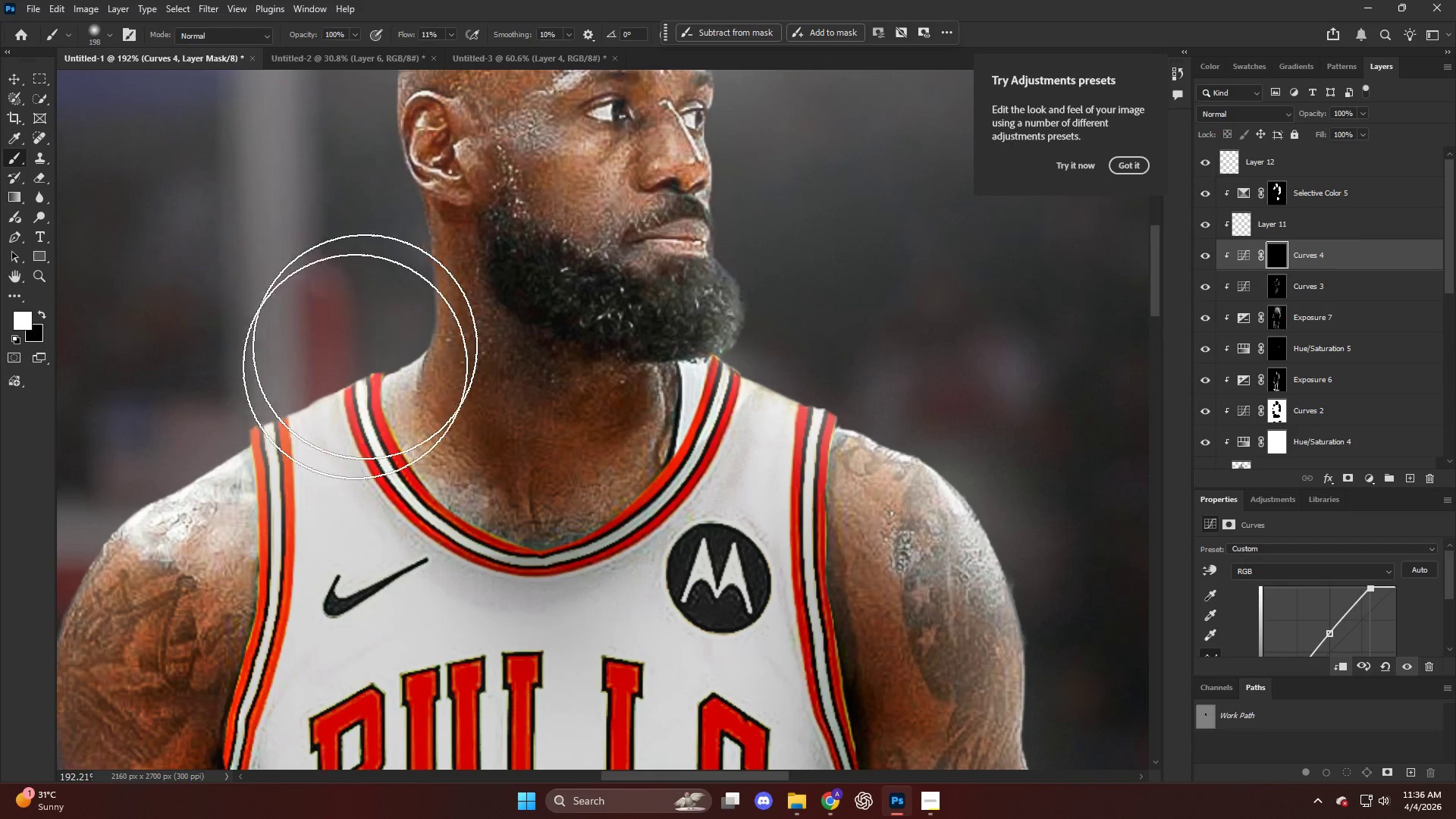 
left_click_drag(start_coordinate=[369, 341], to_coordinate=[325, 464])
 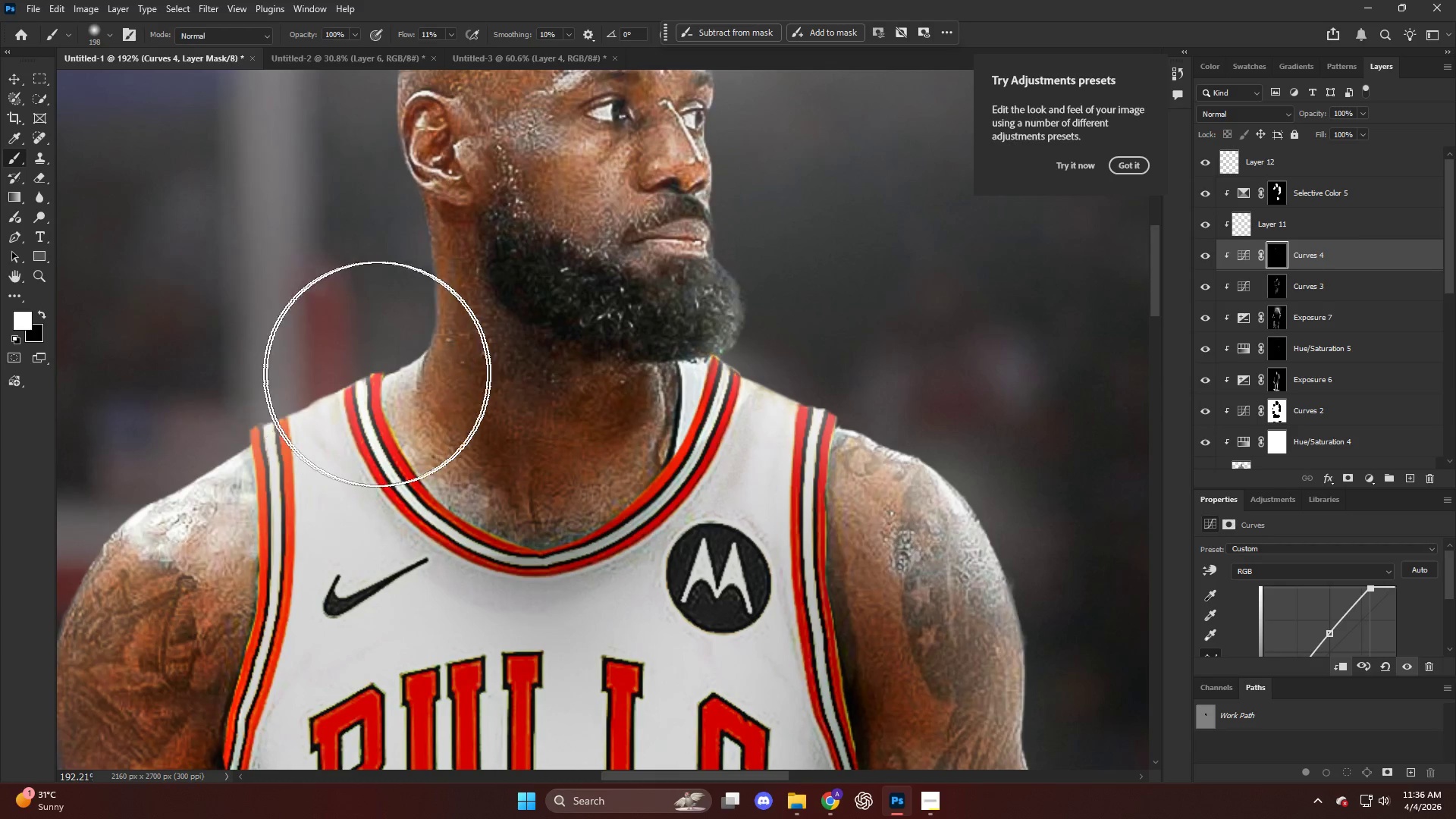 
key(Alt+AltLeft)
 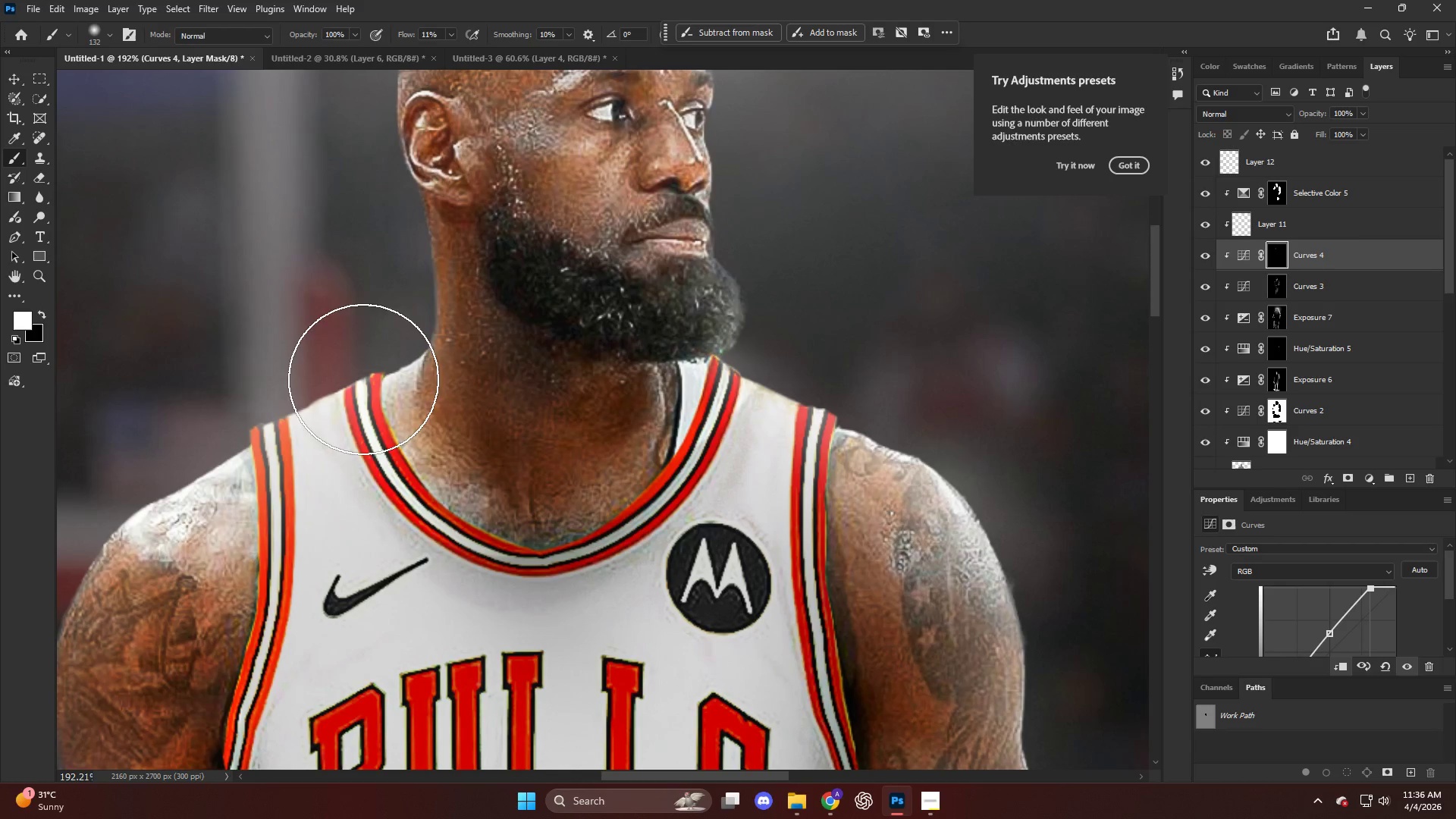 
left_click_drag(start_coordinate=[394, 416], to_coordinate=[510, 535])
 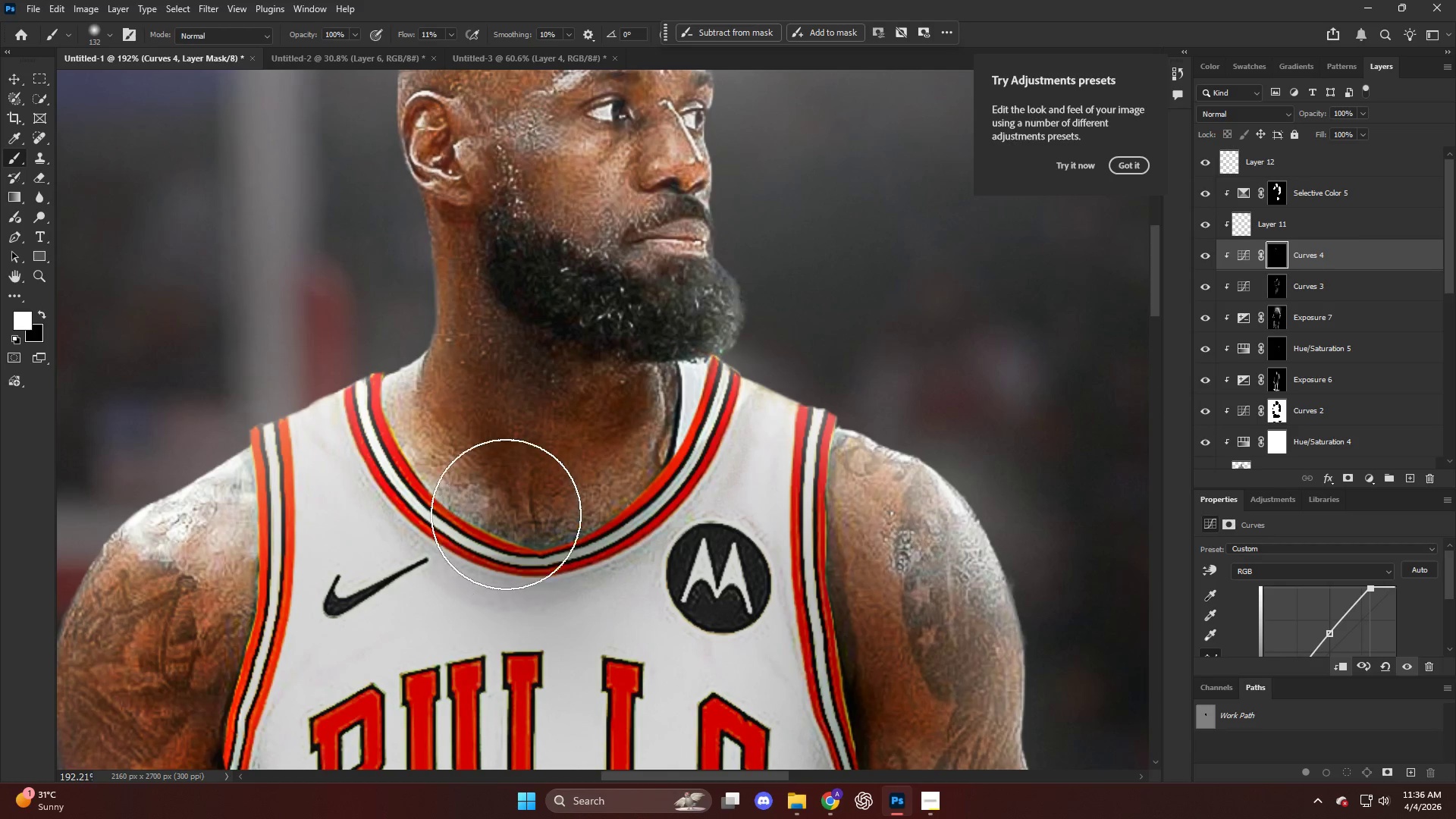 
key(Alt+AltLeft)
 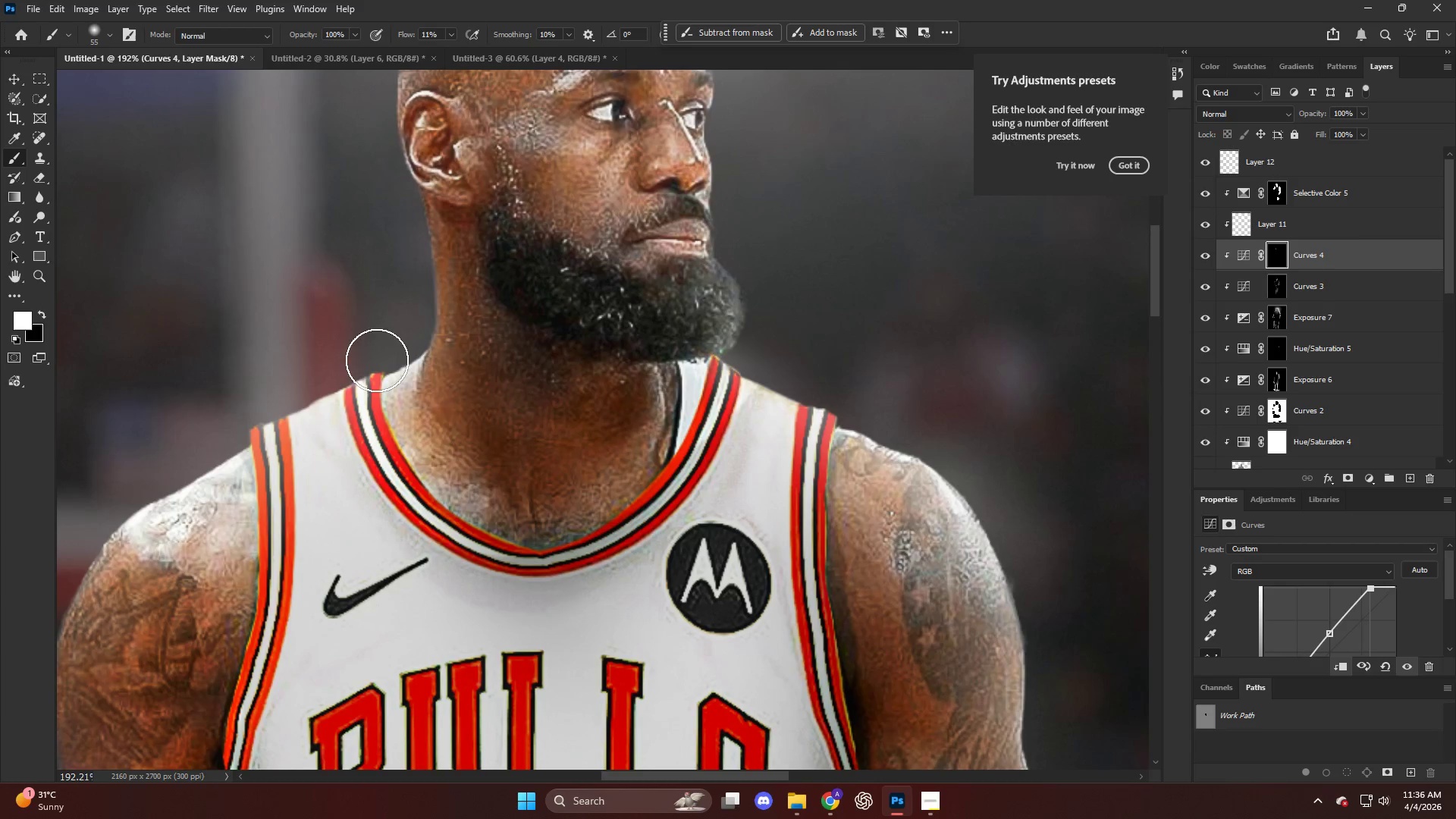 
left_click_drag(start_coordinate=[381, 369], to_coordinate=[485, 509])
 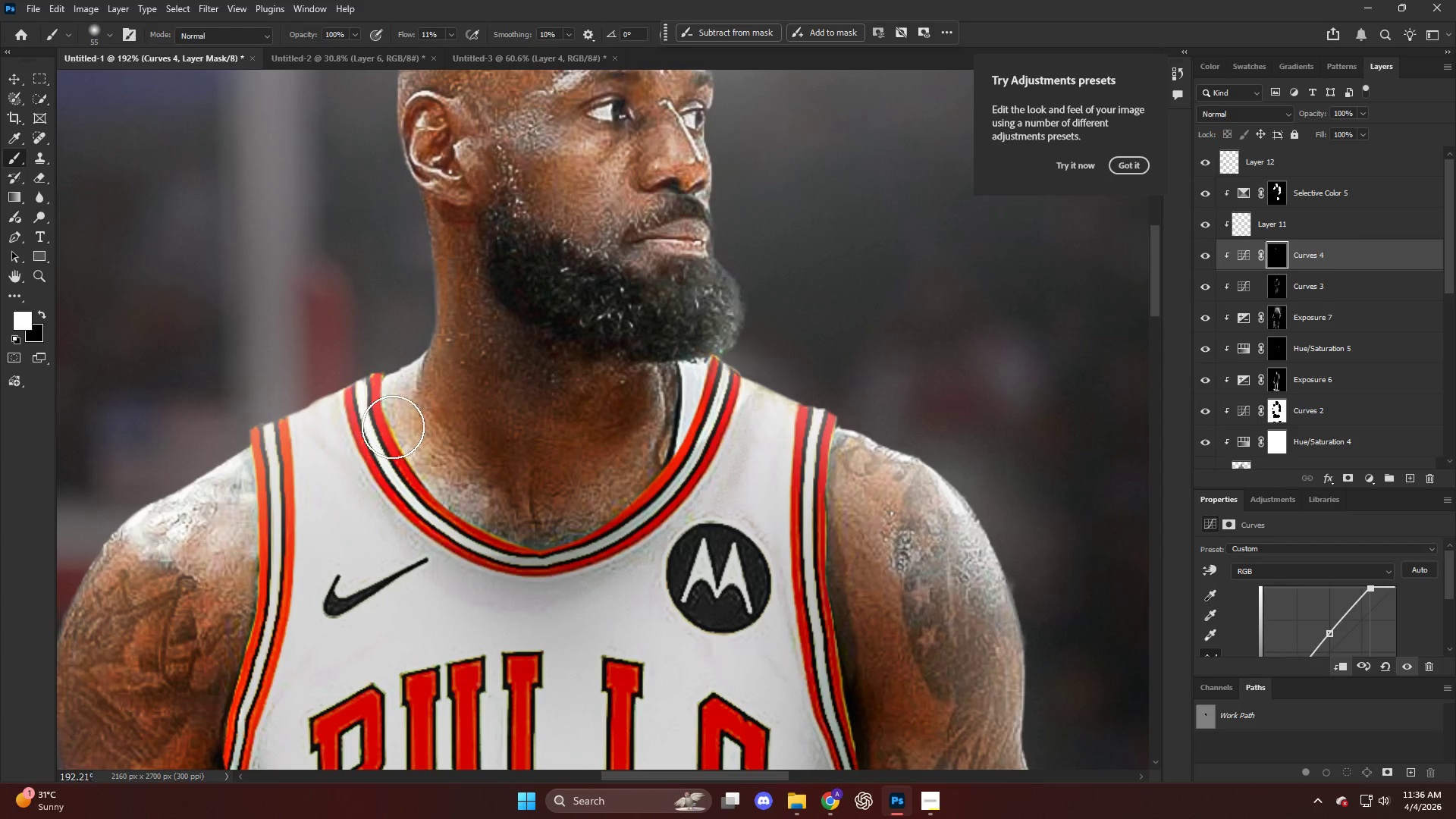 
left_click_drag(start_coordinate=[399, 435], to_coordinate=[567, 546])
 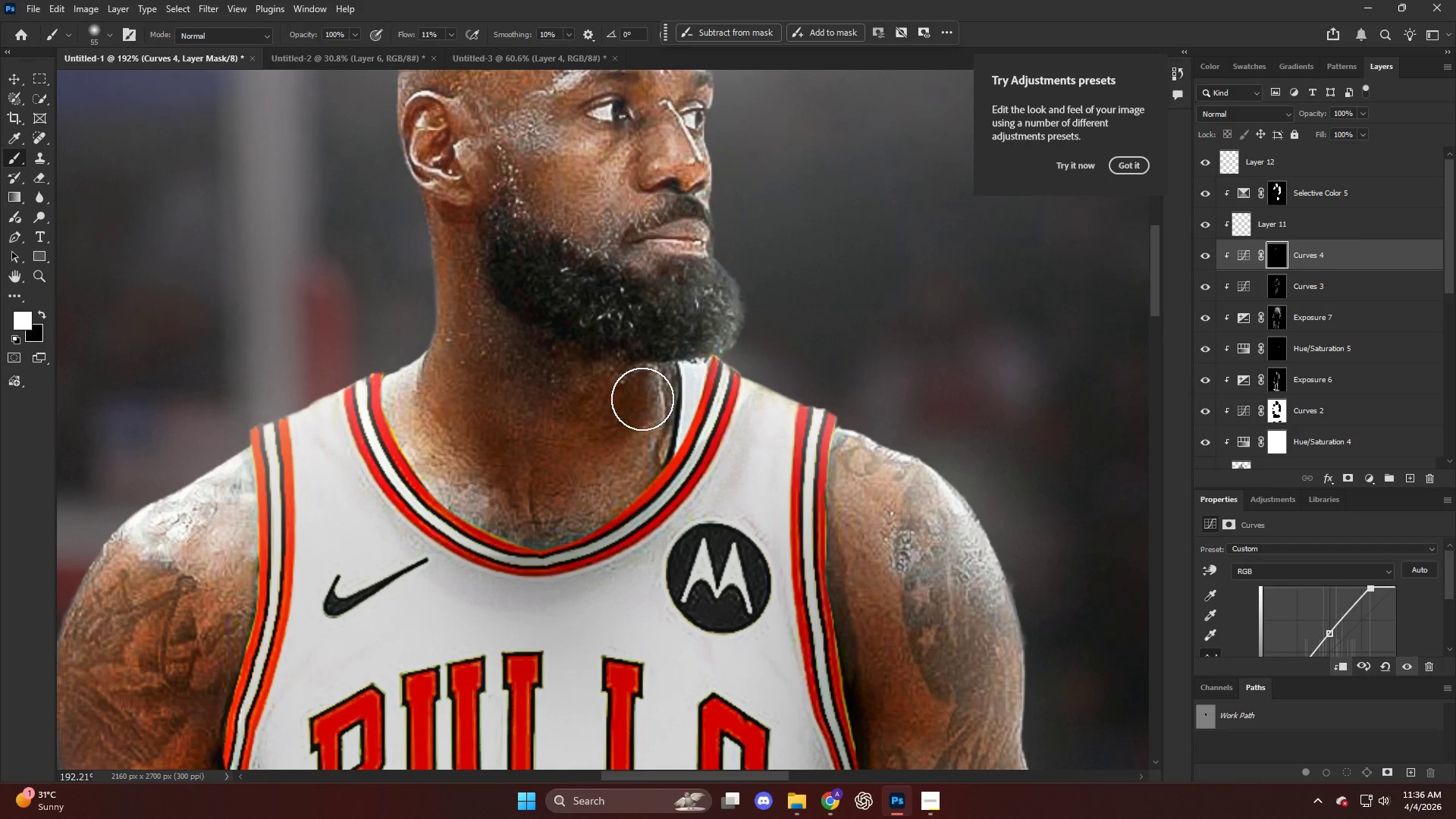 
left_click_drag(start_coordinate=[679, 388], to_coordinate=[637, 470])
 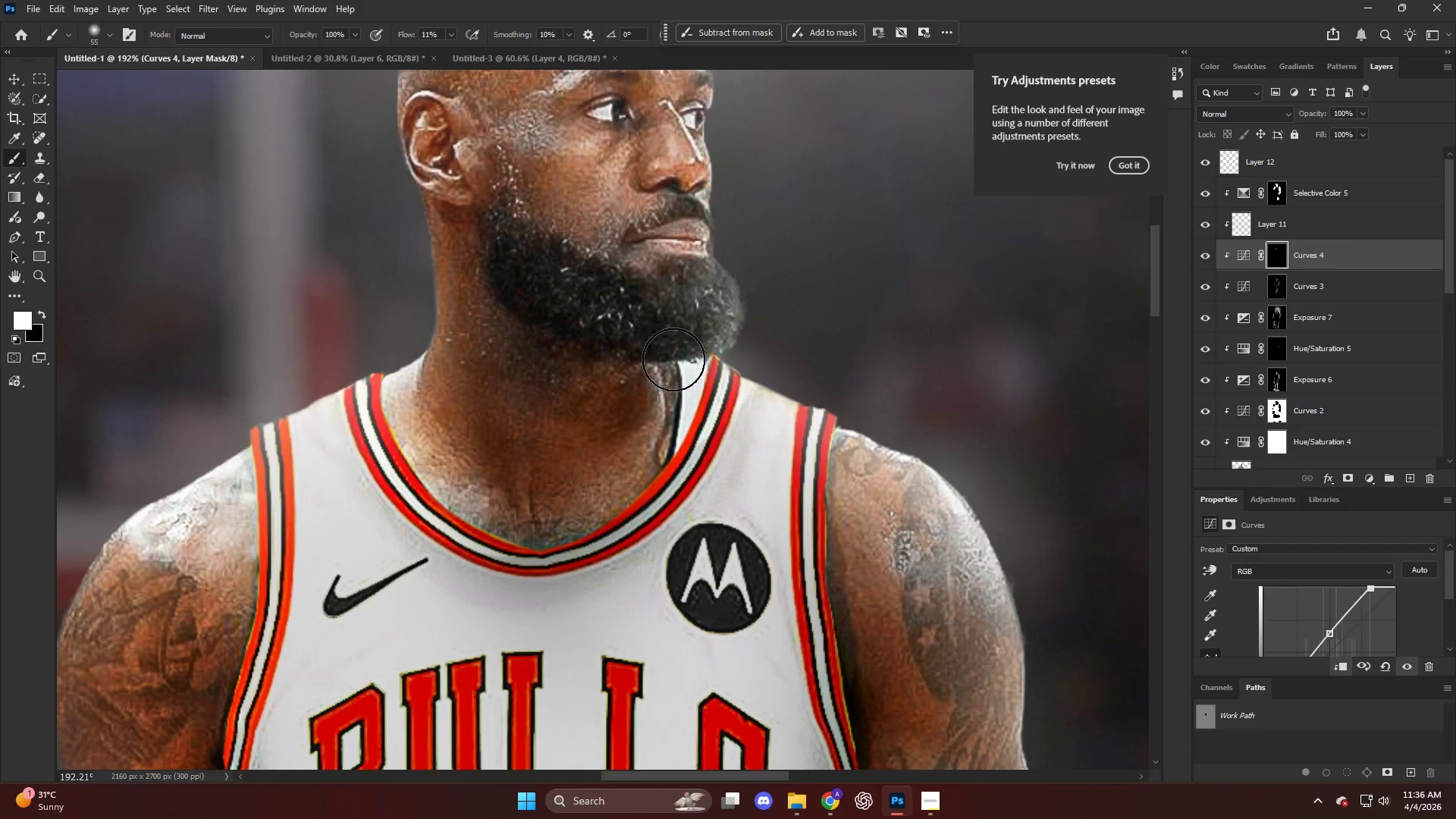 
left_click_drag(start_coordinate=[673, 359], to_coordinate=[620, 474])
 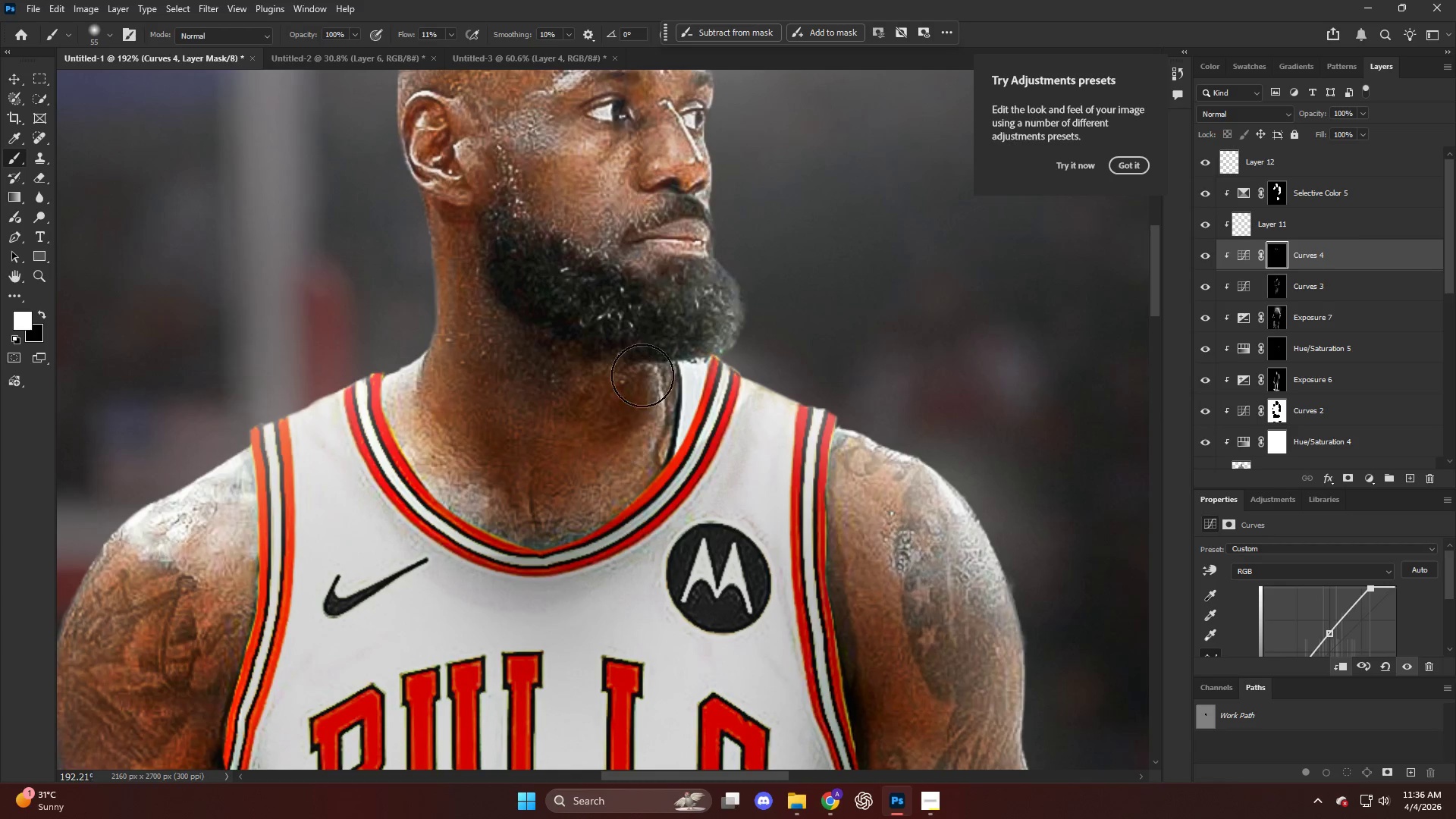 
key(Alt+AltLeft)
 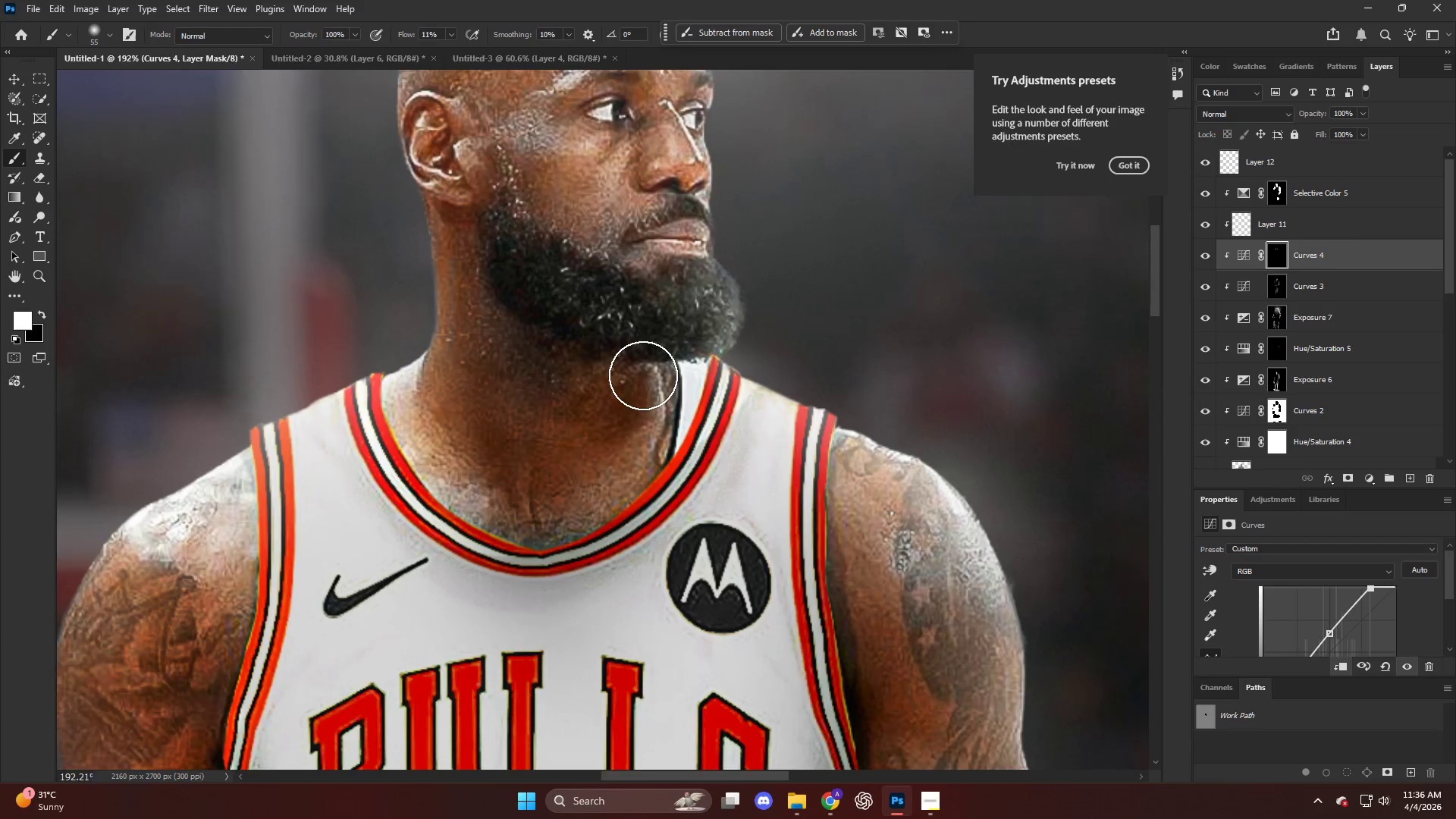 
left_click_drag(start_coordinate=[742, 312], to_coordinate=[706, 378])
 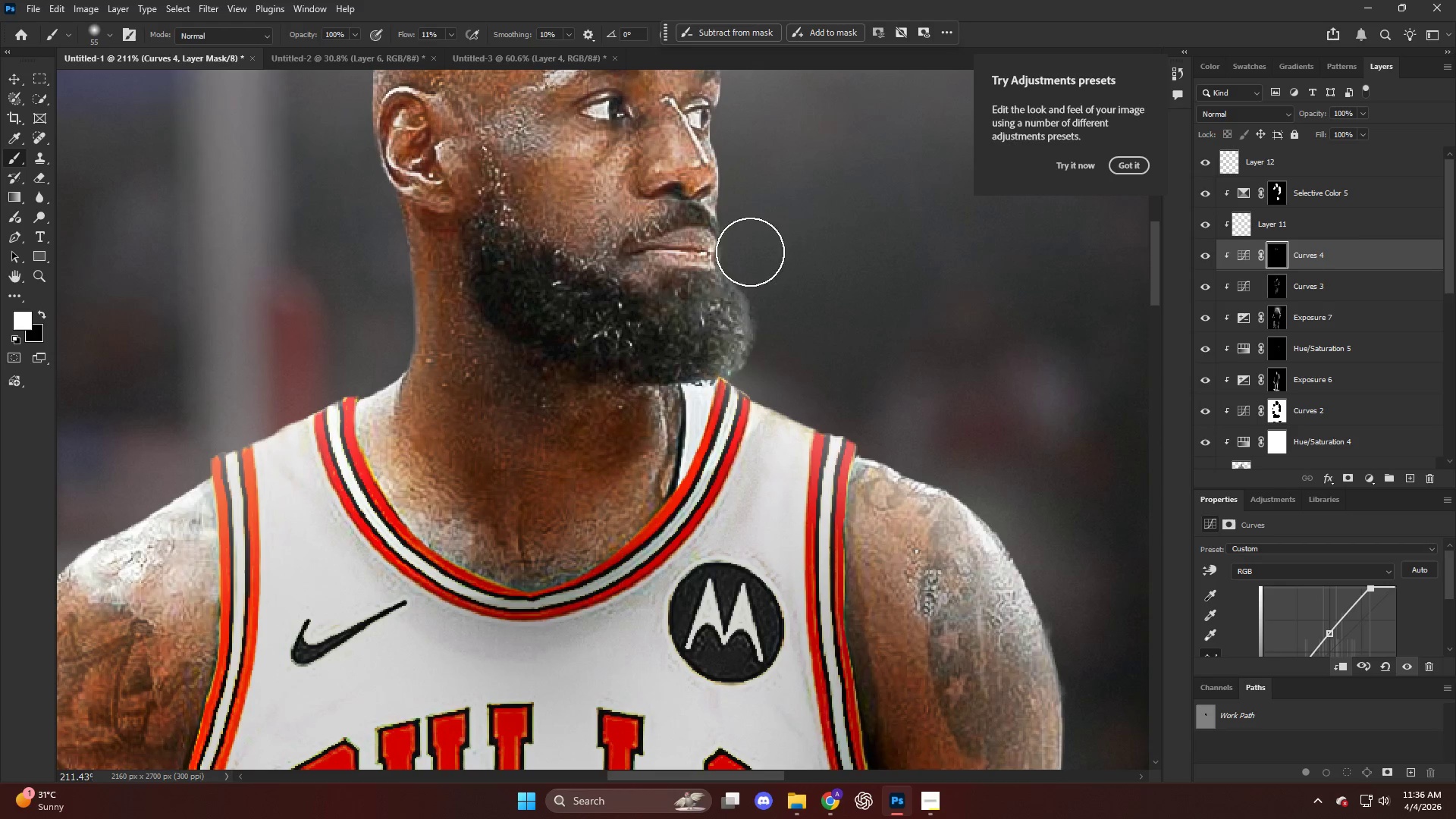 
scroll: coordinate [645, 375], scroll_direction: up, amount: 3.0
 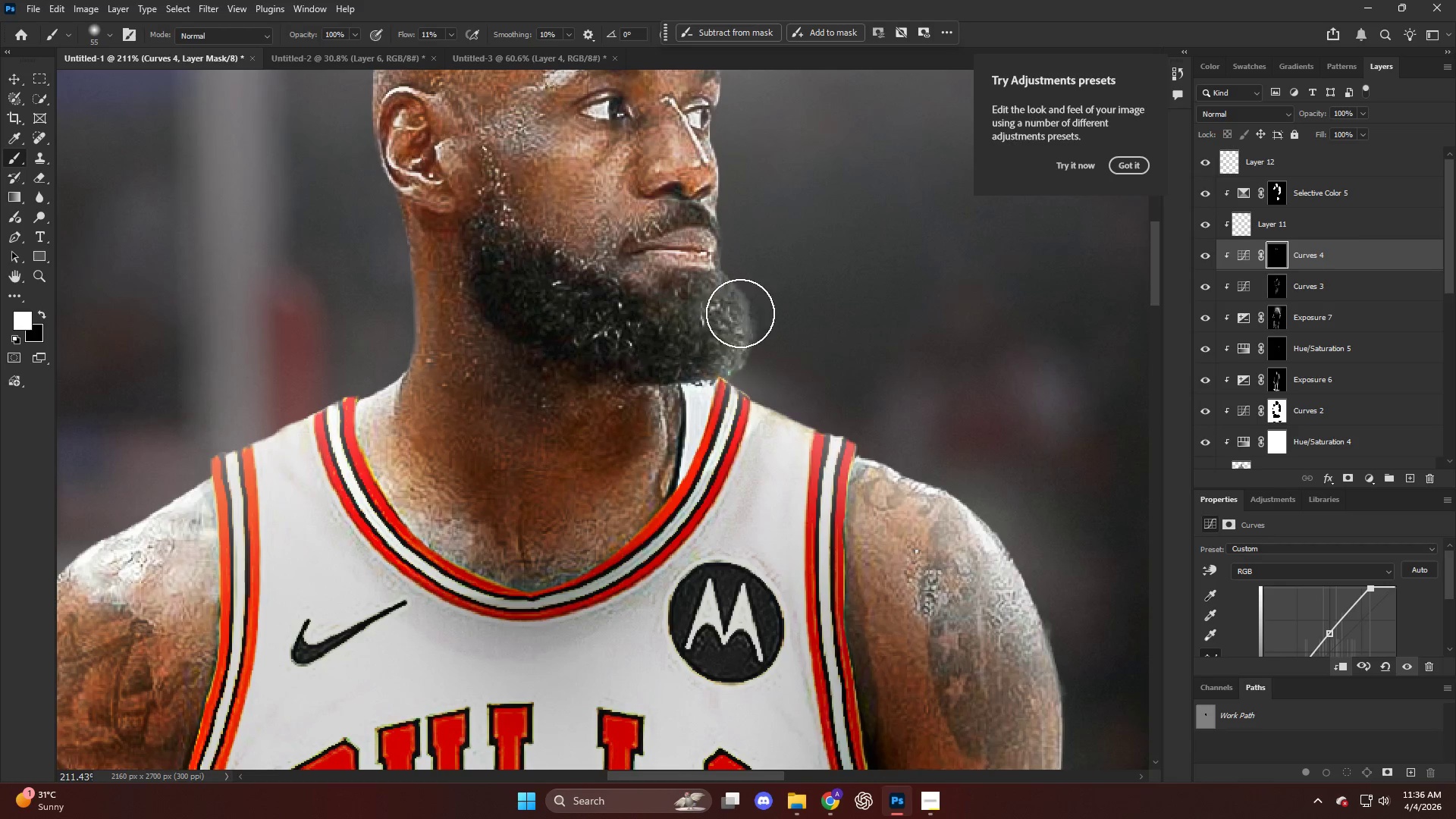 
left_click_drag(start_coordinate=[749, 263], to_coordinate=[745, 361])
 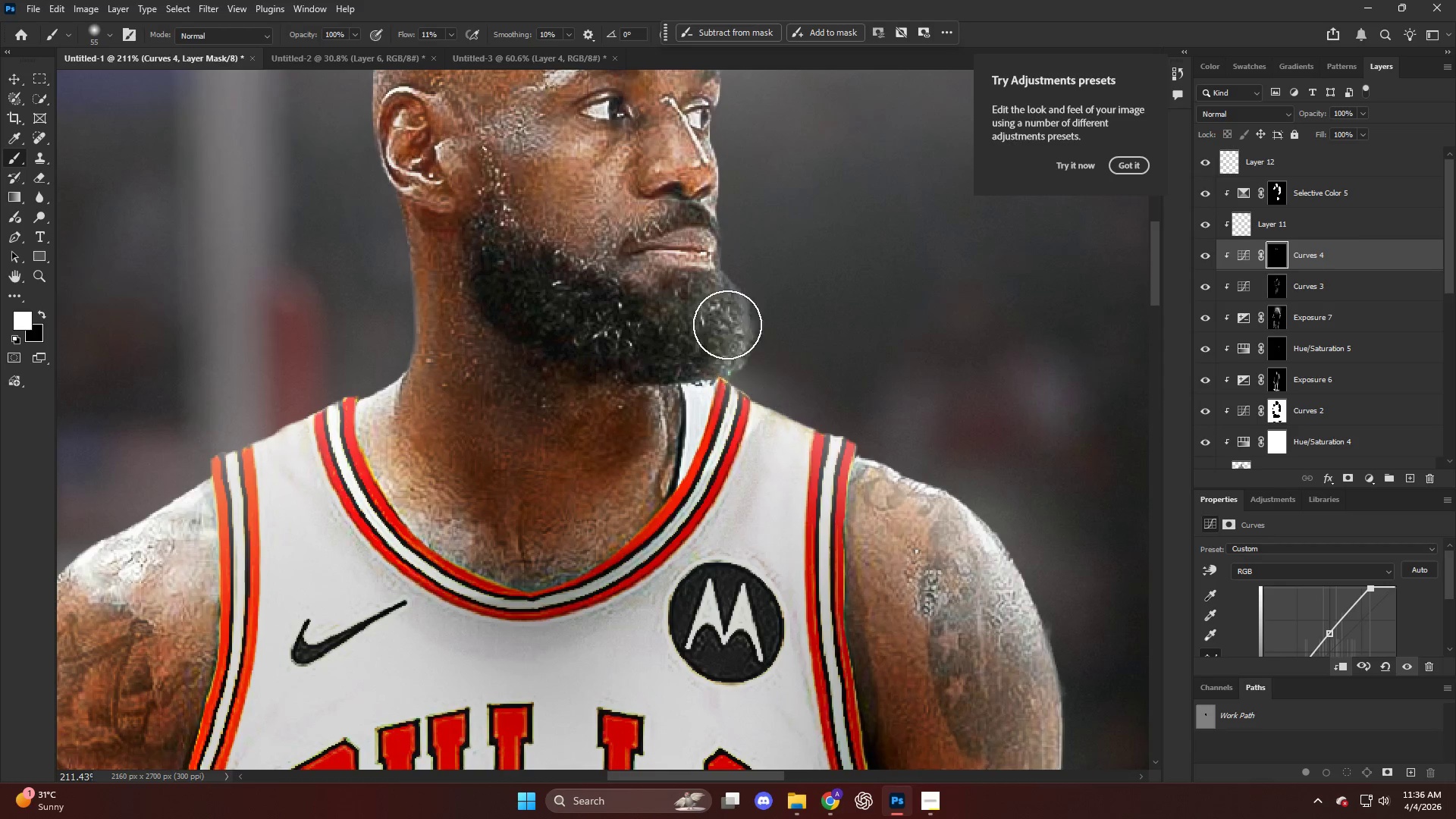 
key(Alt+AltLeft)
 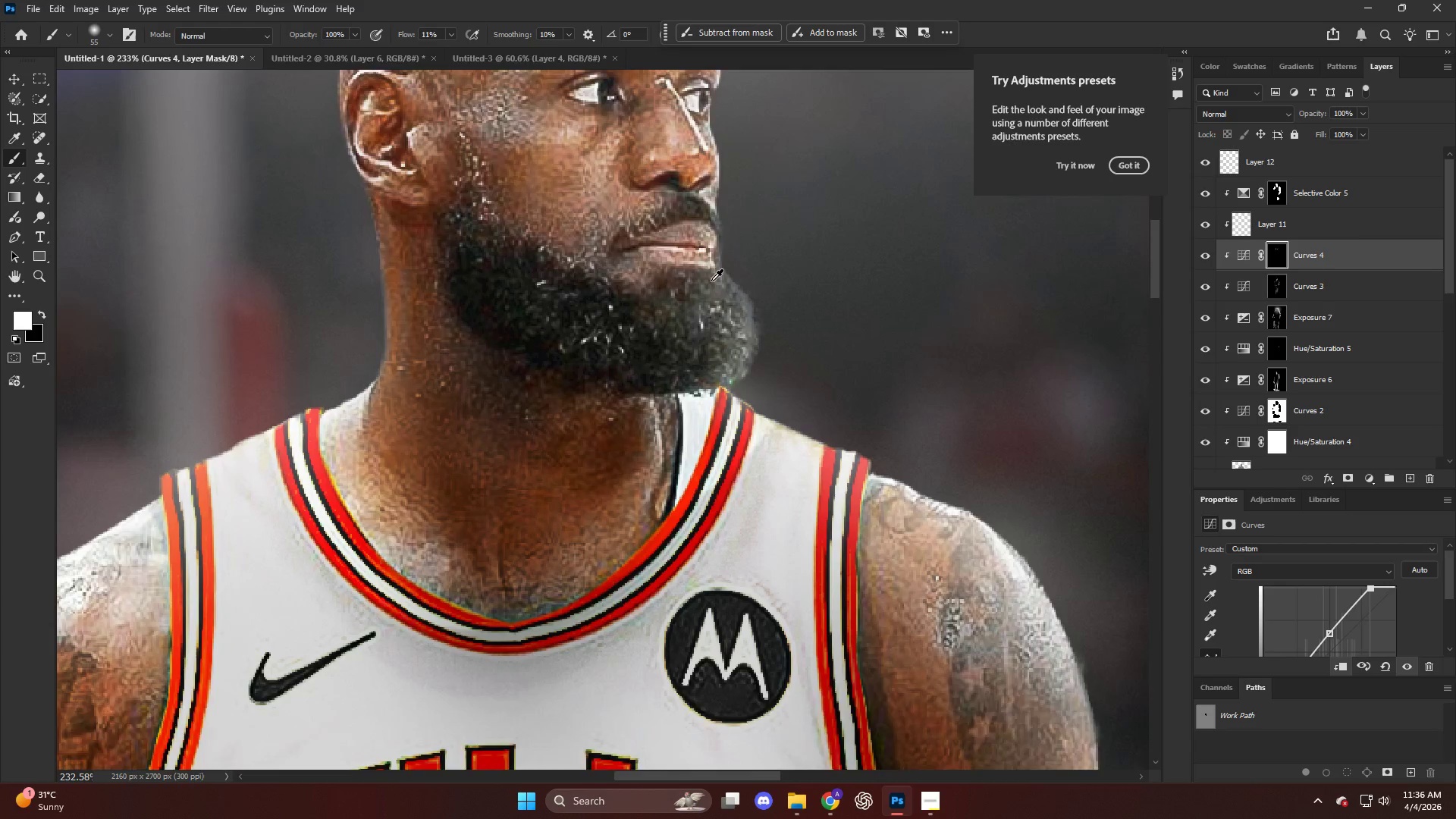 
hold_key(key=AltLeft, duration=0.91)
 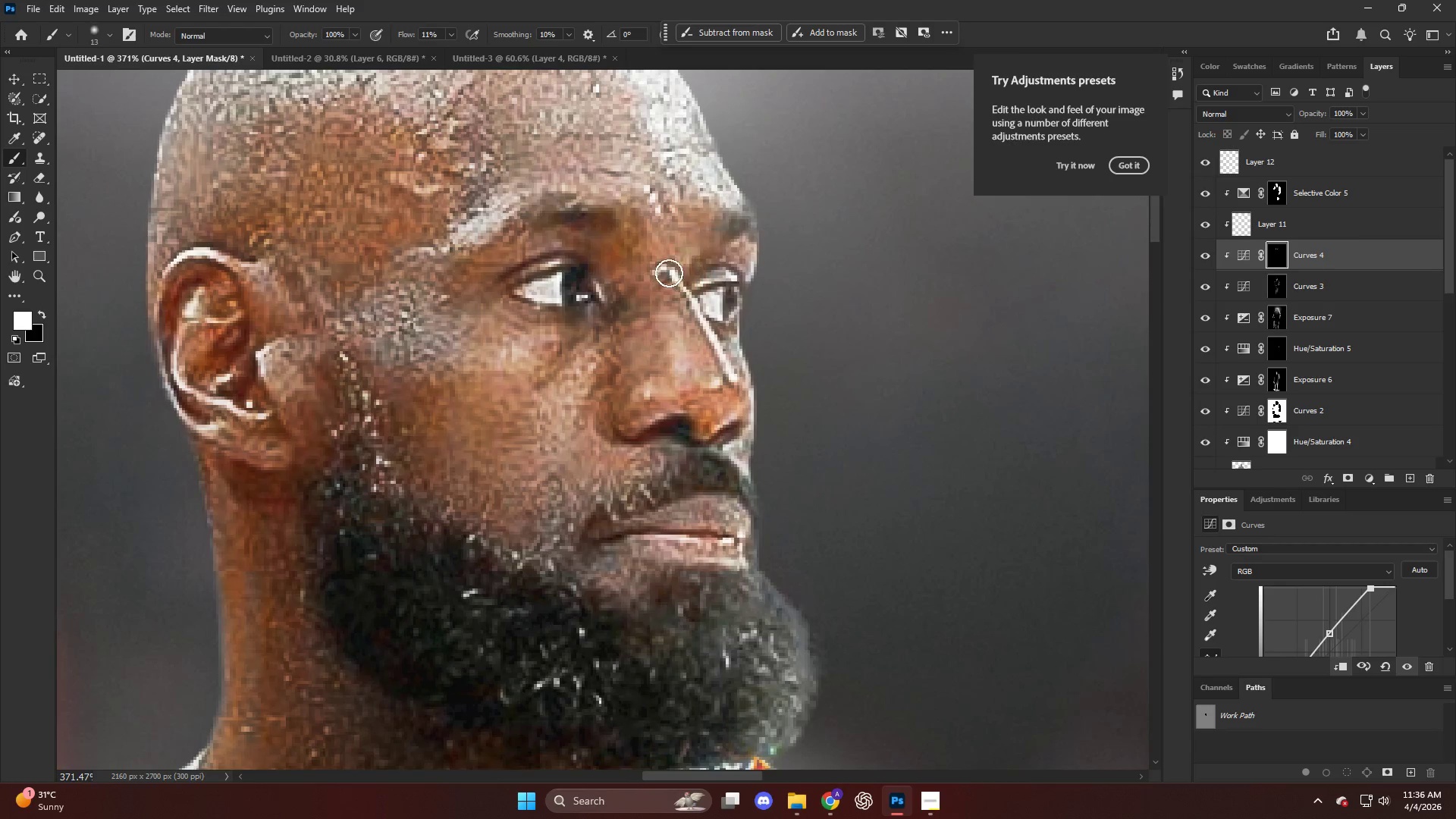 
left_click_drag(start_coordinate=[671, 275], to_coordinate=[726, 359])
 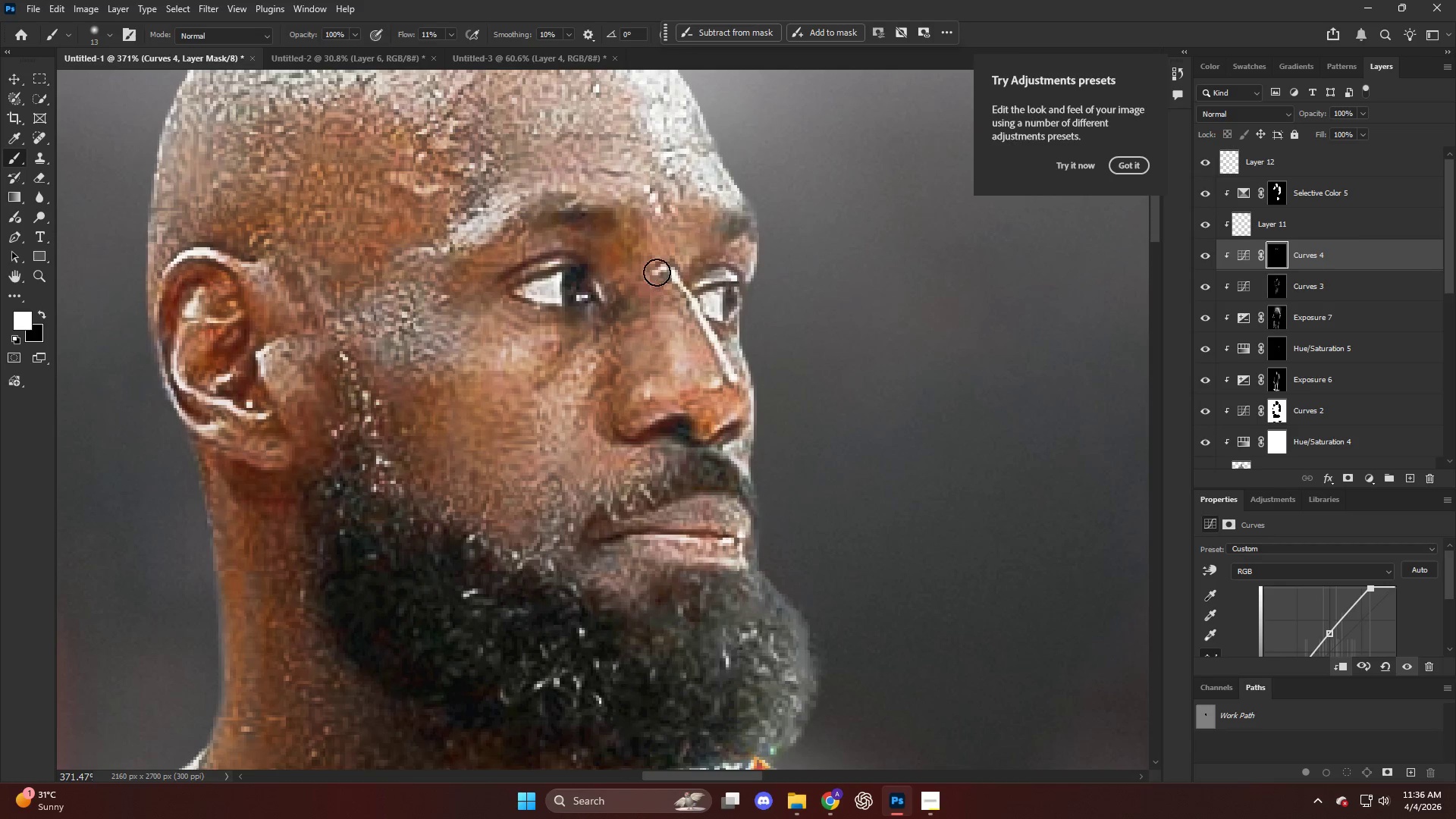 
scroll: coordinate [664, 255], scroll_direction: up, amount: 21.0
 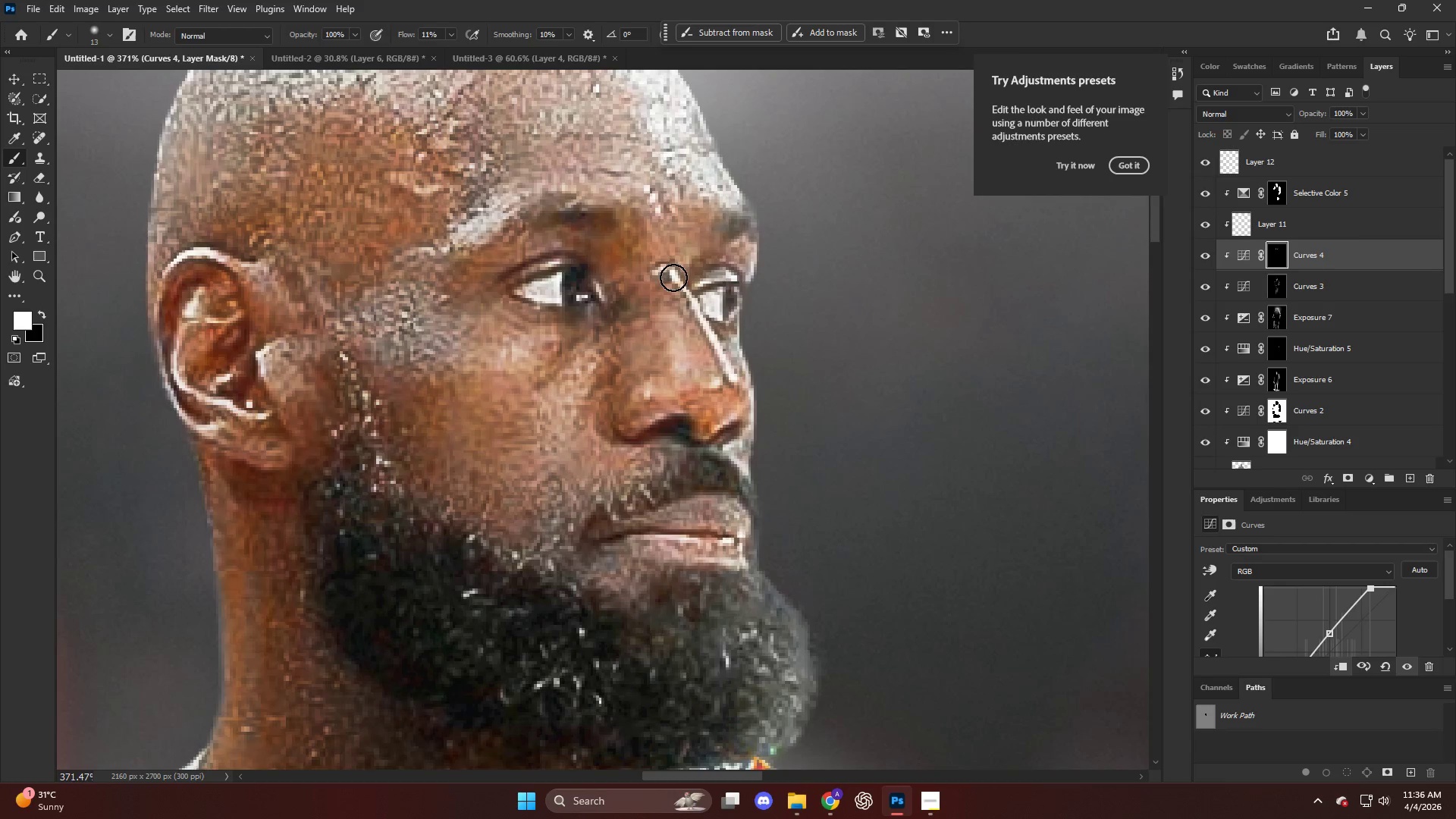 
left_click_drag(start_coordinate=[676, 293], to_coordinate=[733, 371])
 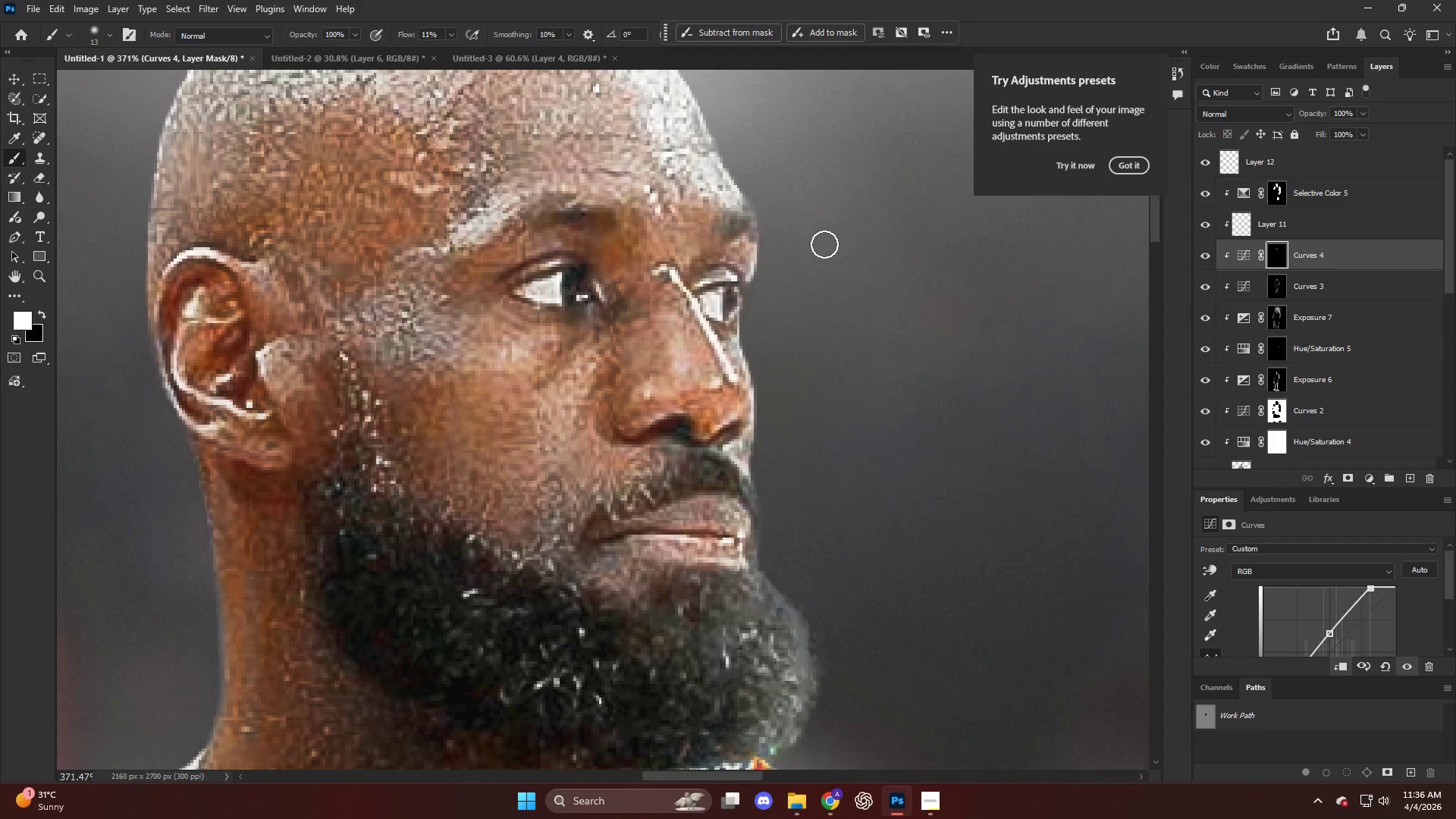 
hold_key(key=AltLeft, duration=0.39)
scroll: coordinate [761, 309], scroll_direction: down, amount: 20.0
 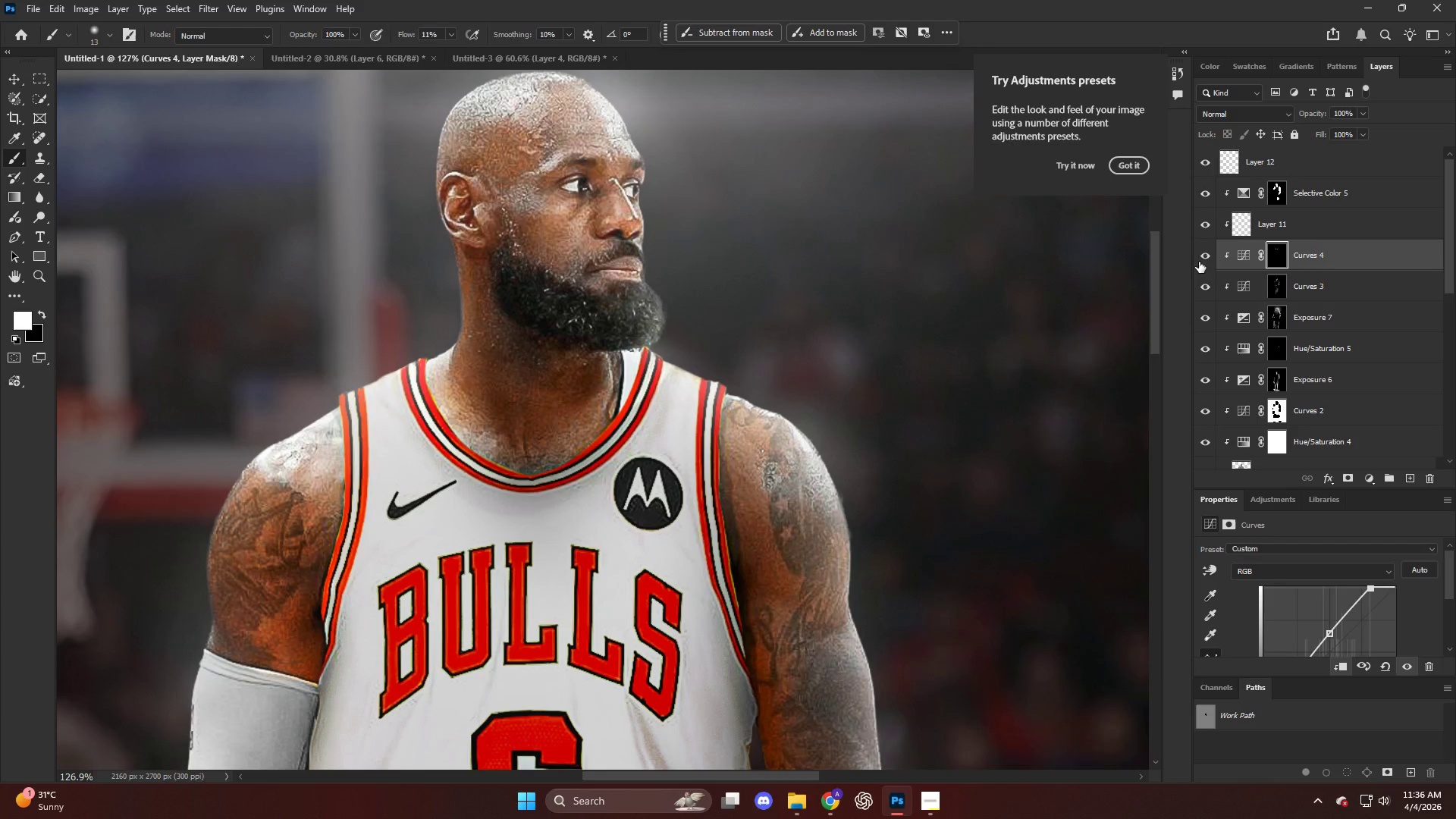 
left_click([1199, 261])
 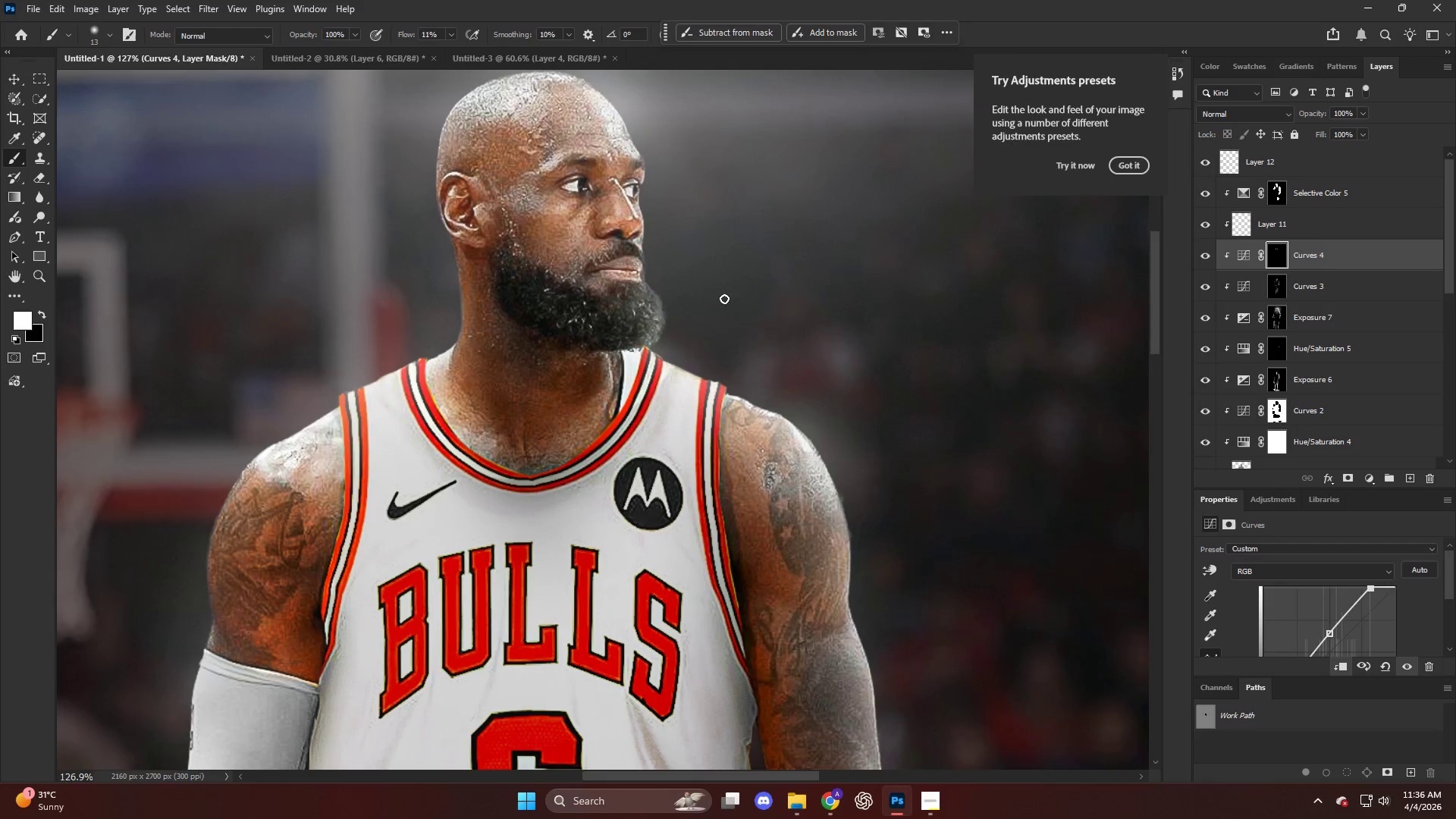 
key(Alt+AltLeft)
 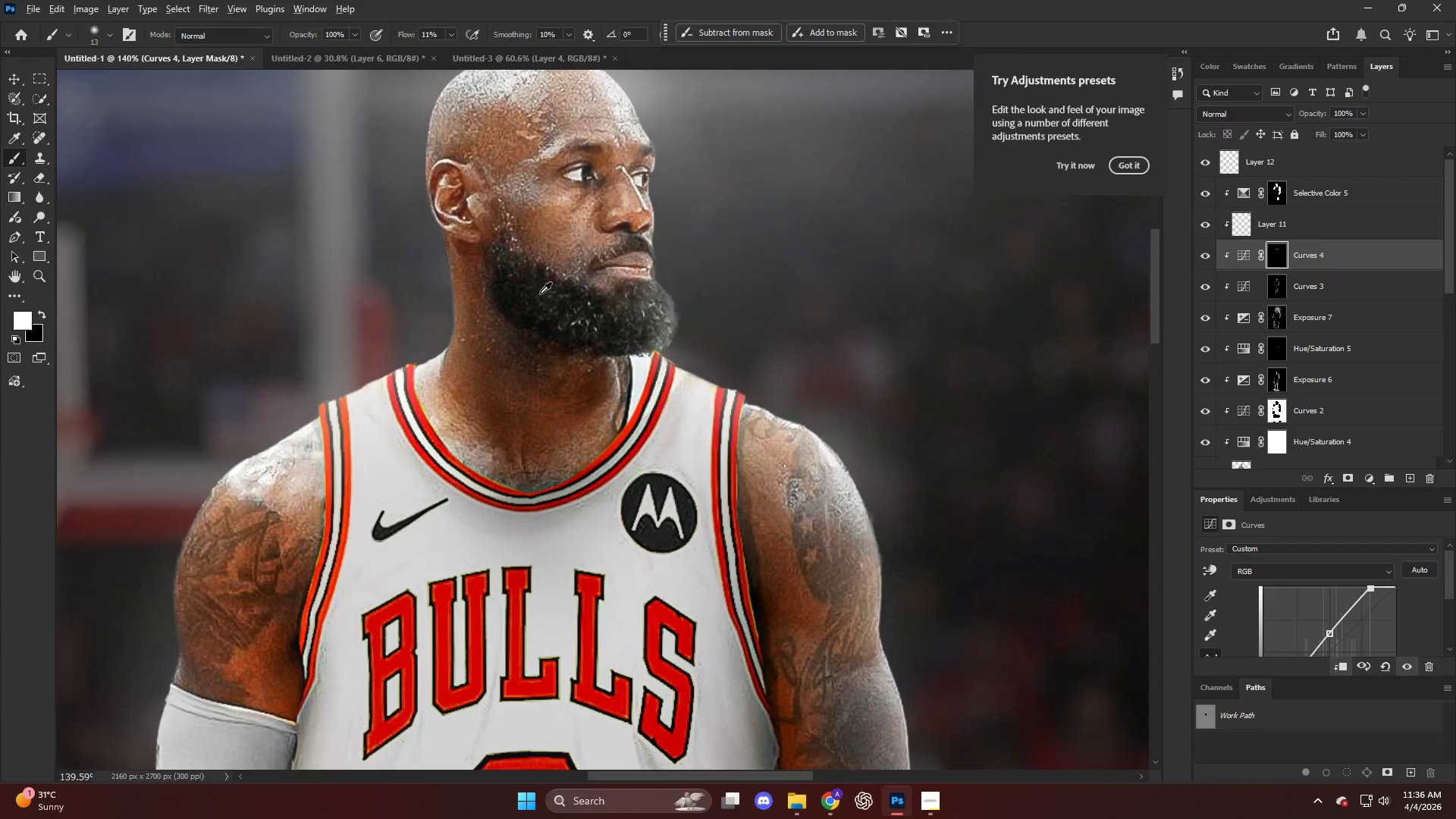 
scroll: coordinate [530, 275], scroll_direction: up, amount: 6.0
 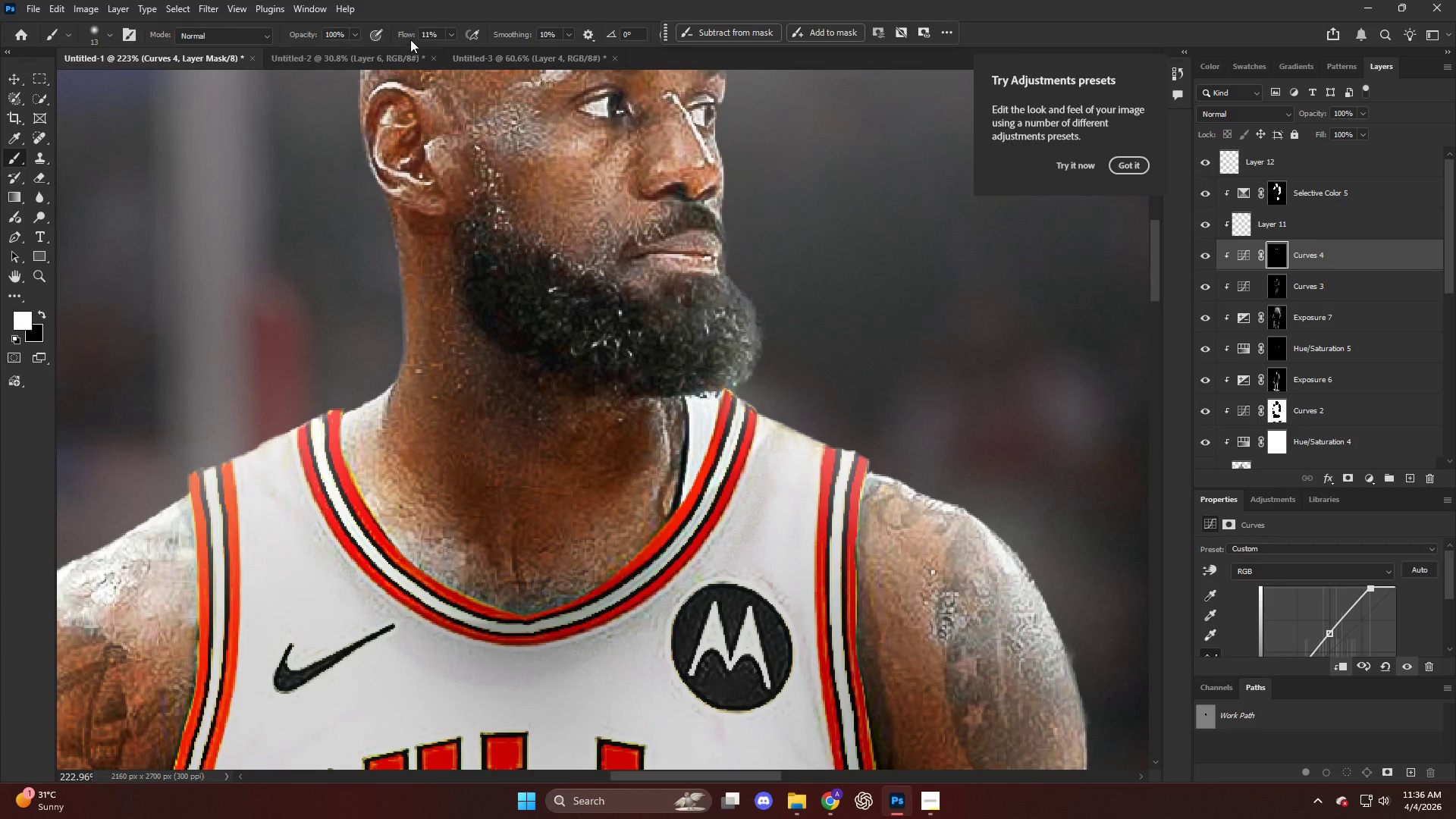 
left_click_drag(start_coordinate=[407, 37], to_coordinate=[414, 38])
 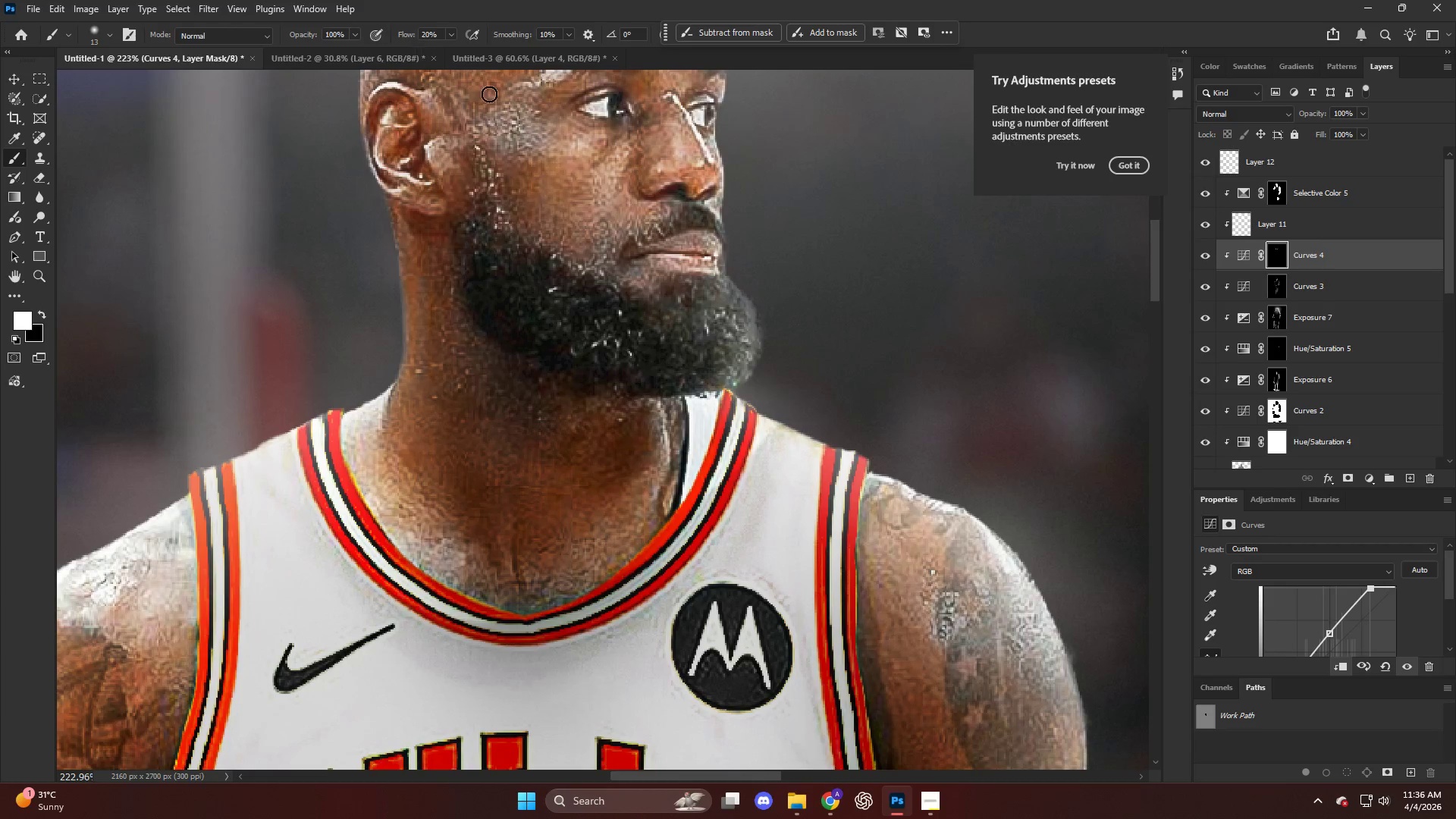 
key(Alt+AltLeft)
 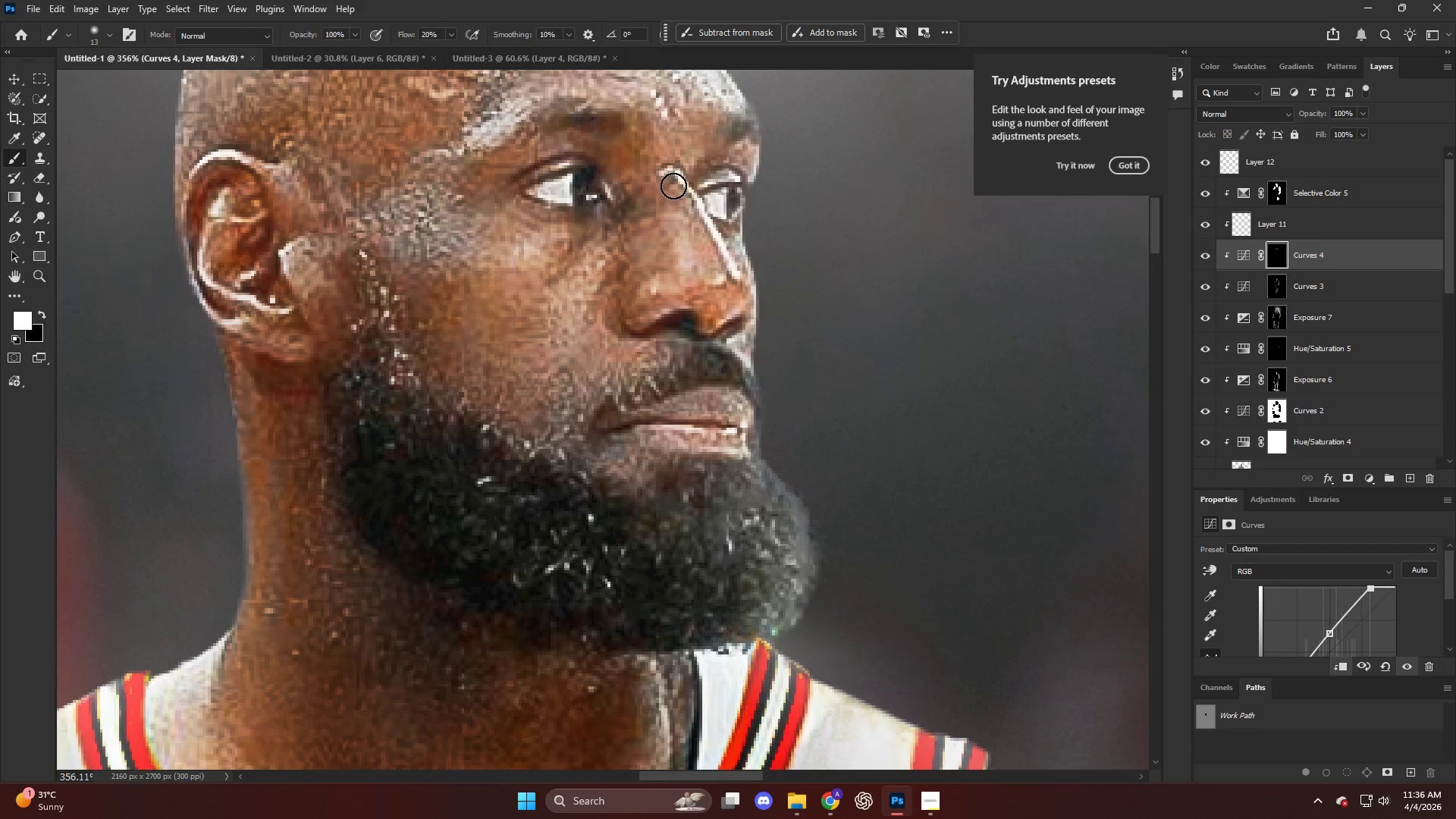 
scroll: coordinate [671, 168], scroll_direction: up, amount: 11.0
 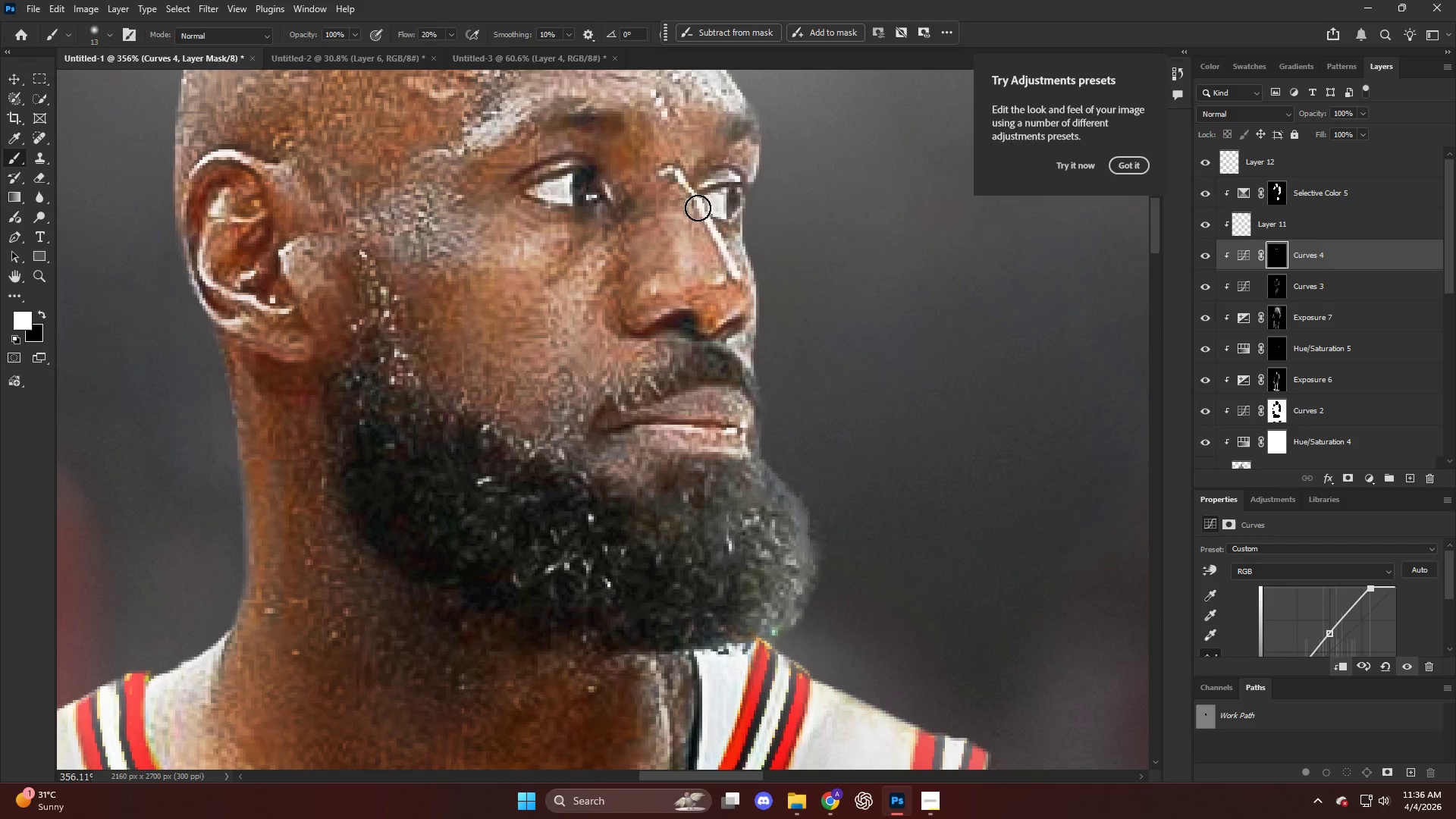 
left_click_drag(start_coordinate=[687, 195], to_coordinate=[730, 292])
 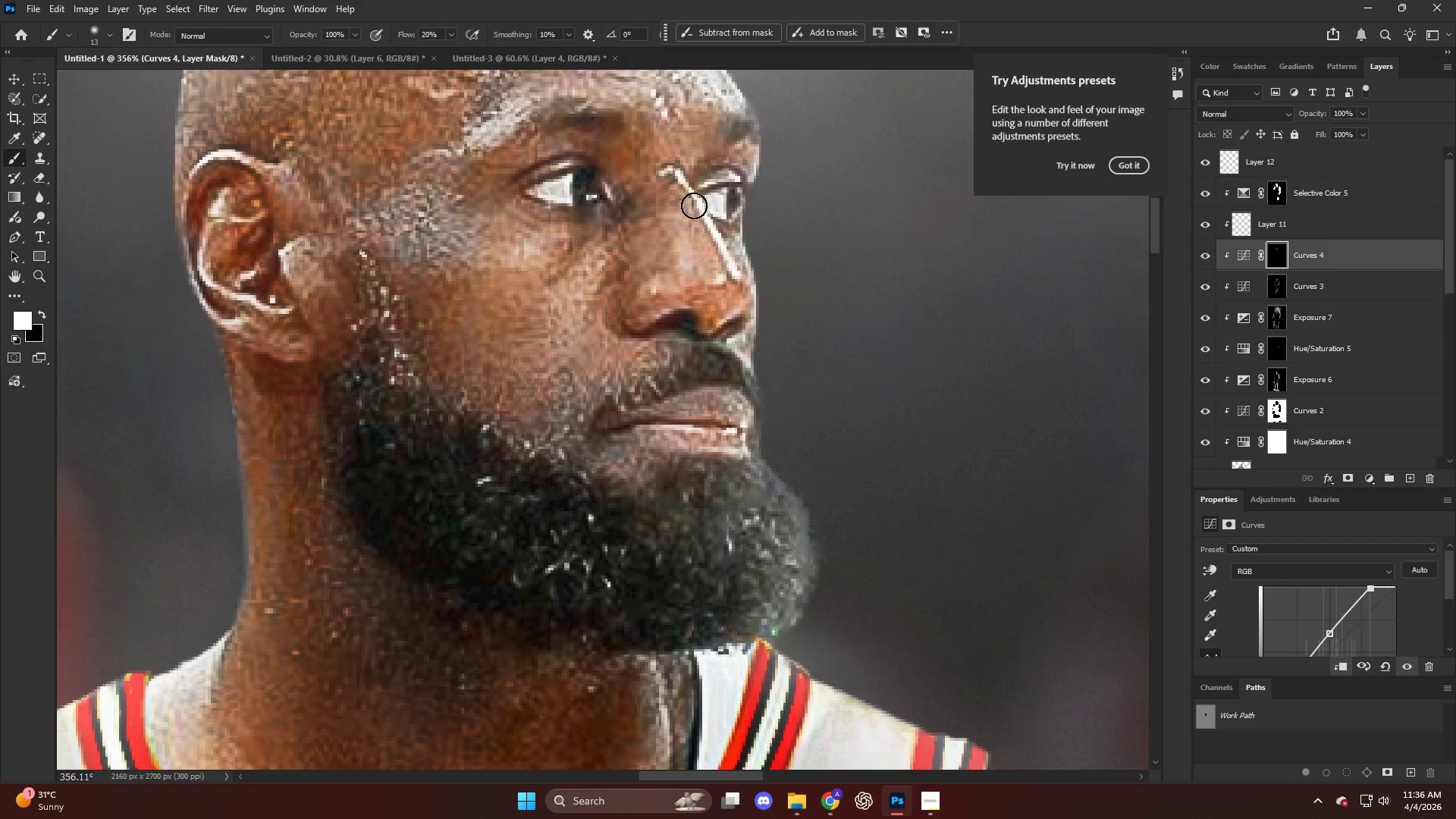 
left_click_drag(start_coordinate=[701, 215], to_coordinate=[737, 303])
 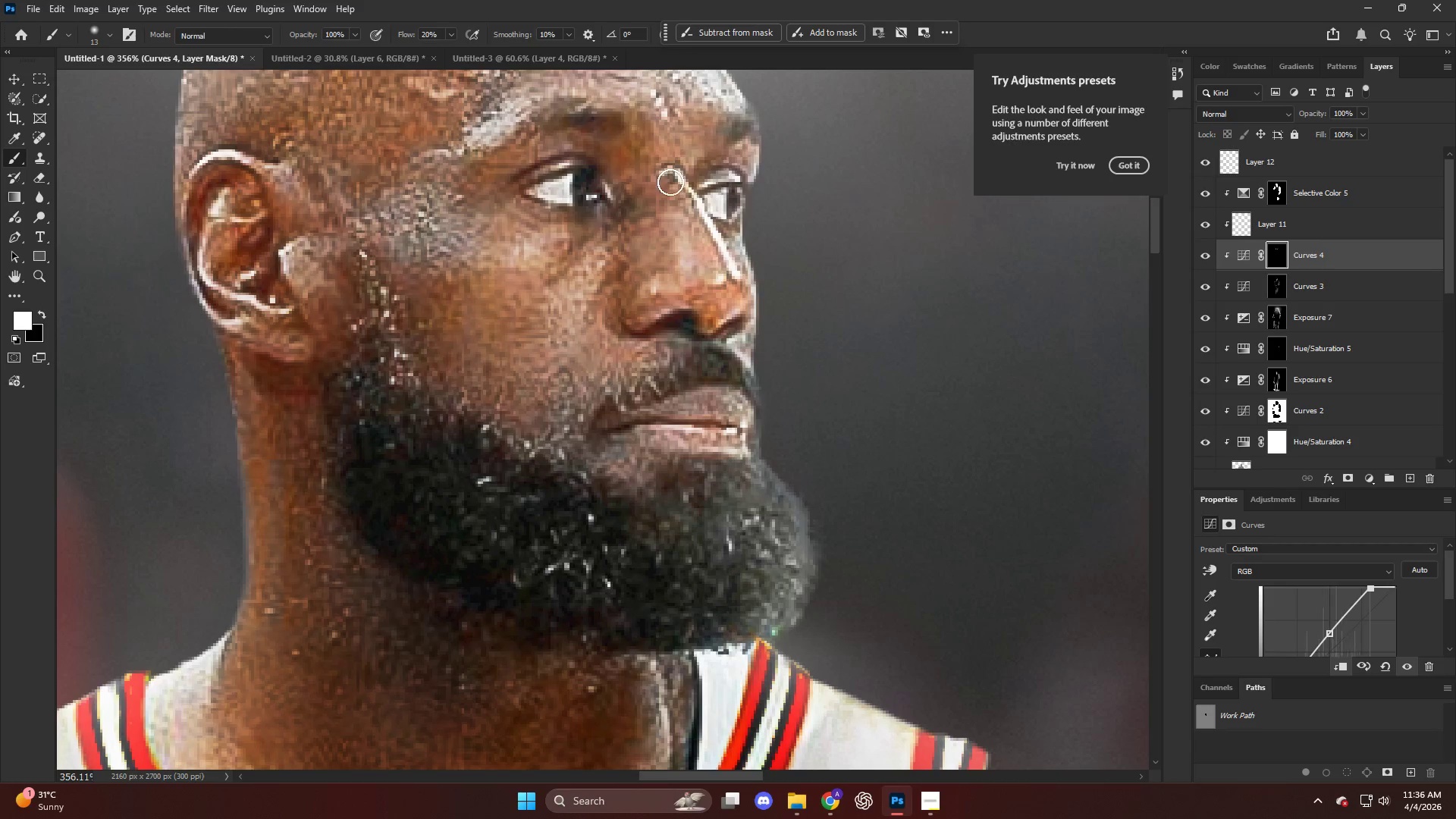 
left_click_drag(start_coordinate=[662, 165], to_coordinate=[714, 285])
 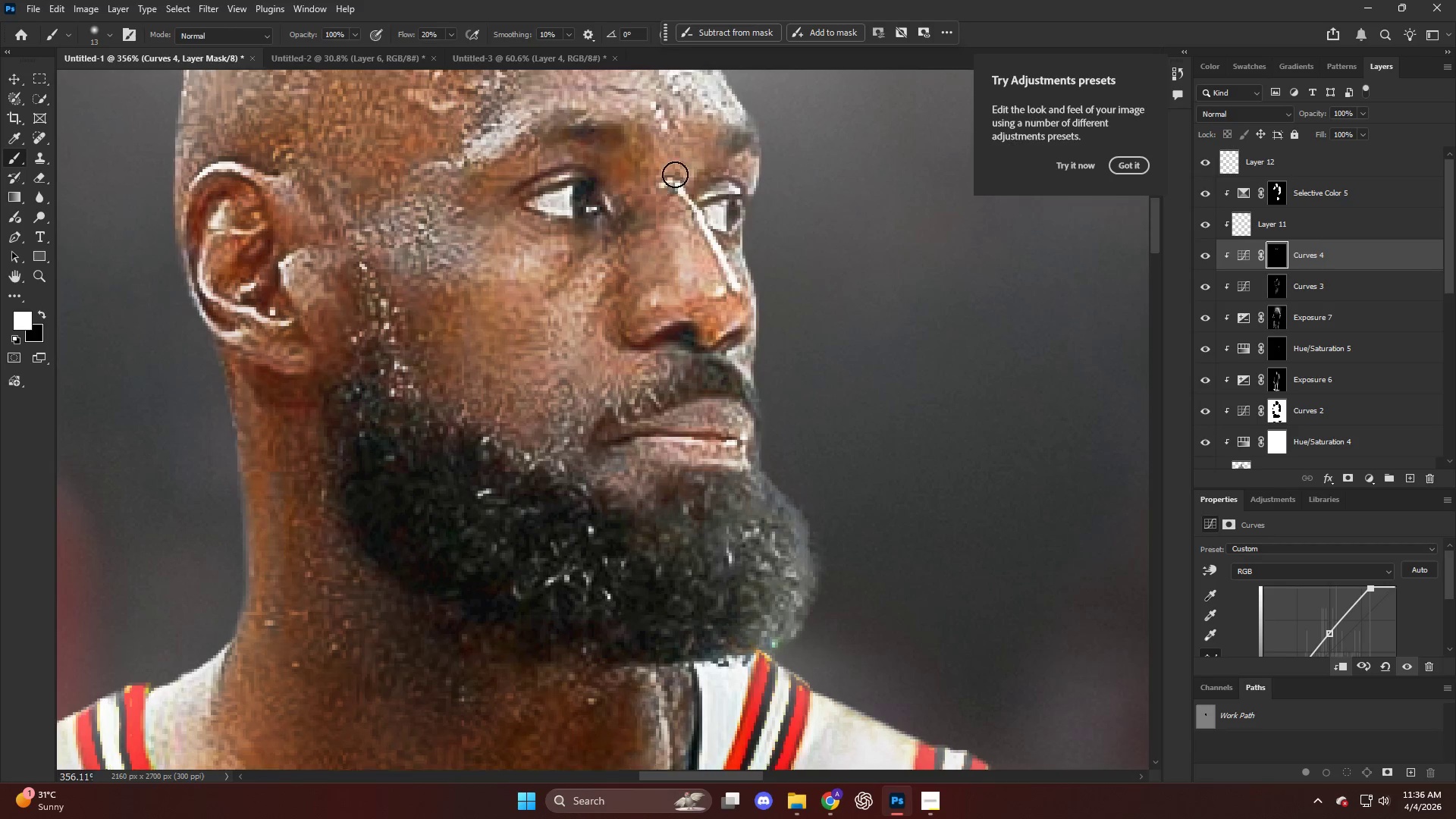 
key(Alt+AltLeft)
 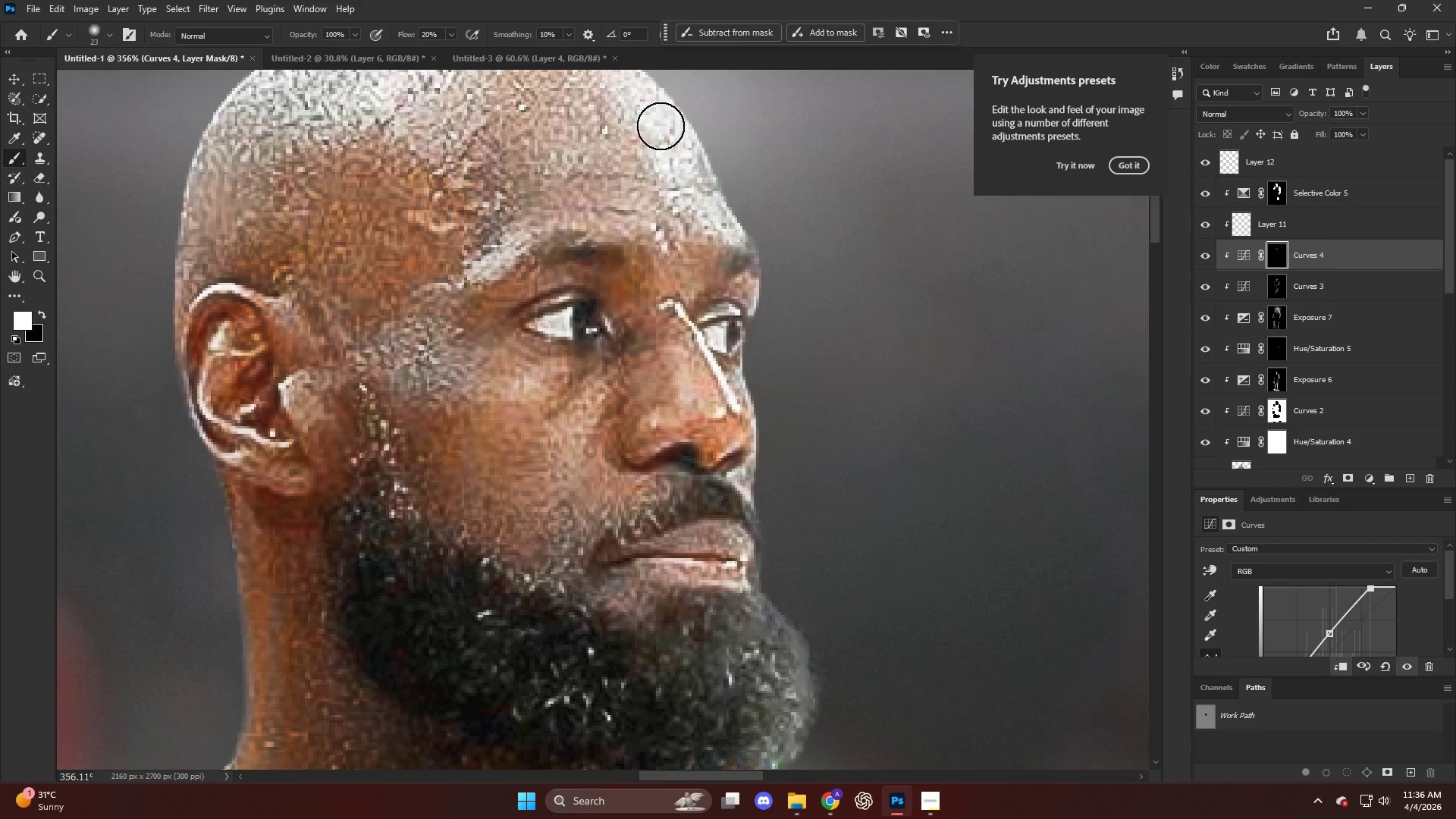 
scroll: coordinate [666, 169], scroll_direction: up, amount: 11.0
 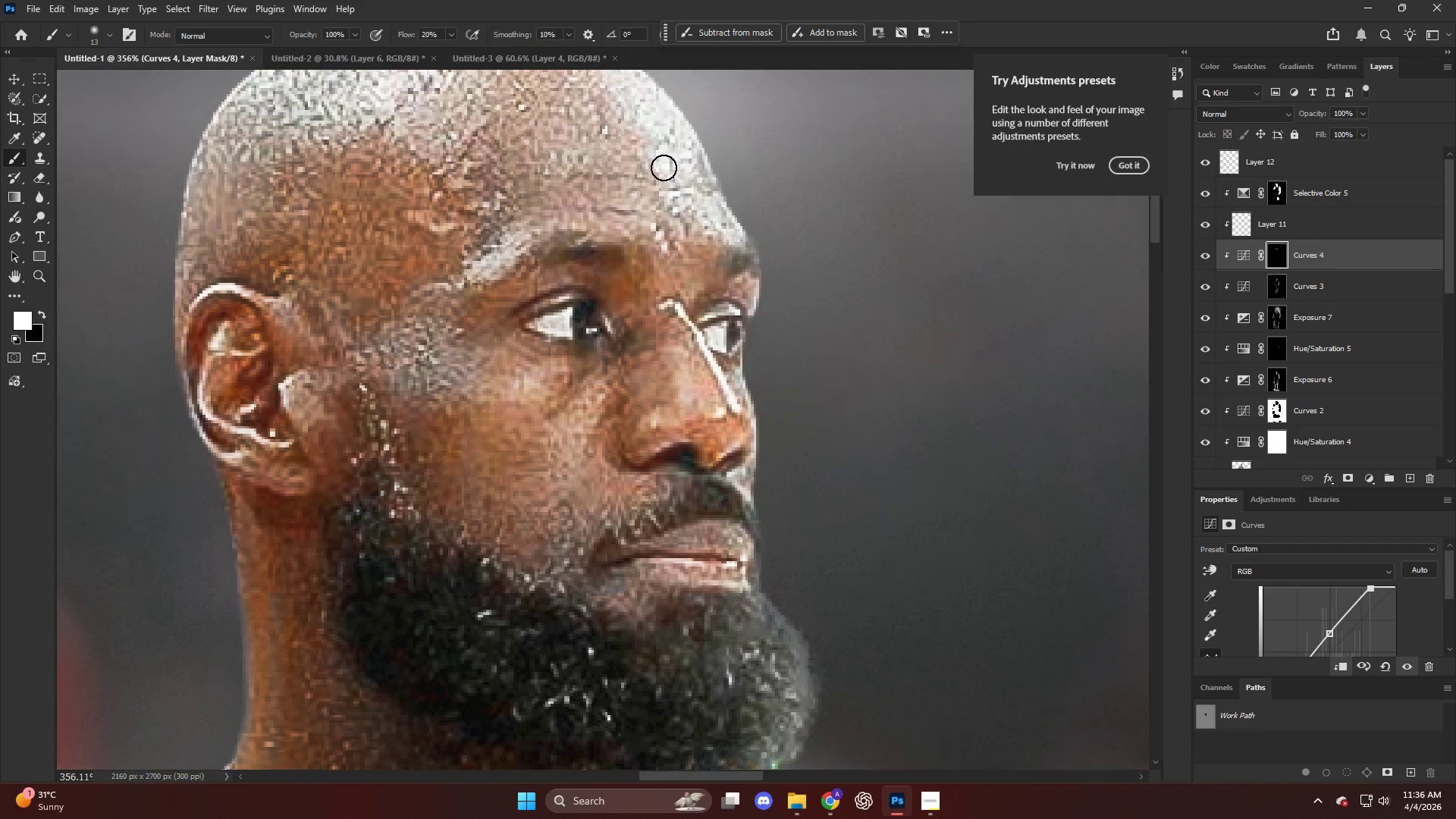 
left_click_drag(start_coordinate=[658, 122], to_coordinate=[713, 279])
 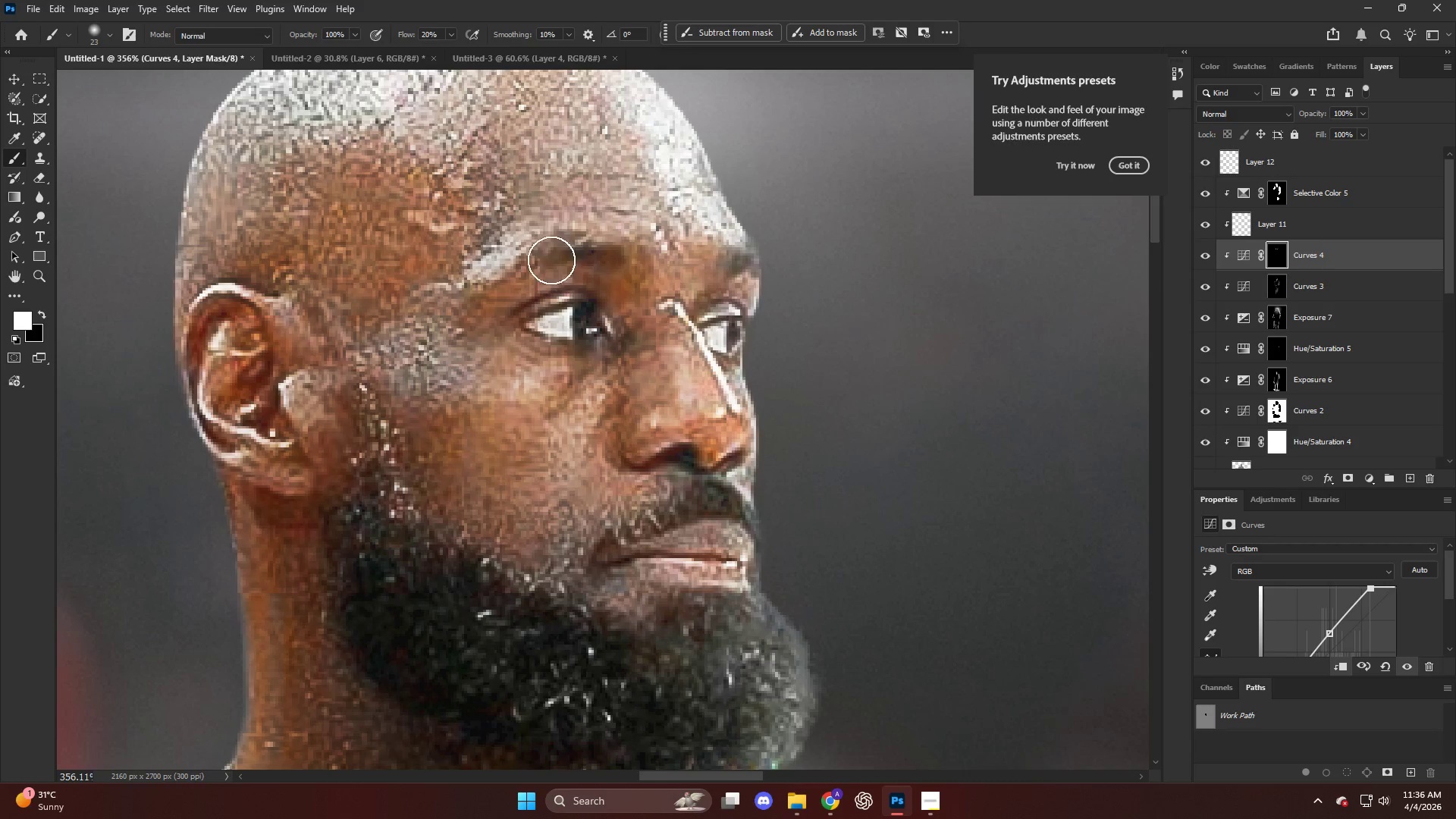 
left_click_drag(start_coordinate=[535, 241], to_coordinate=[463, 278])
 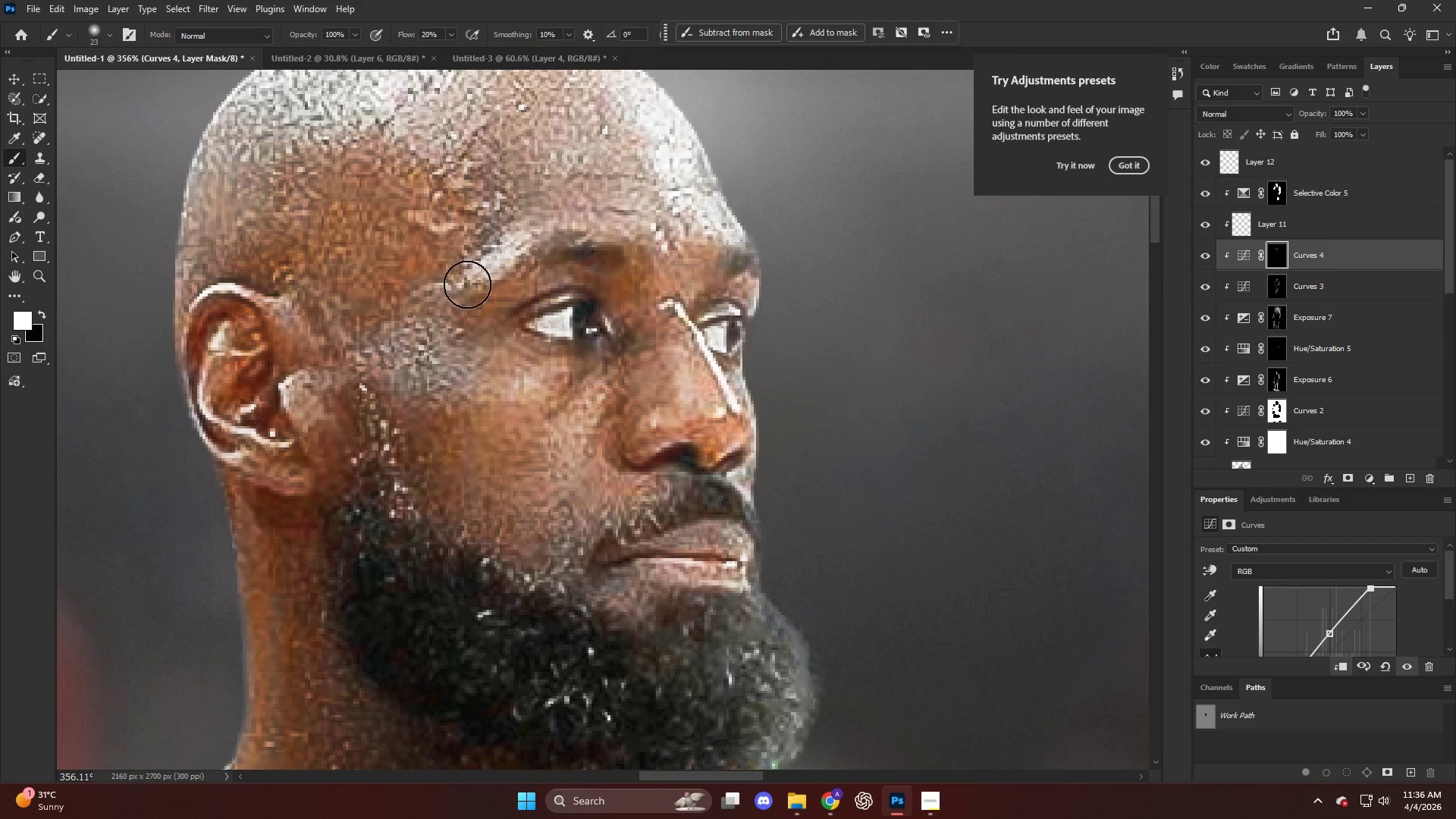 
left_click_drag(start_coordinate=[513, 246], to_coordinate=[432, 292])
 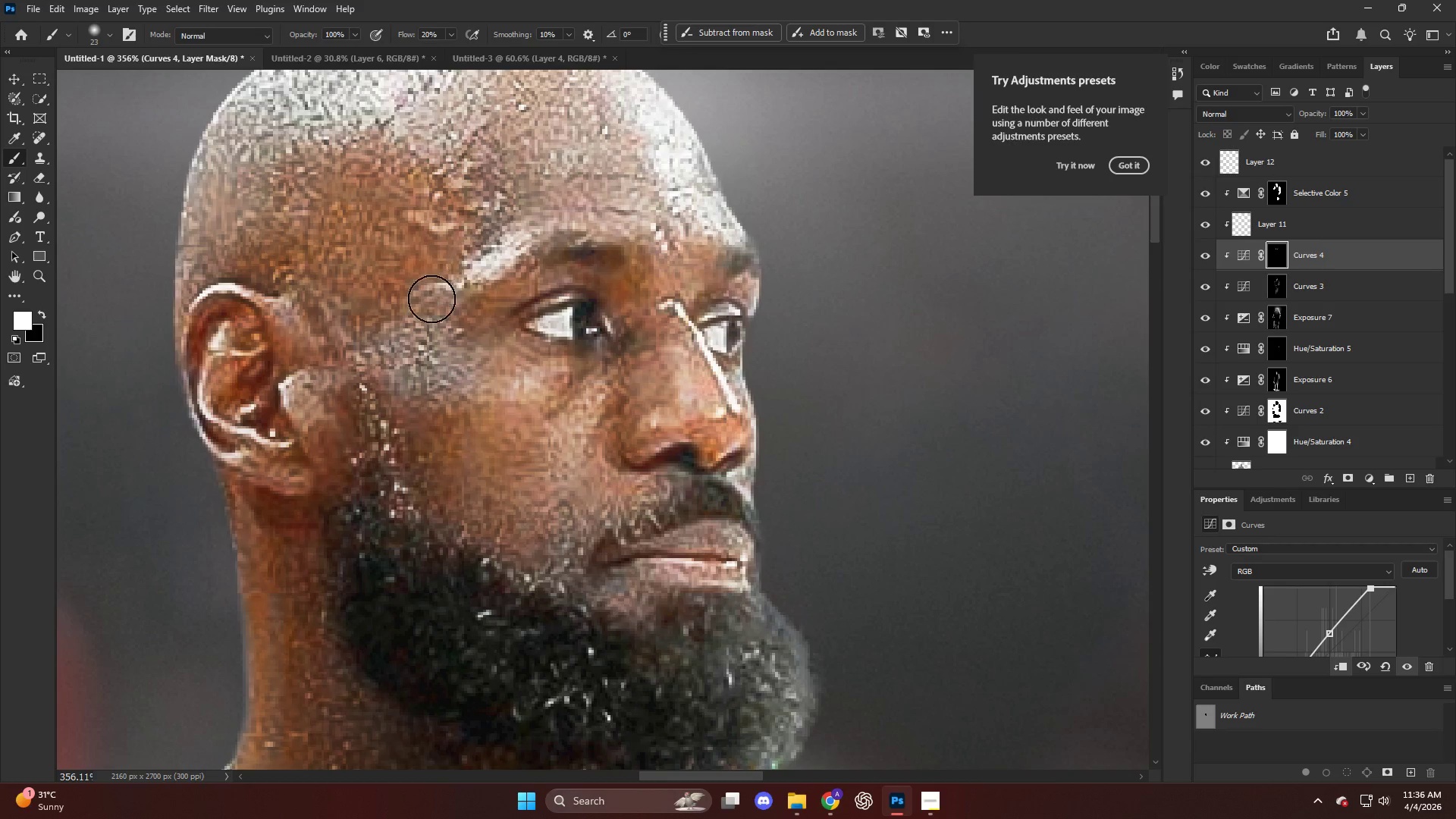 
left_click_drag(start_coordinate=[457, 278], to_coordinate=[408, 317])
 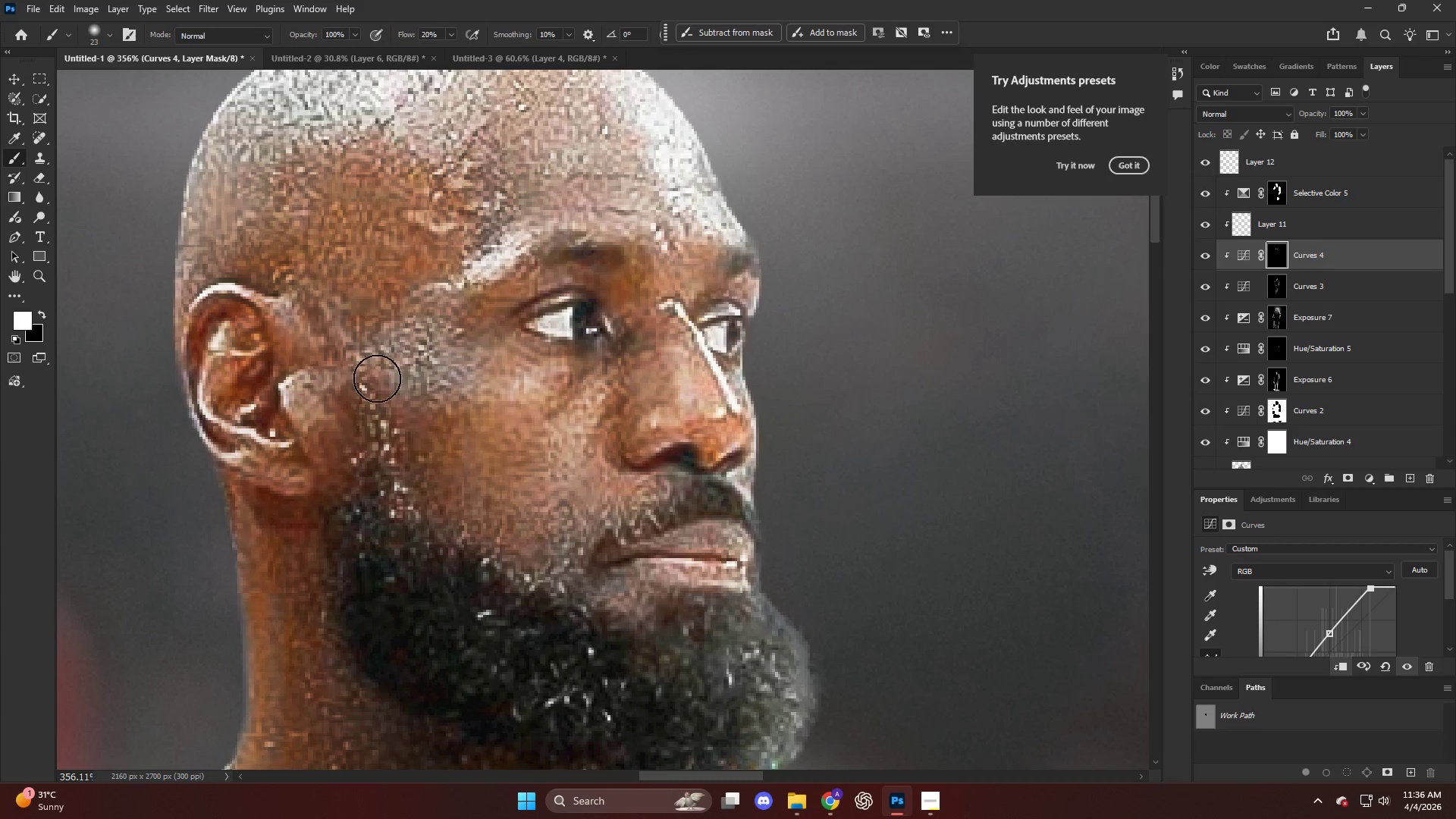 
left_click_drag(start_coordinate=[391, 399], to_coordinate=[376, 473])
 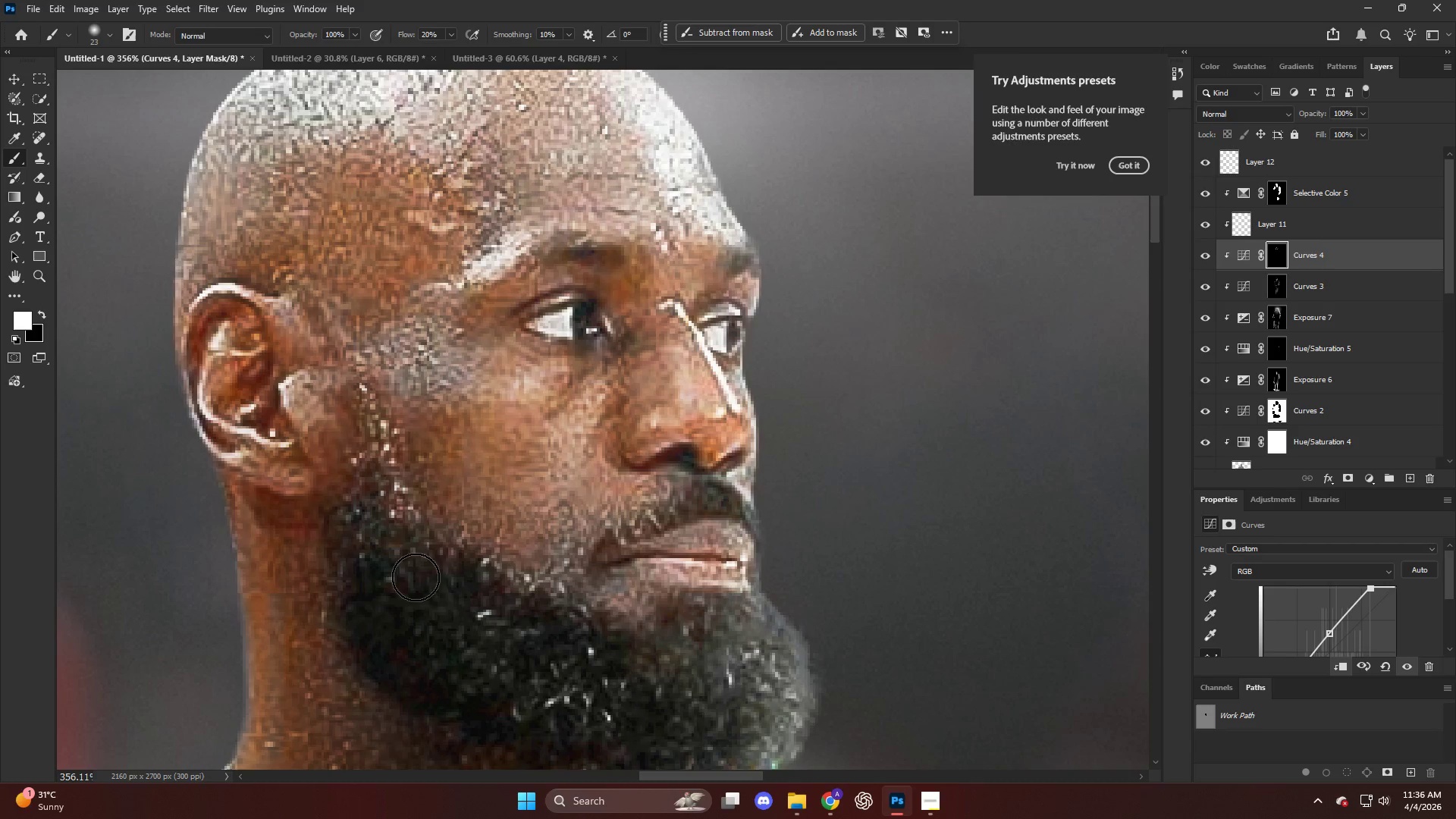 
left_click_drag(start_coordinate=[356, 419], to_coordinate=[429, 580])
 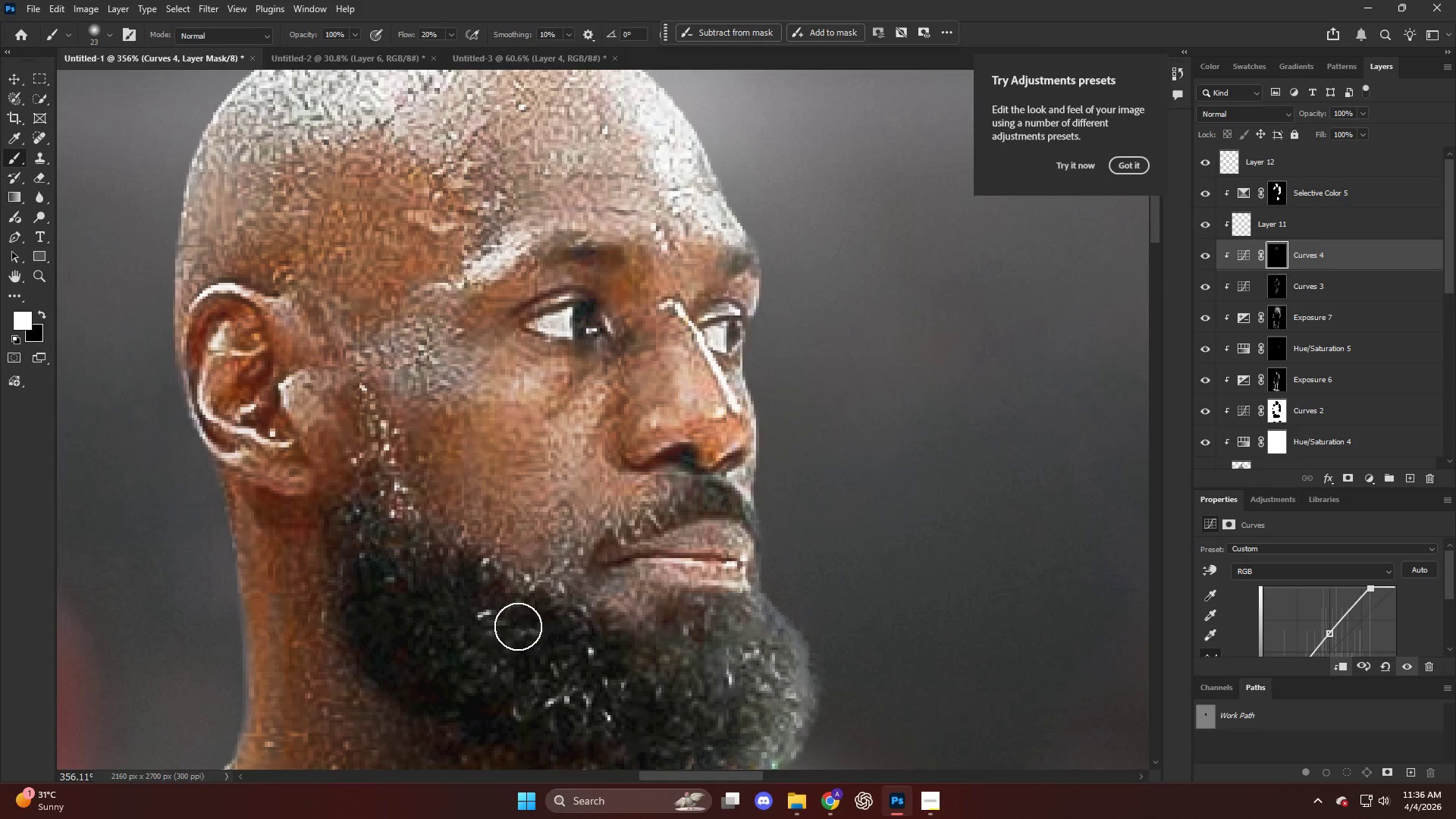 
left_click_drag(start_coordinate=[548, 630], to_coordinate=[592, 738])
 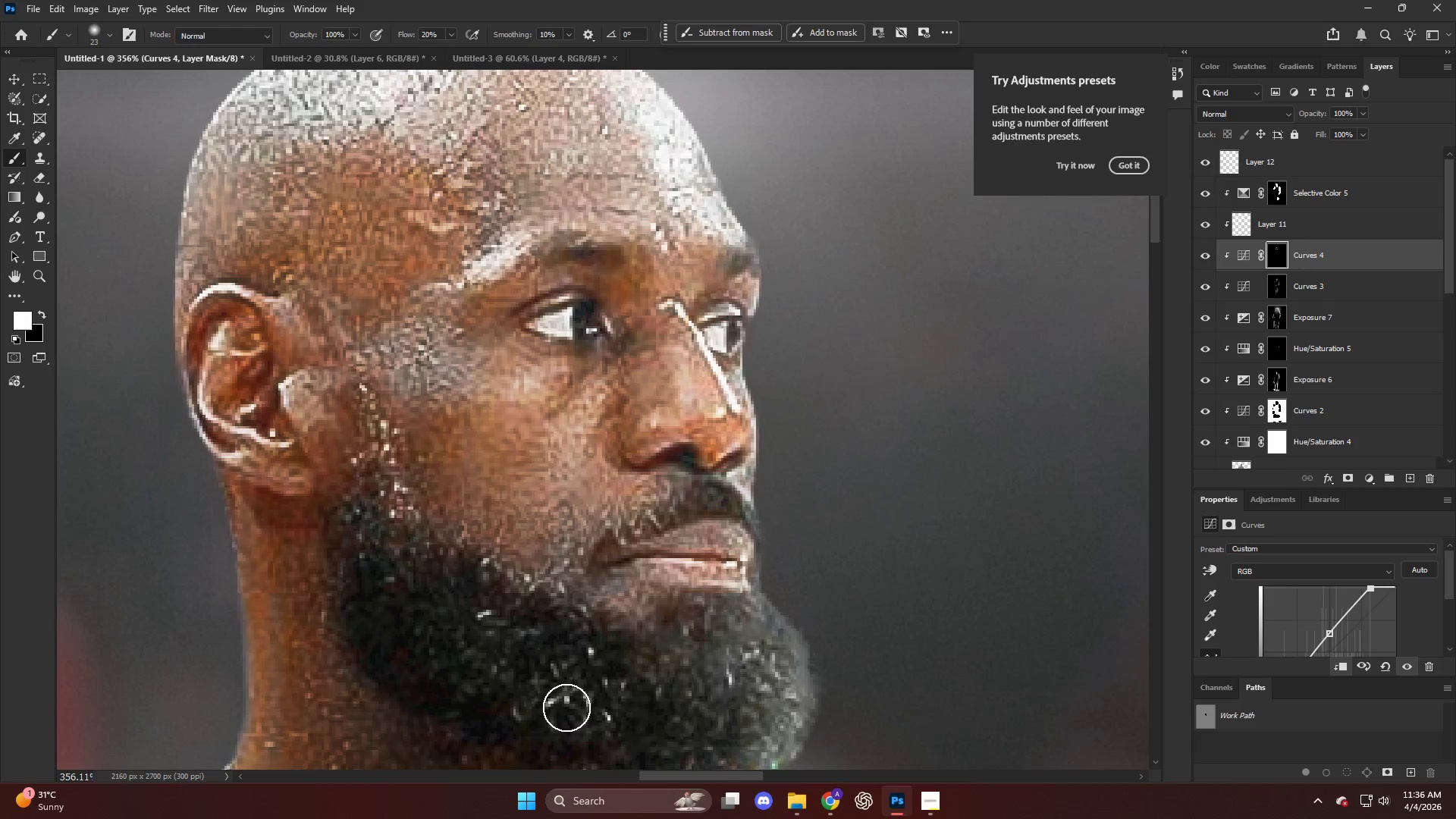 
left_click_drag(start_coordinate=[554, 702], to_coordinate=[725, 723])
 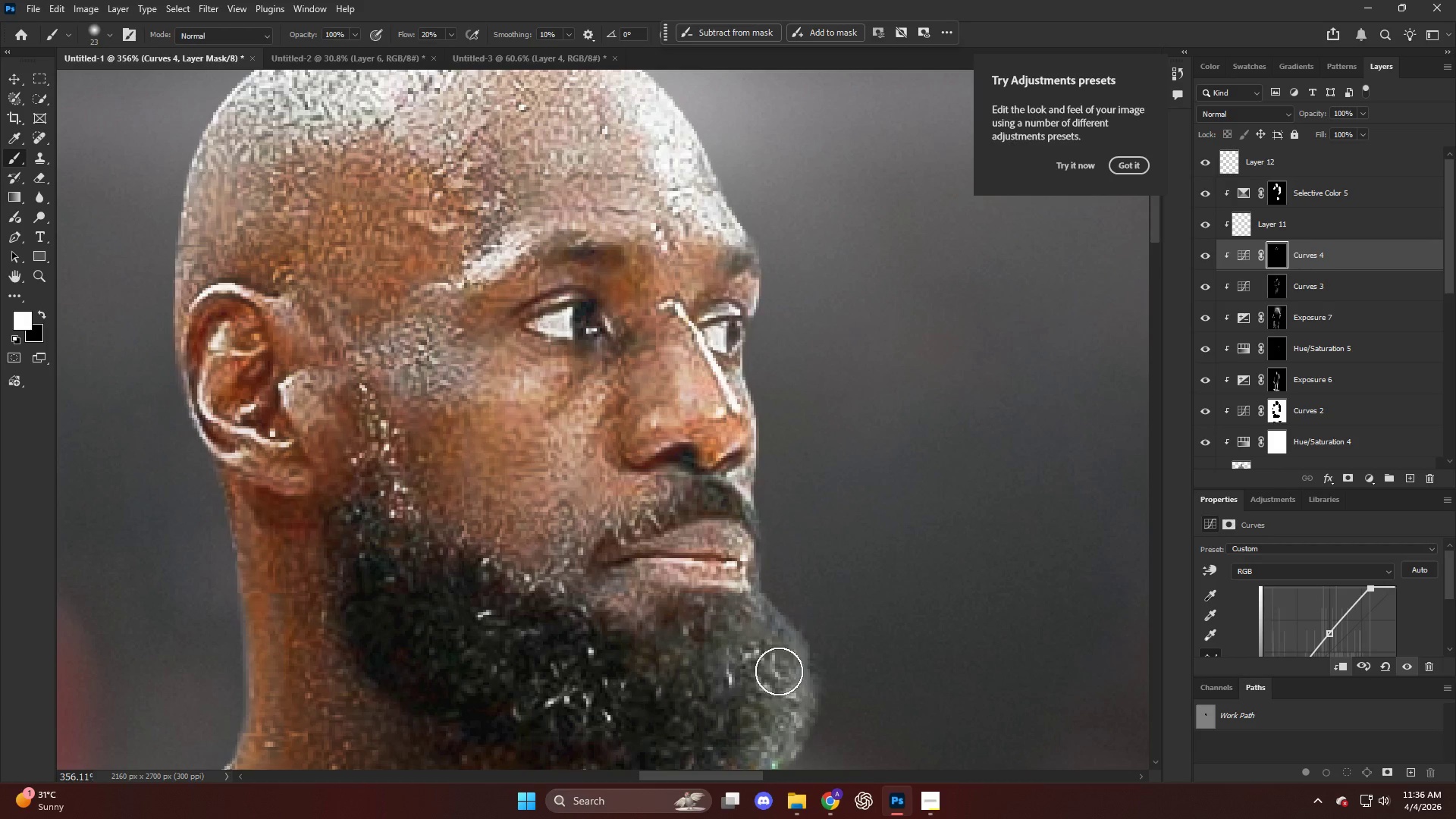 
left_click_drag(start_coordinate=[795, 670], to_coordinate=[727, 679])
 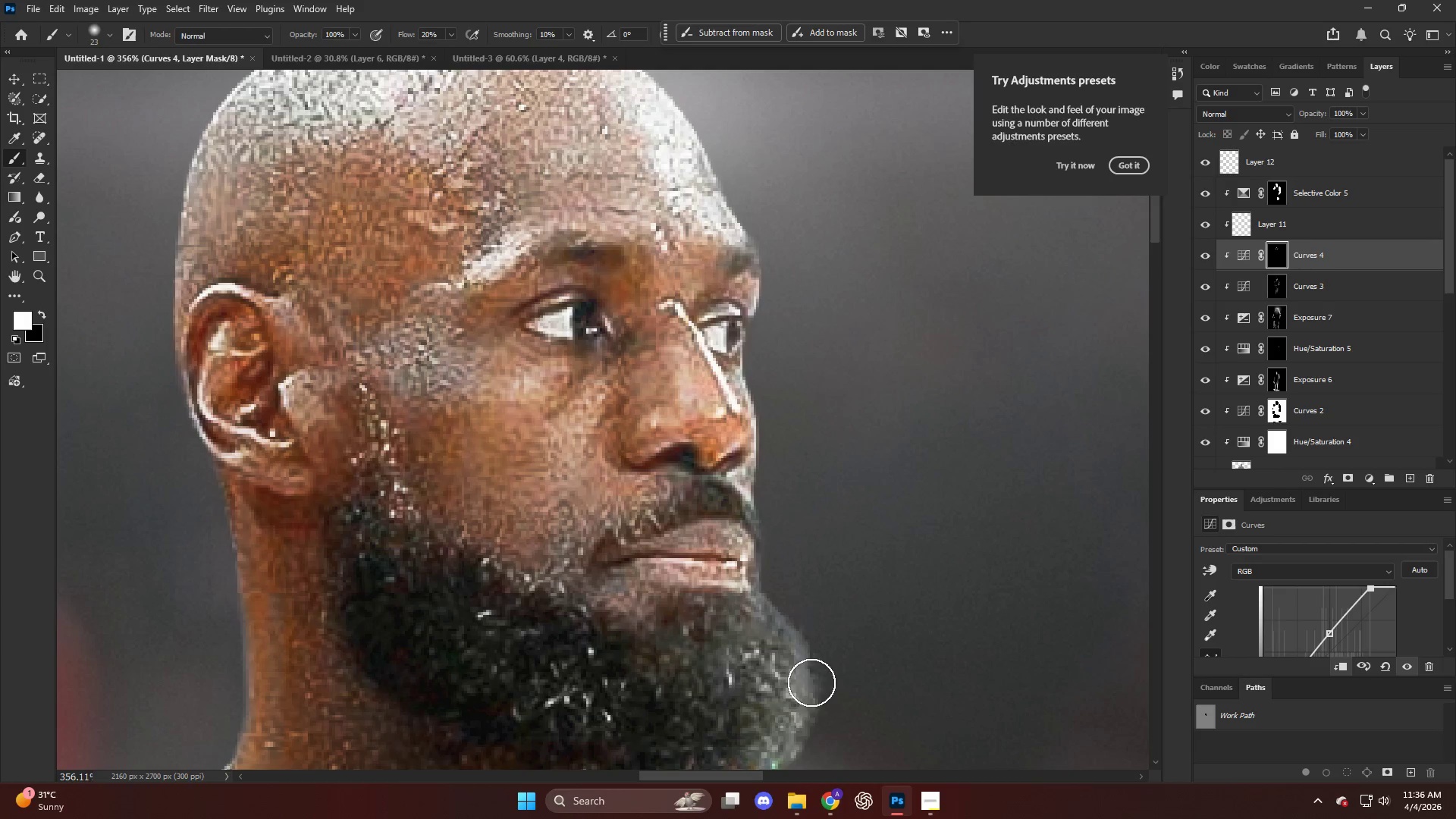 
left_click_drag(start_coordinate=[820, 694], to_coordinate=[784, 727])
 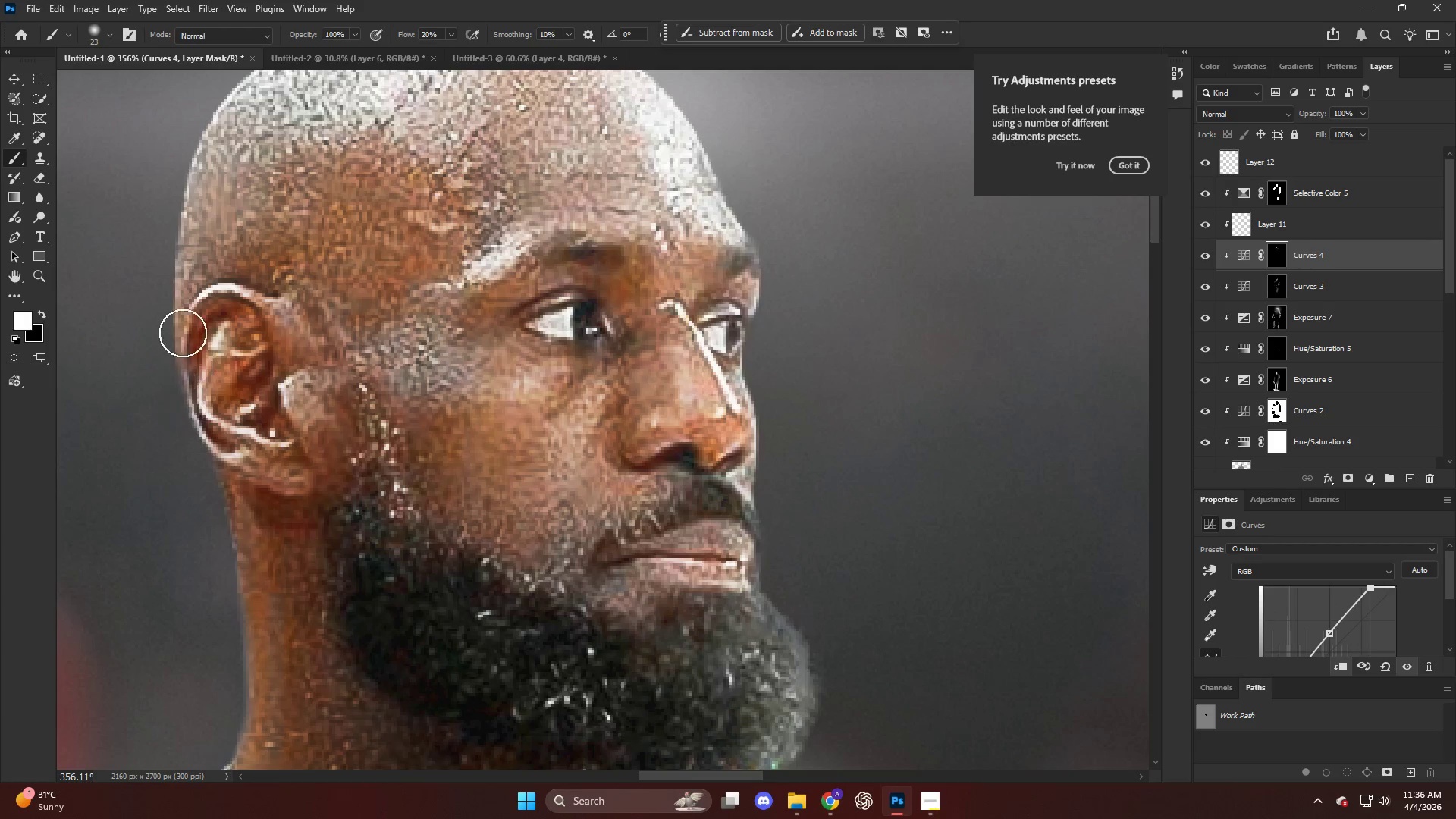 
left_click_drag(start_coordinate=[200, 326], to_coordinate=[248, 471])
 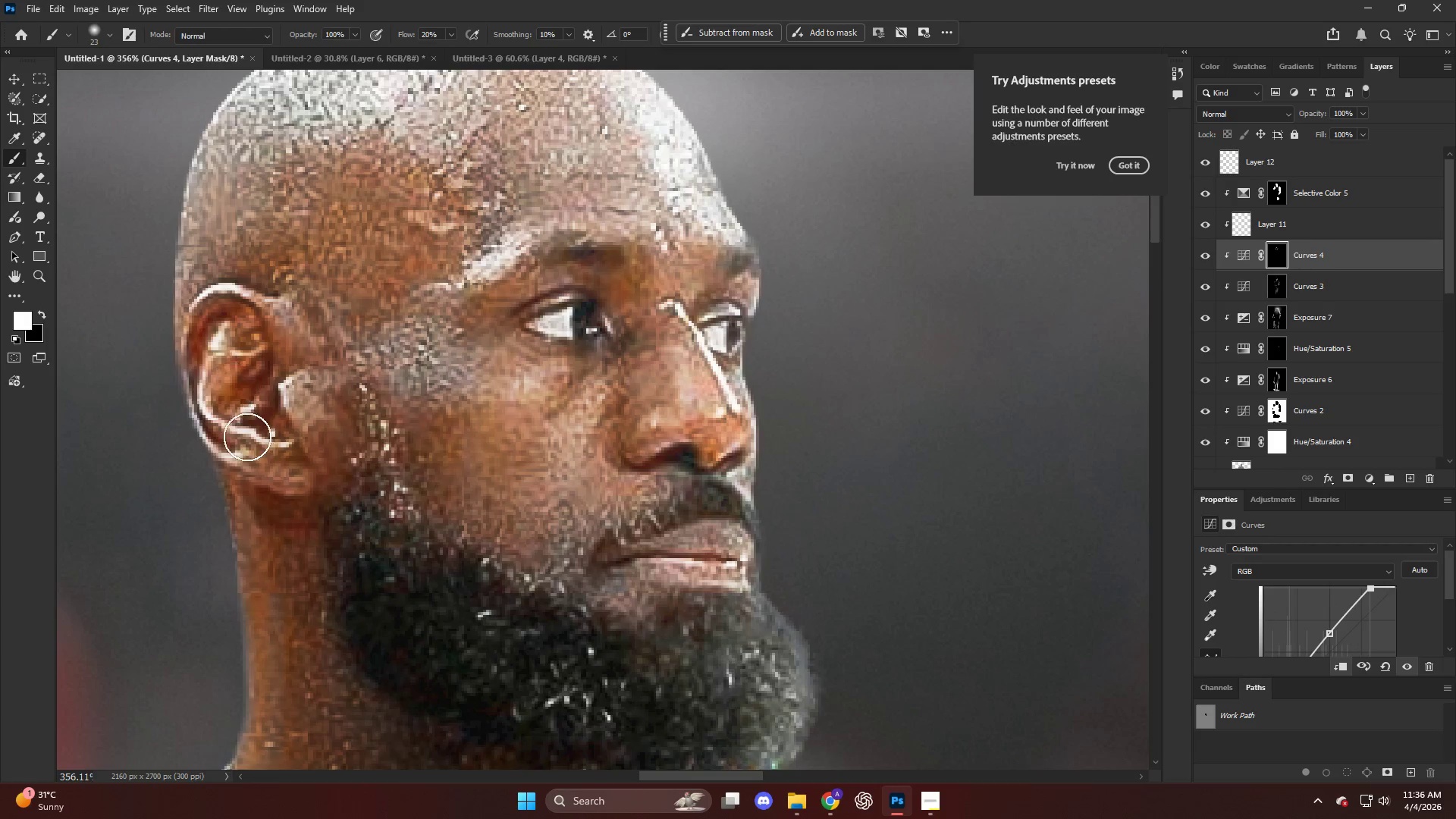 
left_click_drag(start_coordinate=[247, 437], to_coordinate=[285, 441])
 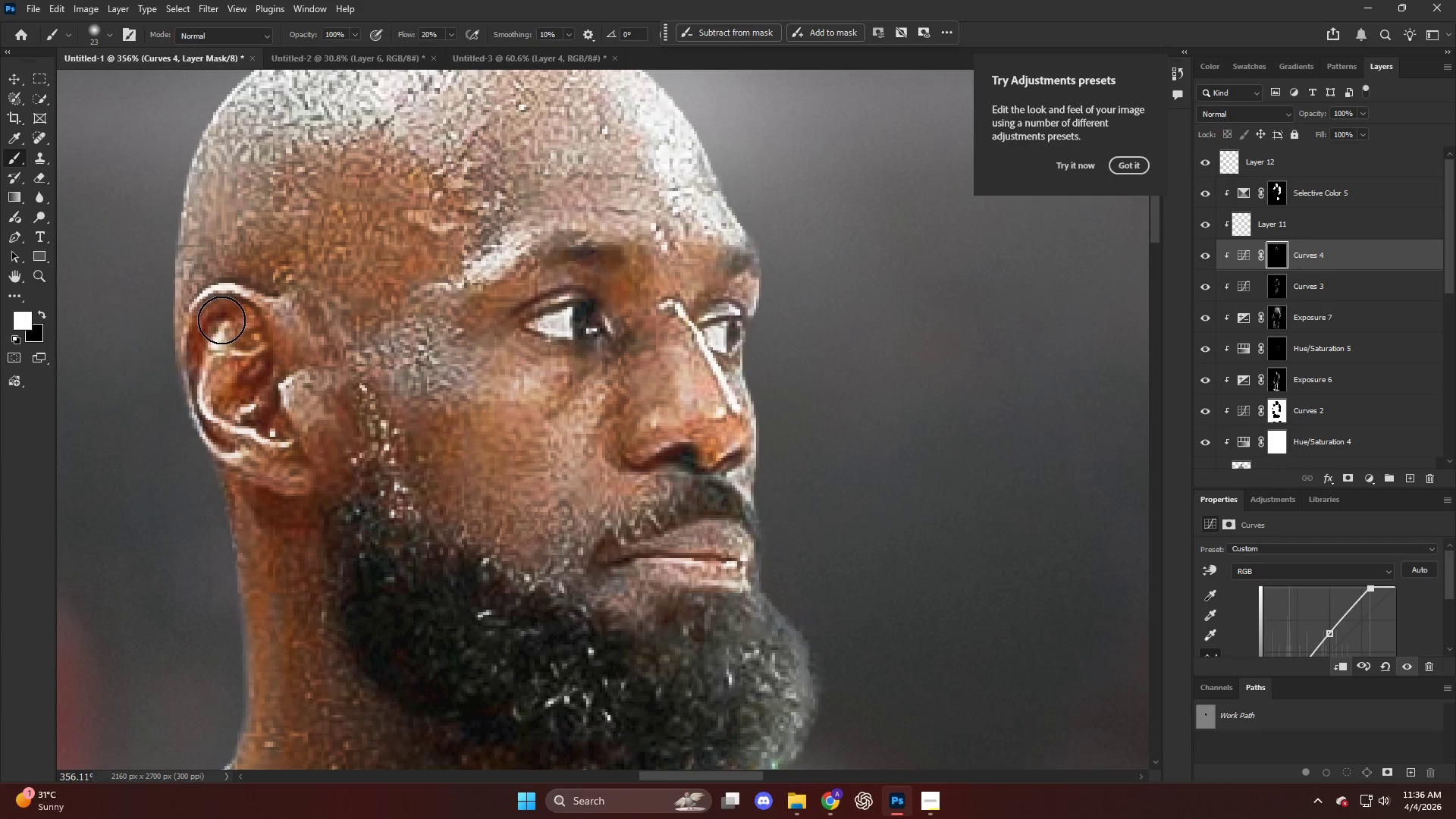 
left_click_drag(start_coordinate=[221, 309], to_coordinate=[128, 294])
 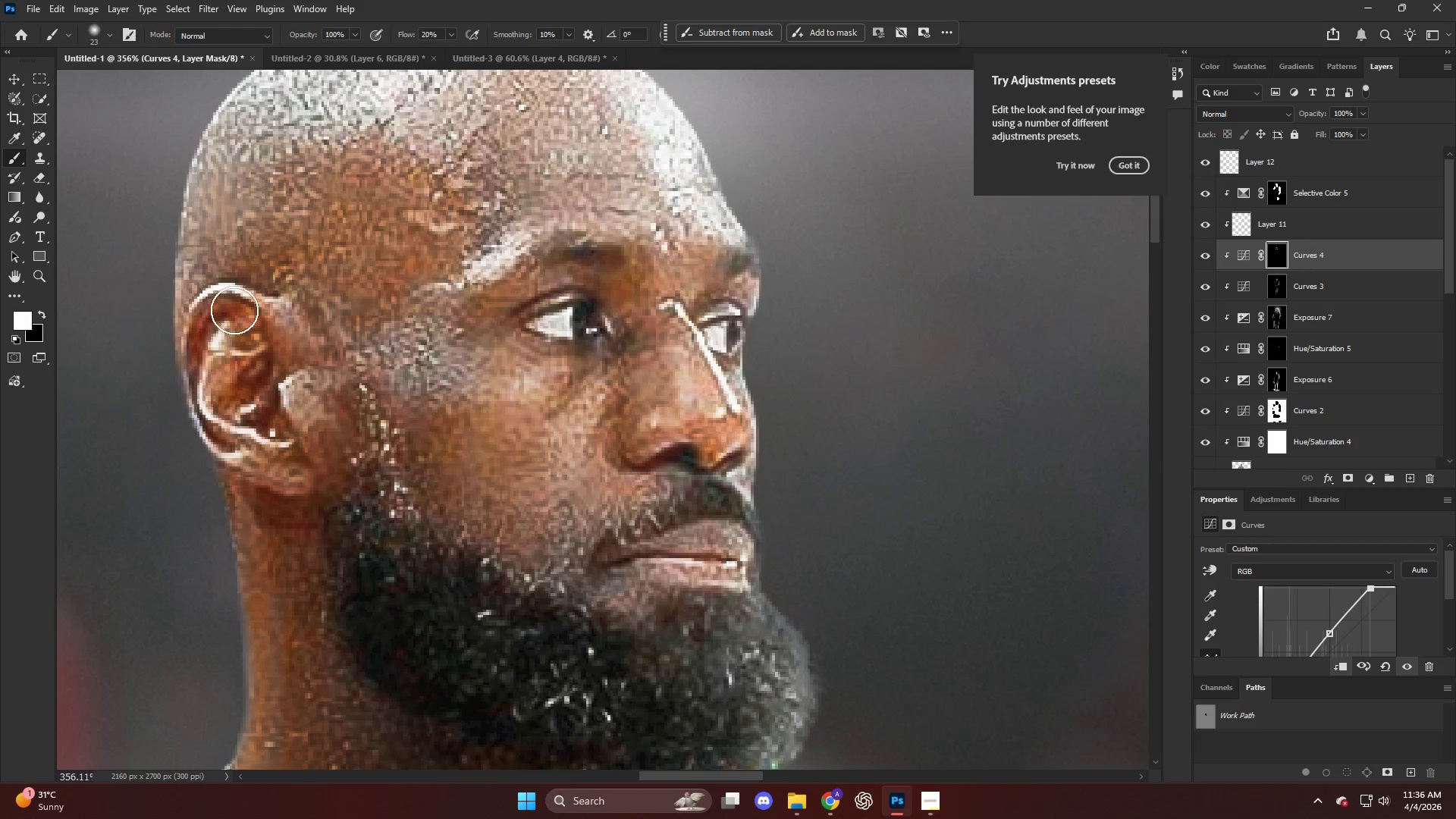 
hold_key(key=AltLeft, duration=0.61)
 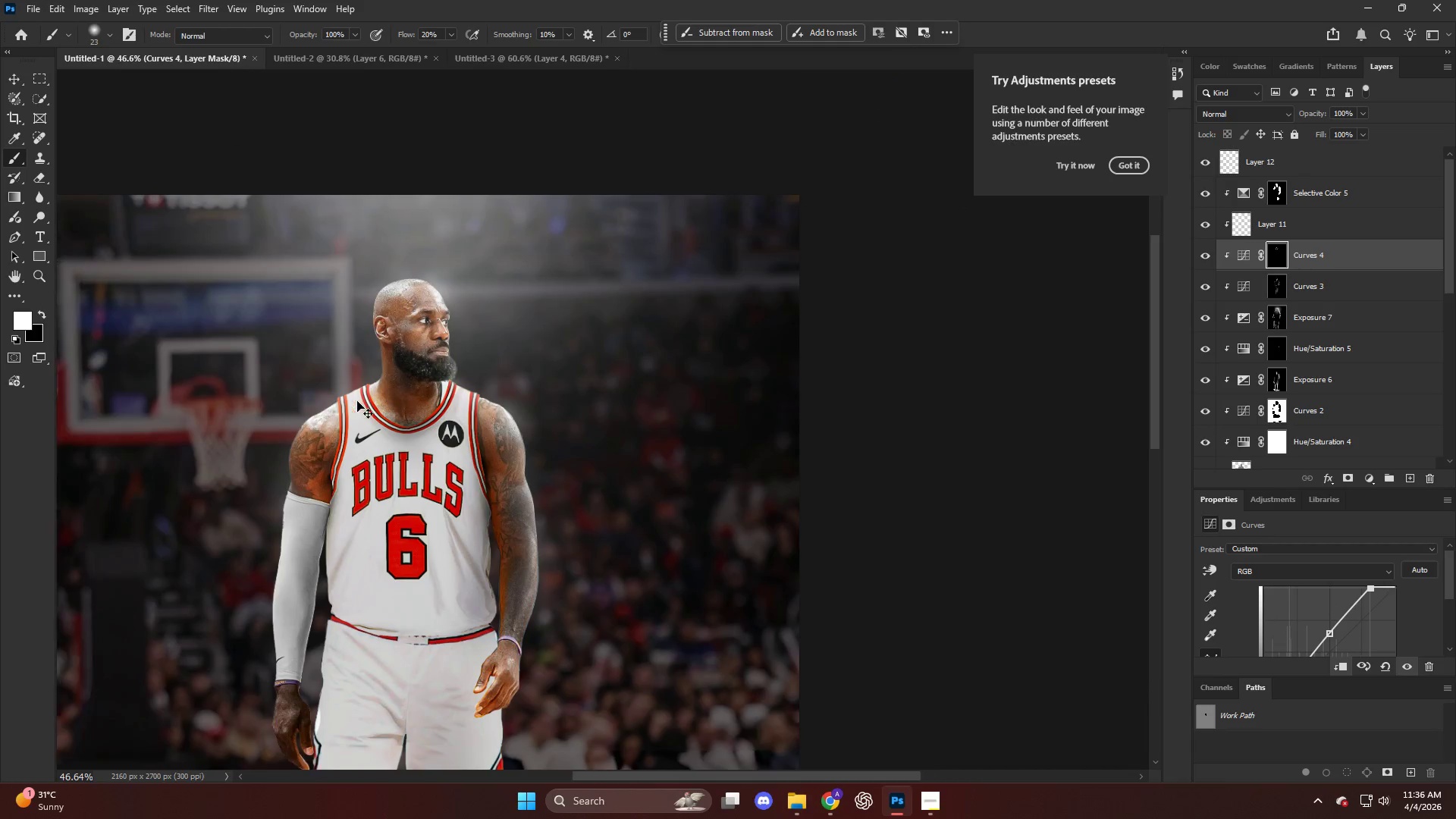 
hold_key(key=ControlLeft, duration=0.44)
 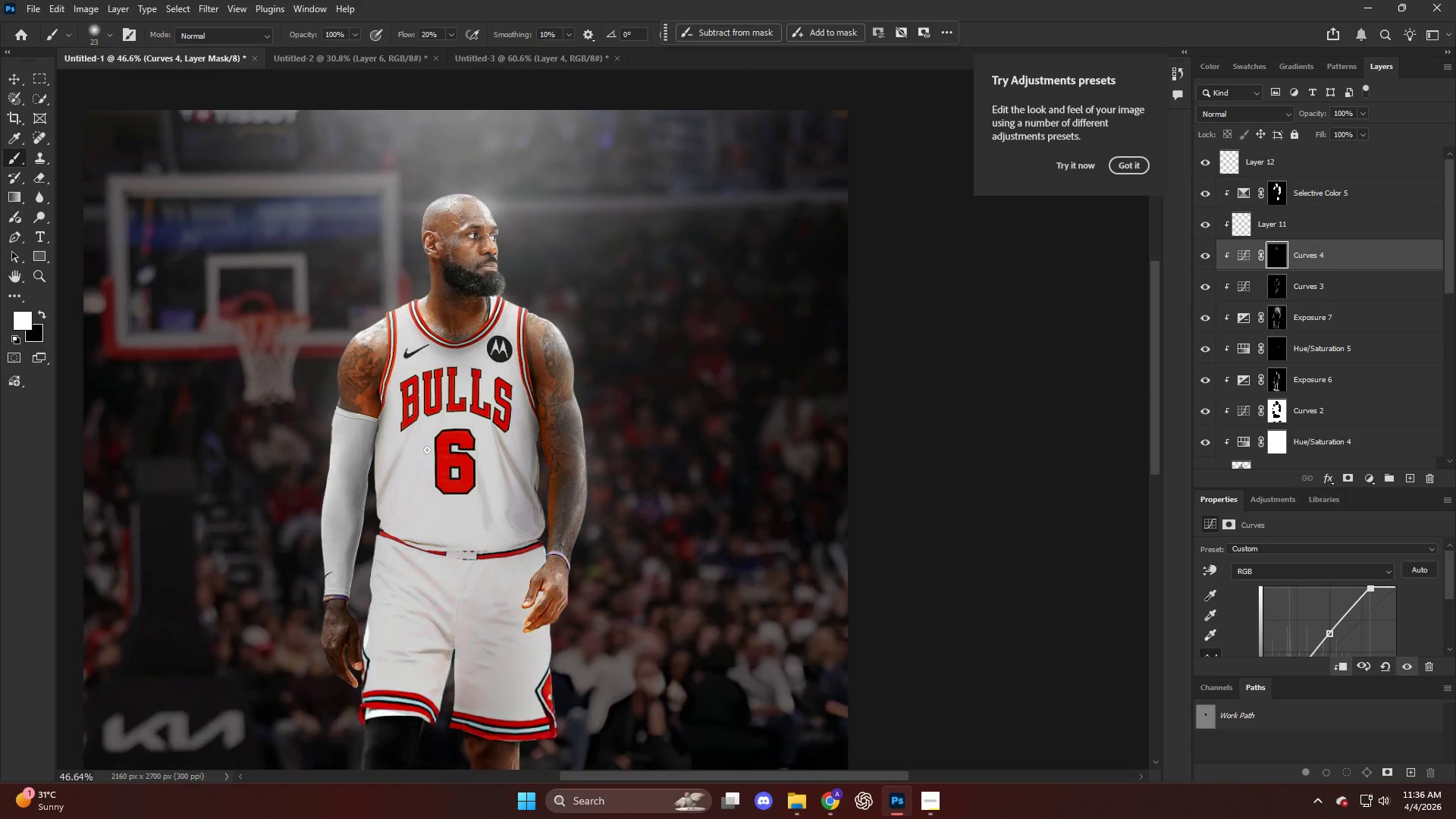 
hold_key(key=AltLeft, duration=0.58)
 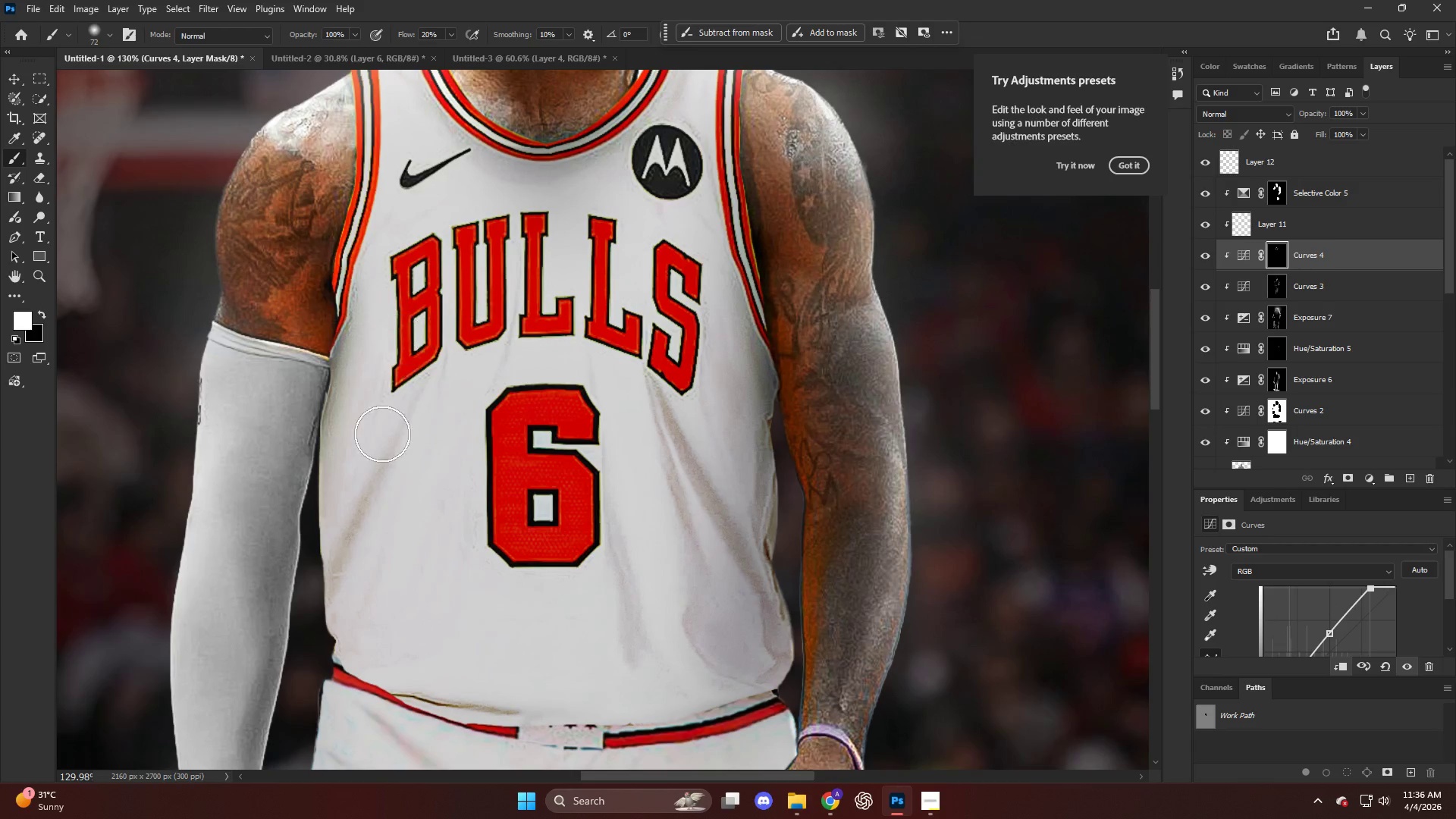 
left_click_drag(start_coordinate=[400, 359], to_coordinate=[356, 514])
 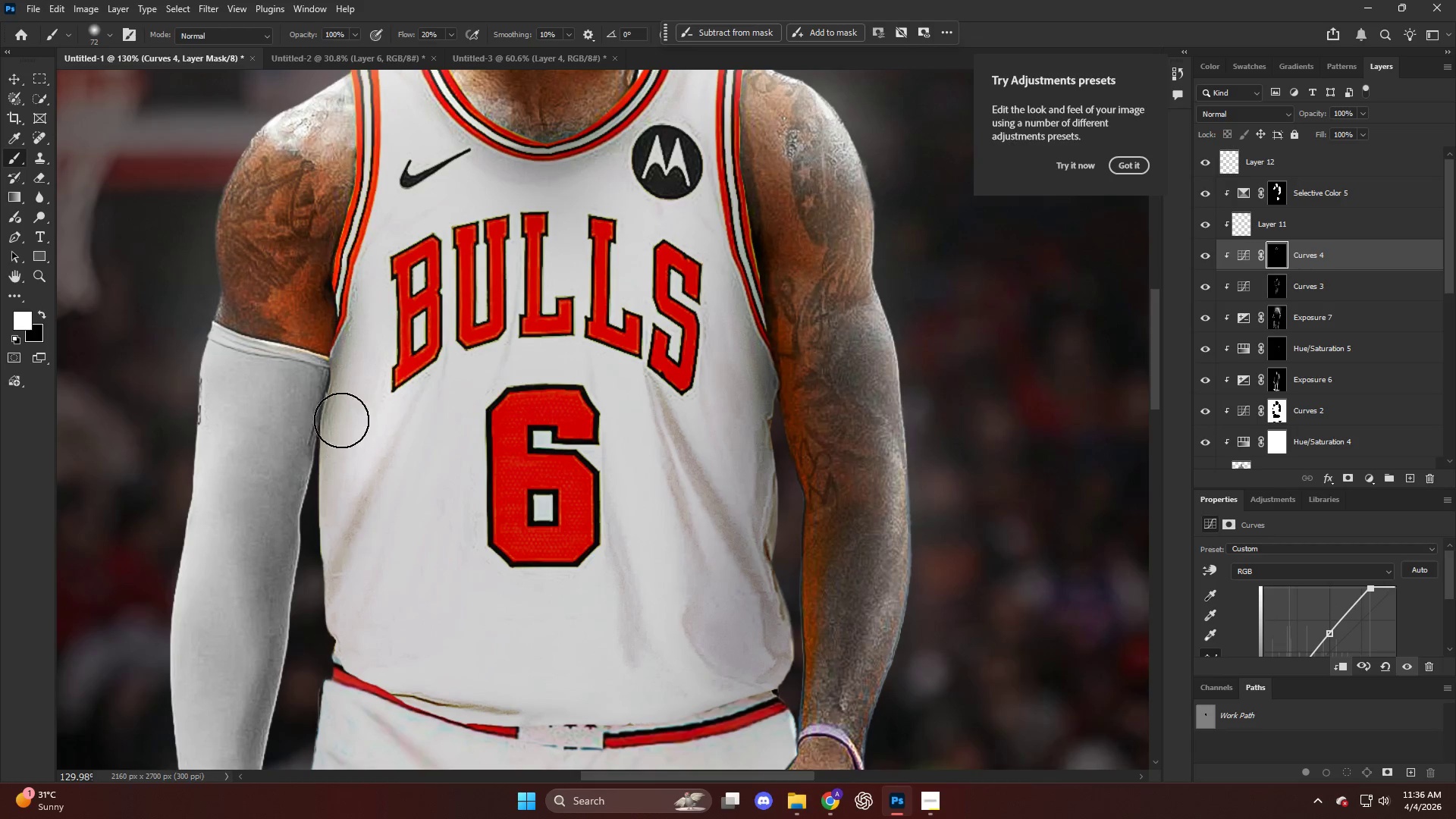 
scroll: coordinate [354, 444], scroll_direction: down, amount: 7.0
 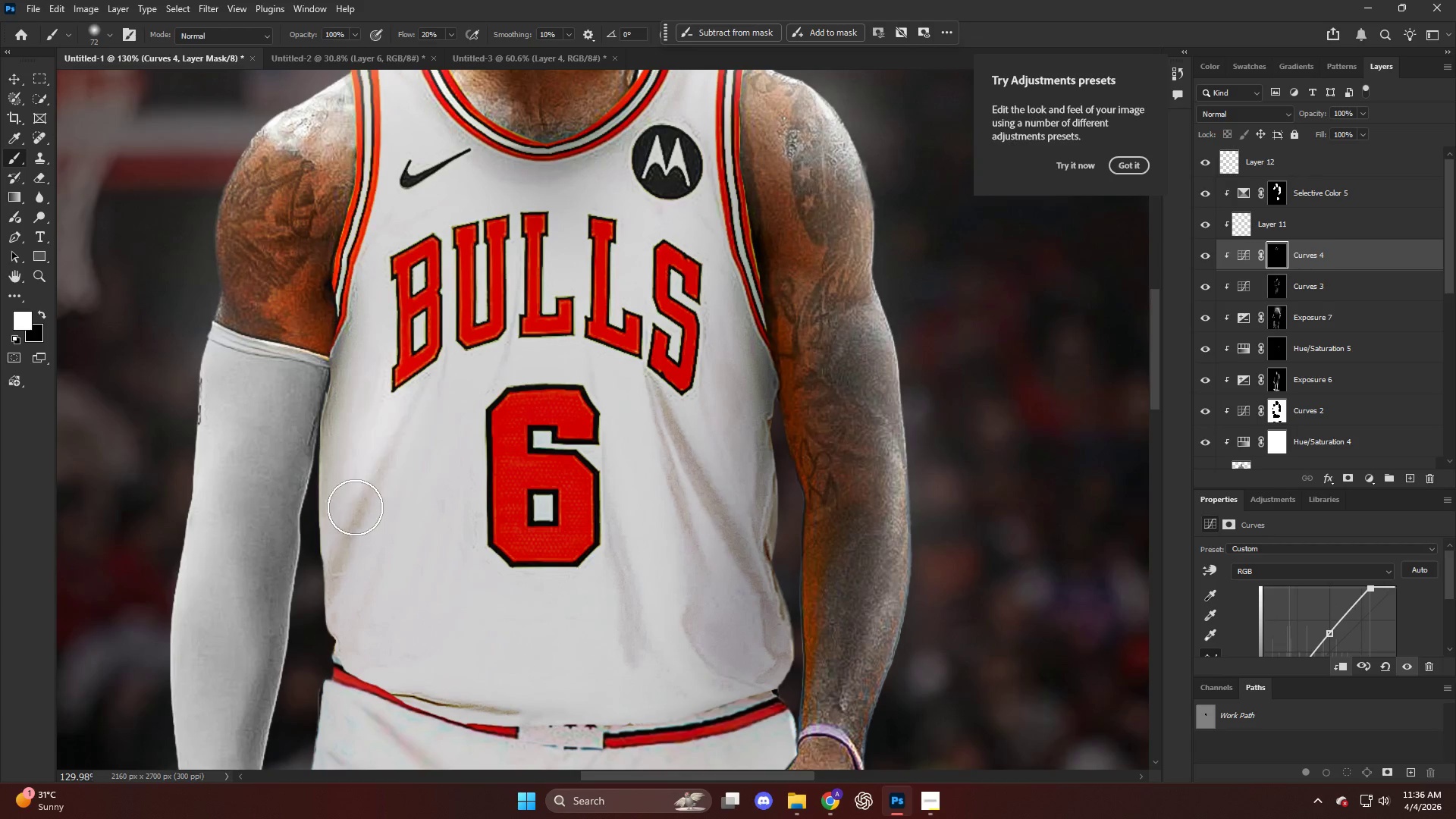 
key(Alt+AltLeft)
 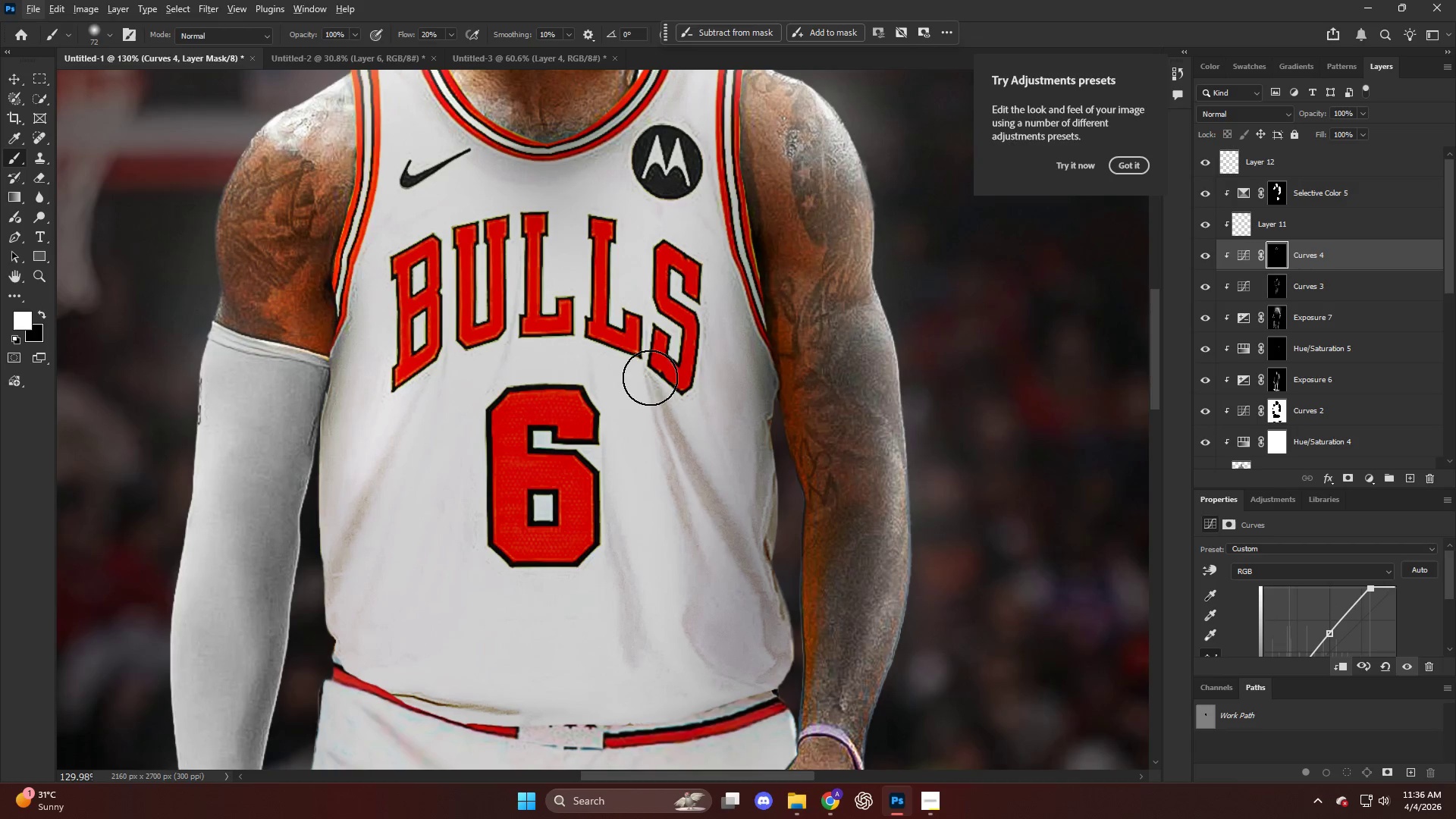 
left_click_drag(start_coordinate=[667, 373], to_coordinate=[795, 504])
 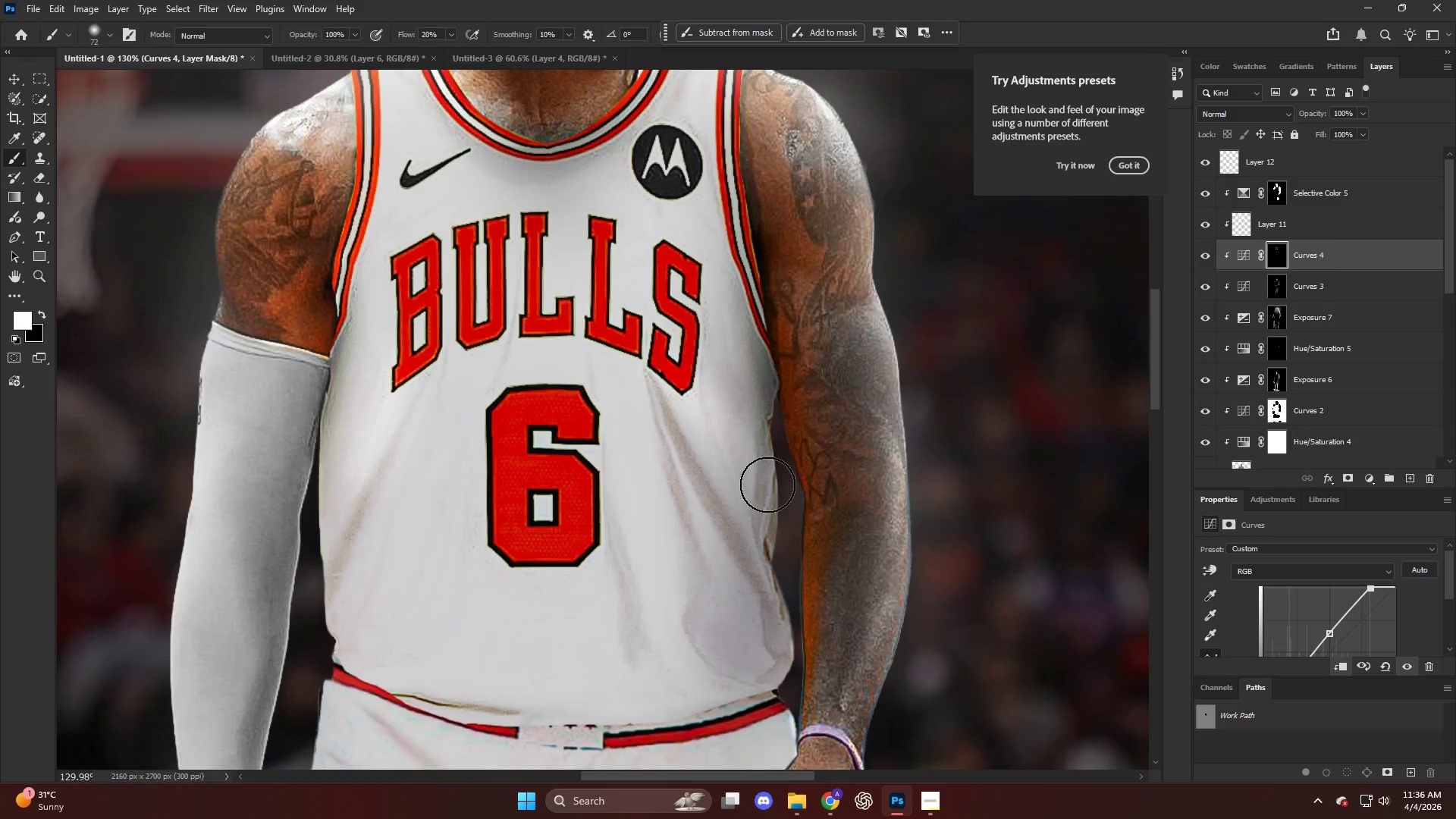 
hold_key(key=AltLeft, duration=0.41)
 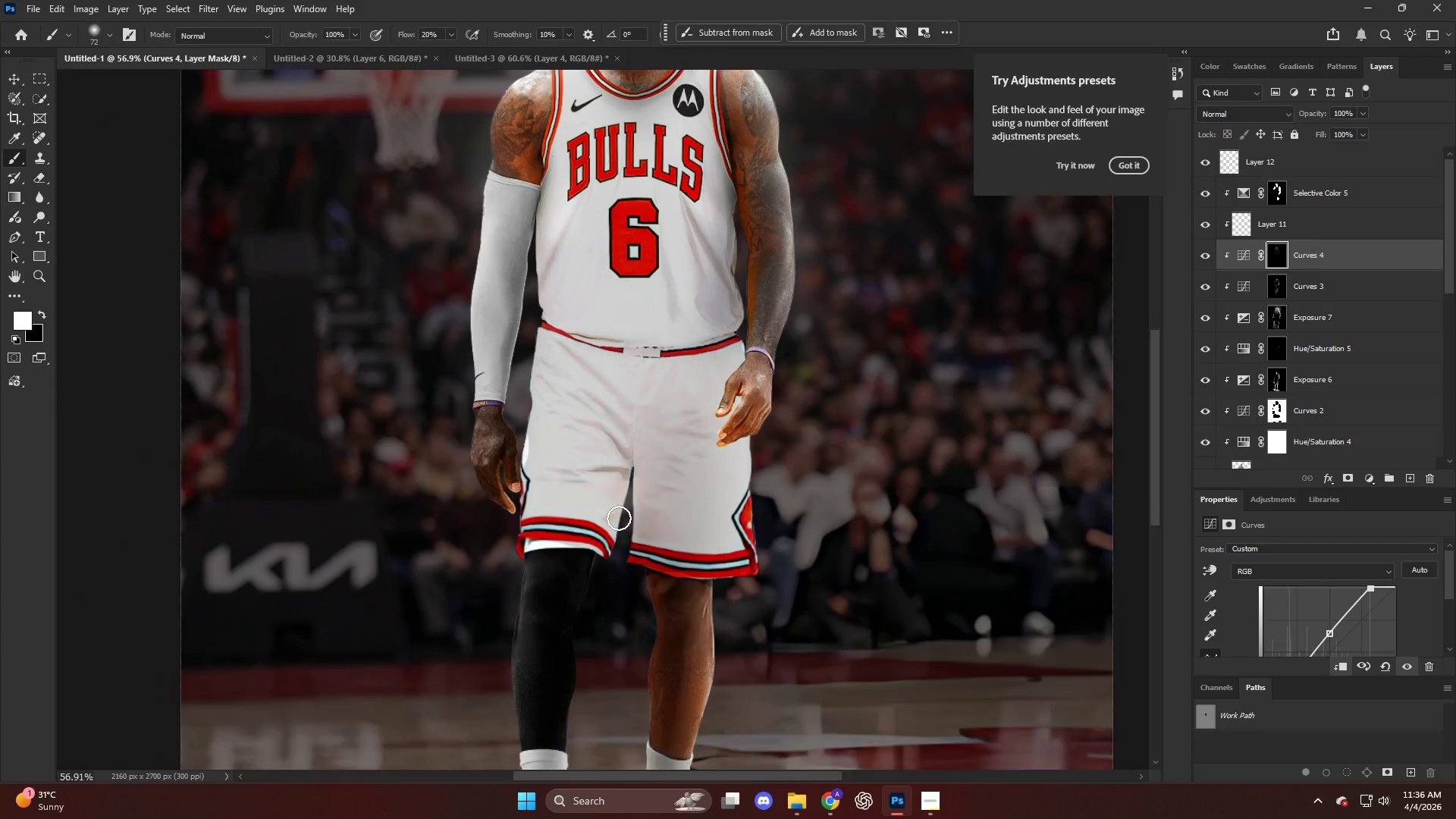 
key(Alt+AltLeft)
 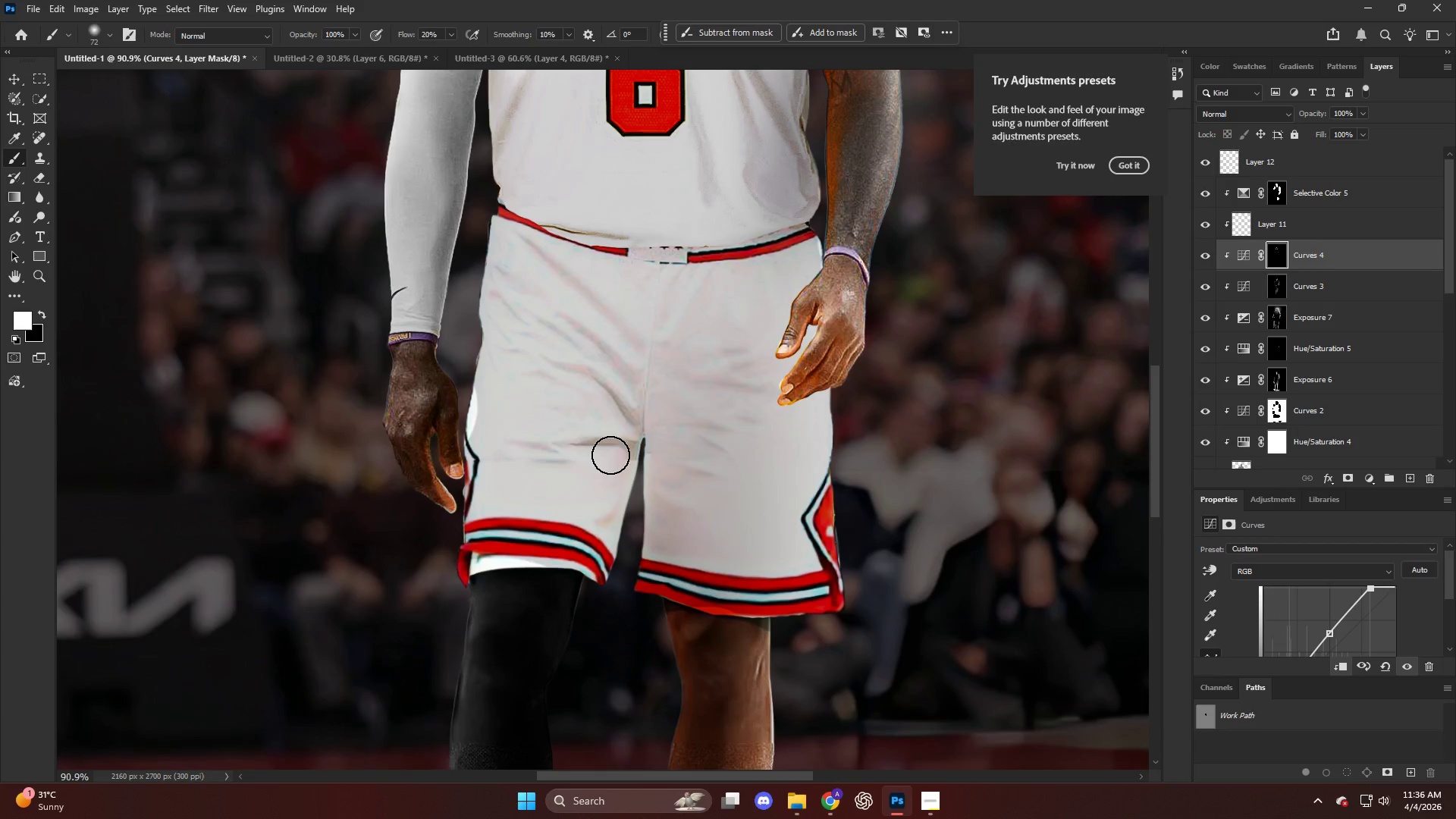 
left_click_drag(start_coordinate=[602, 461], to_coordinate=[524, 463])
 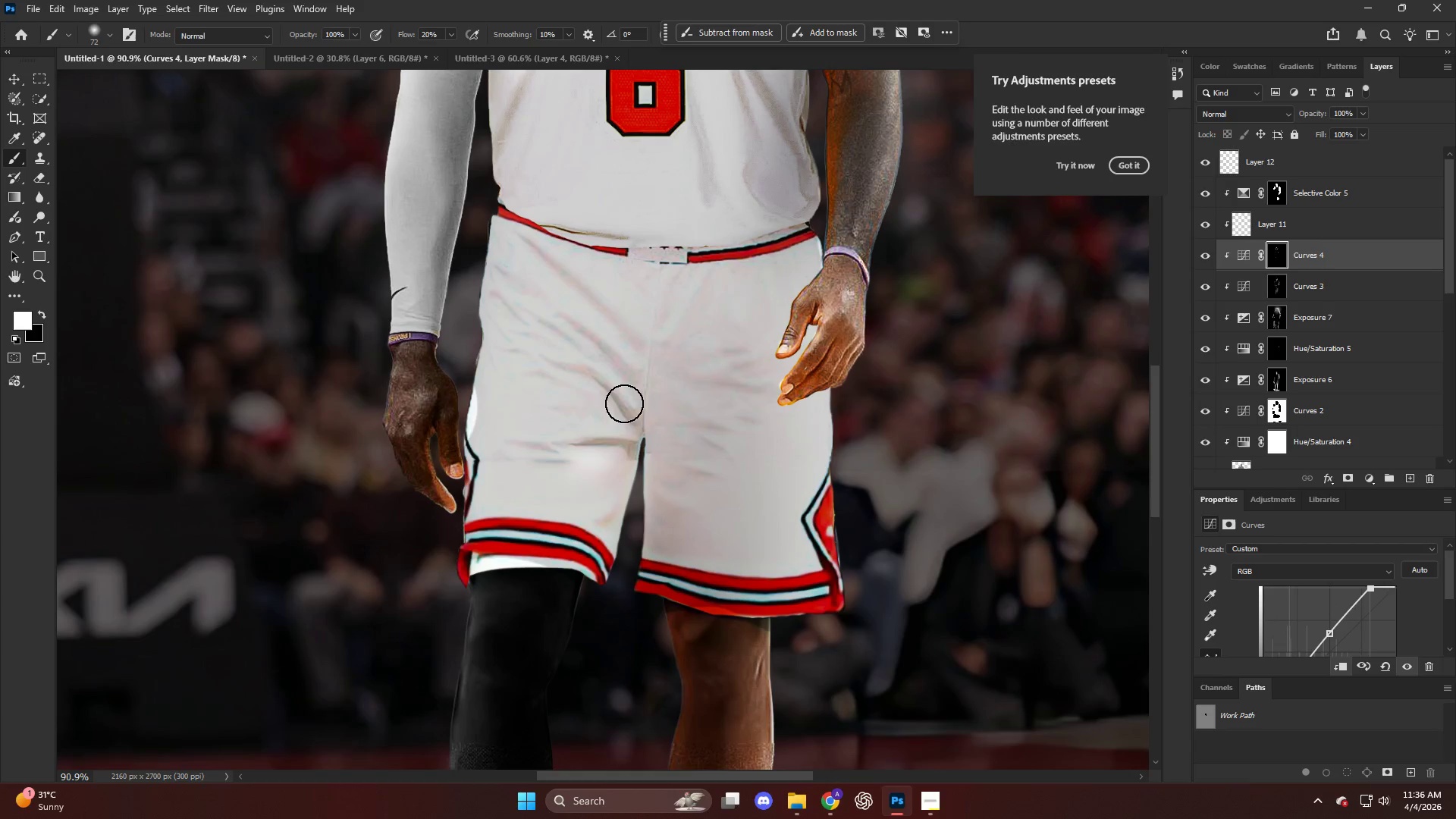 
scroll: coordinate [613, 512], scroll_direction: down, amount: 23.0
 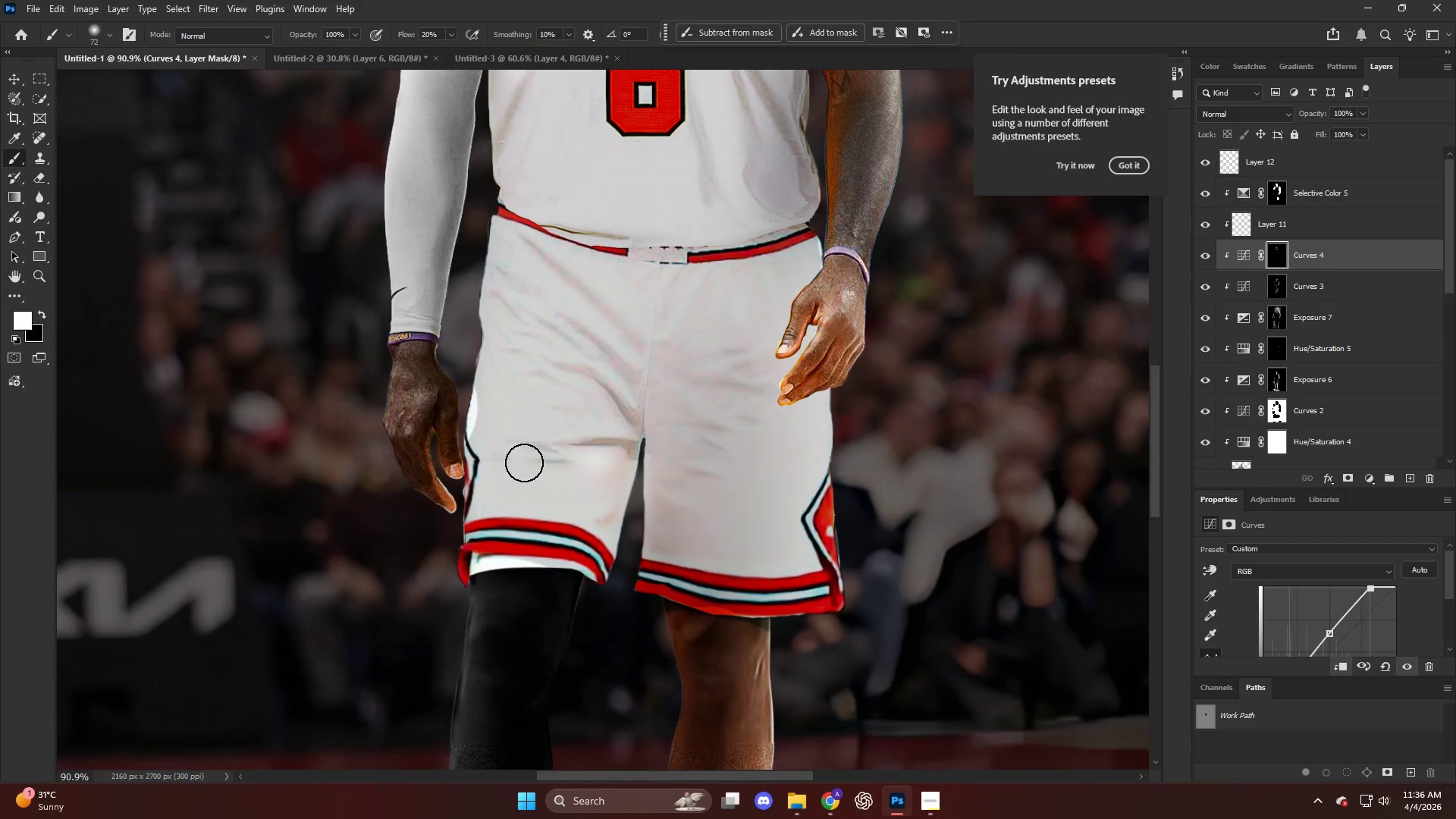 
key(Alt+AltLeft)
 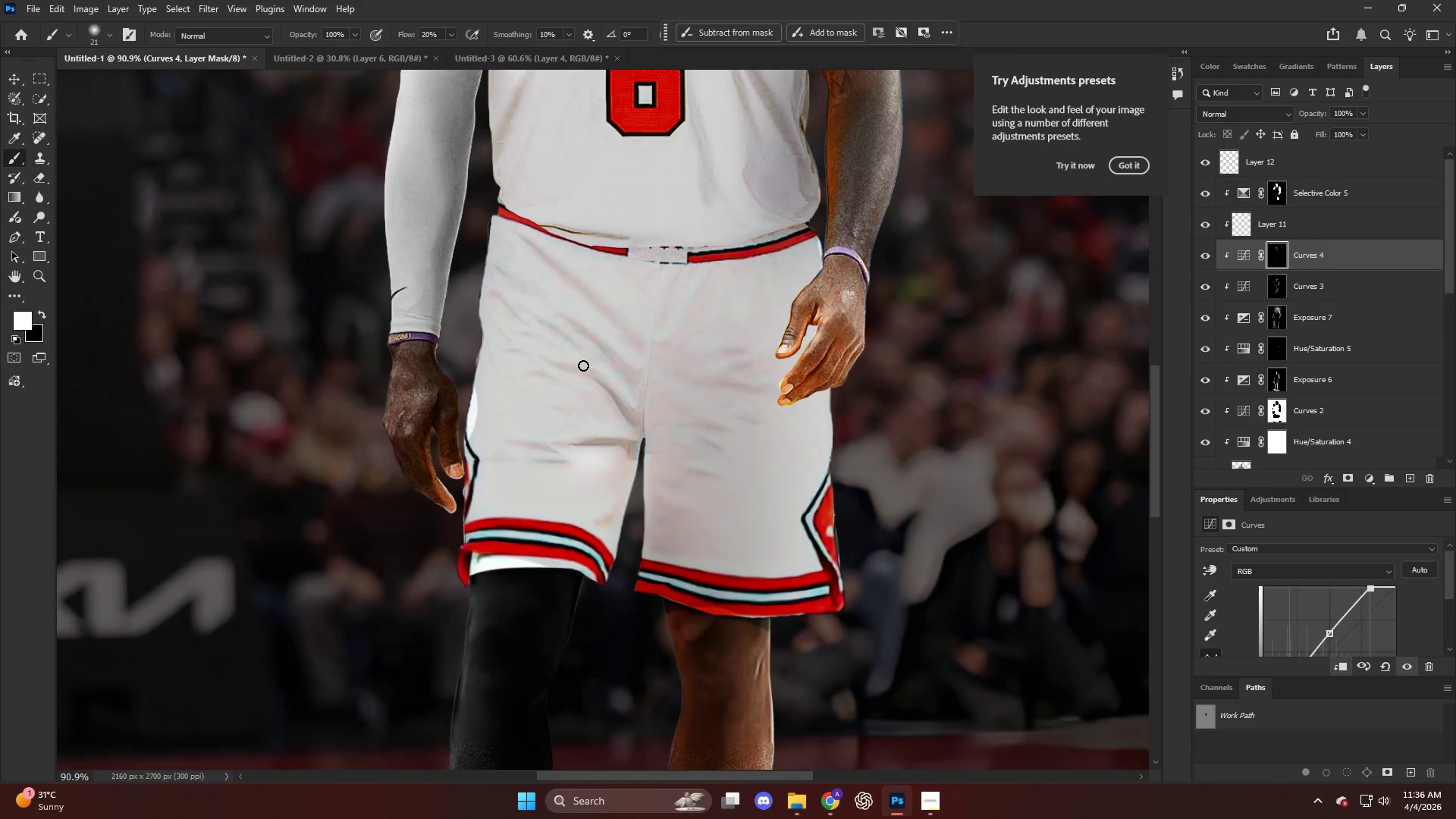 
left_click_drag(start_coordinate=[584, 367], to_coordinate=[632, 413])
 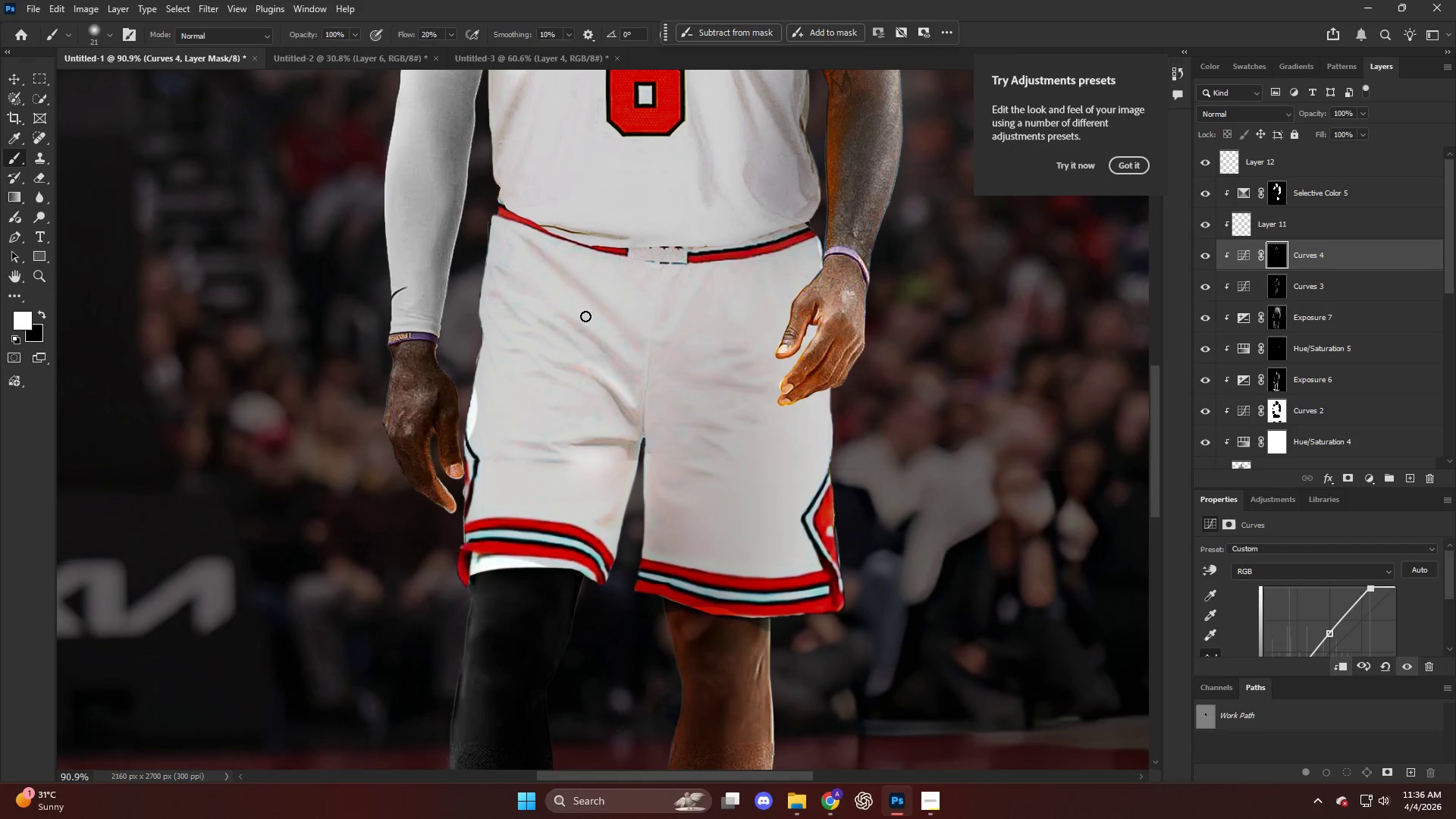 
left_click_drag(start_coordinate=[586, 317], to_coordinate=[636, 370])
 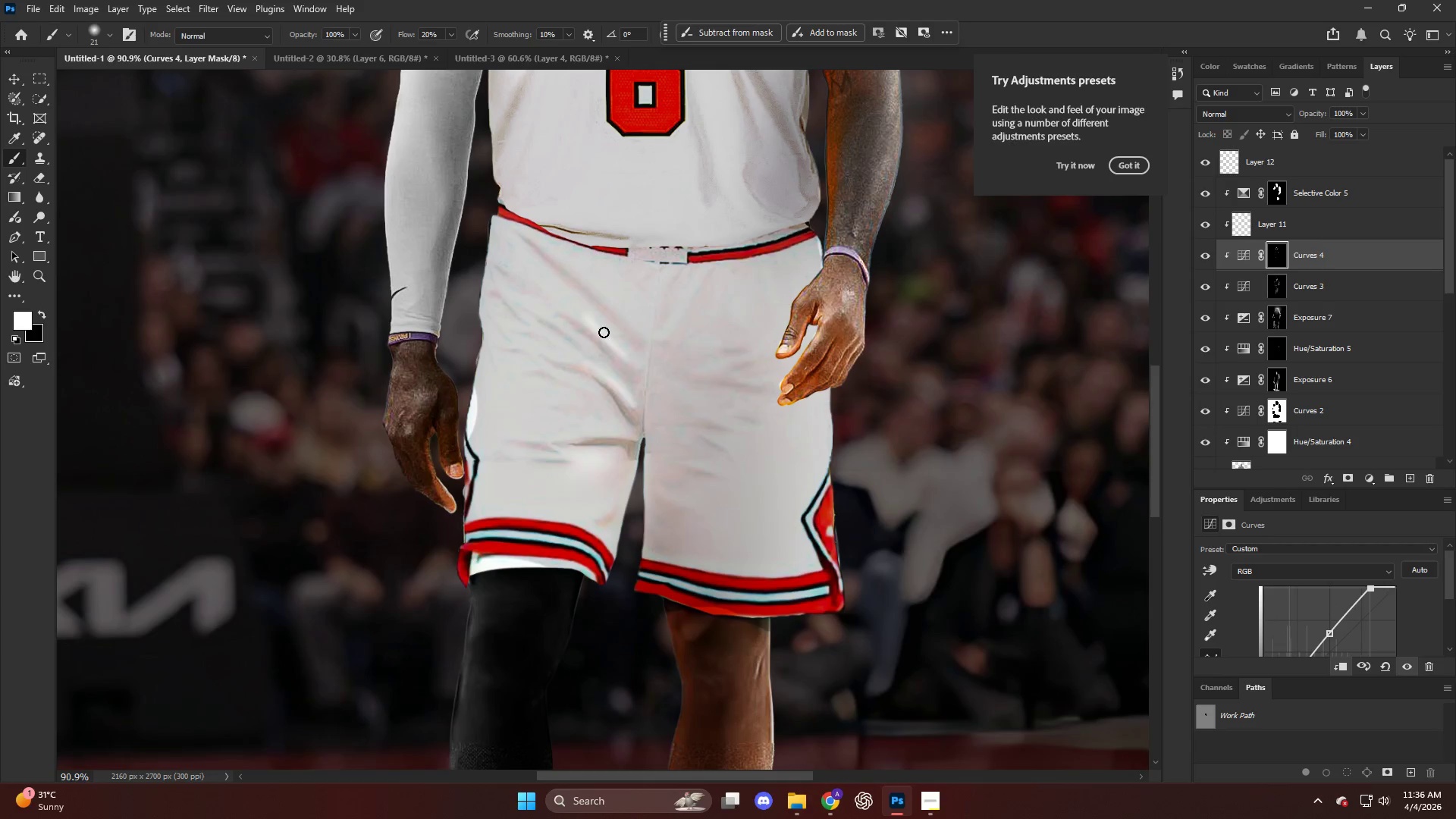 
hold_key(key=AltLeft, duration=0.42)
scroll: coordinate [560, 288], scroll_direction: up, amount: 5.0
 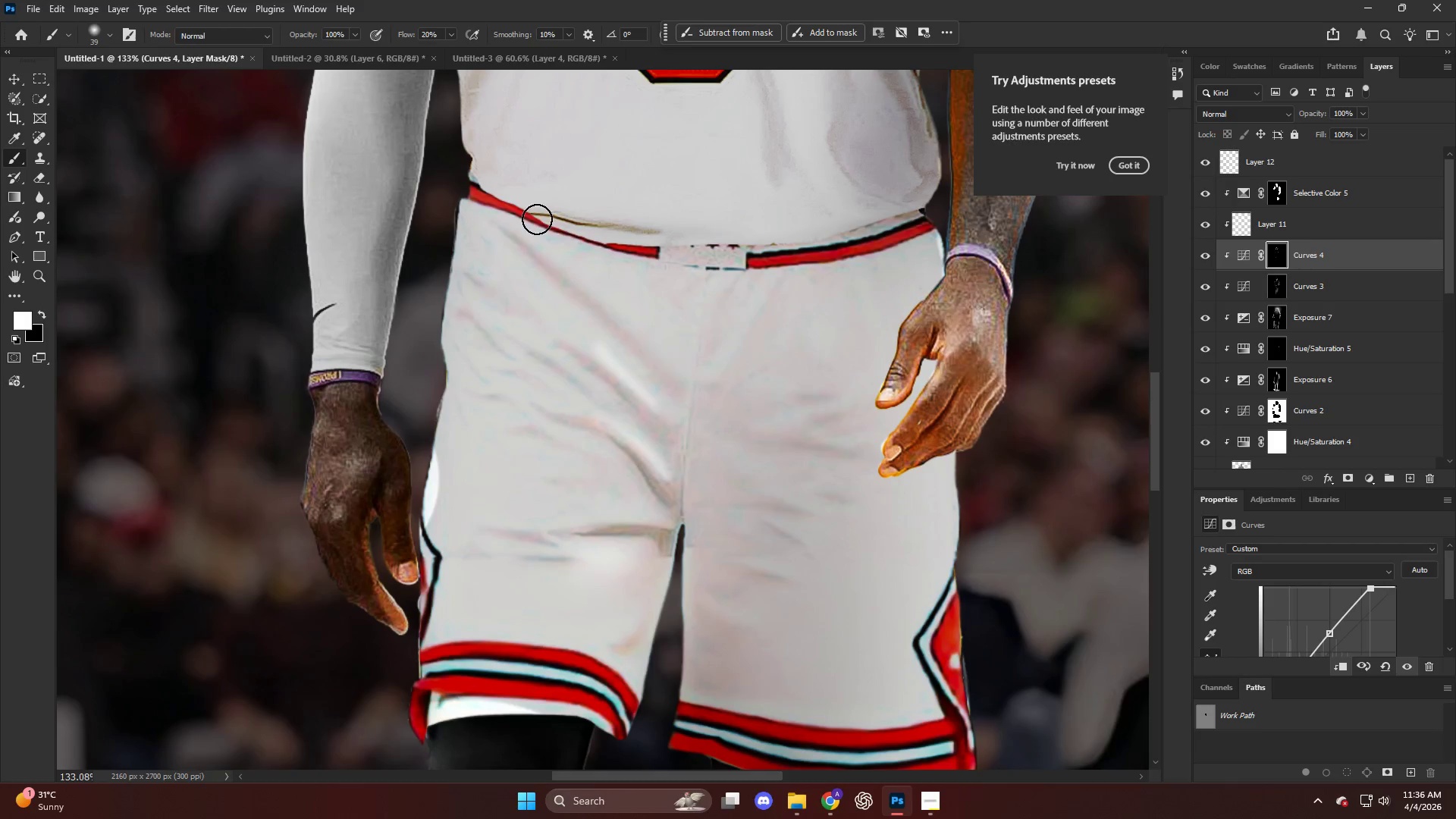 
left_click_drag(start_coordinate=[546, 233], to_coordinate=[799, 415])
 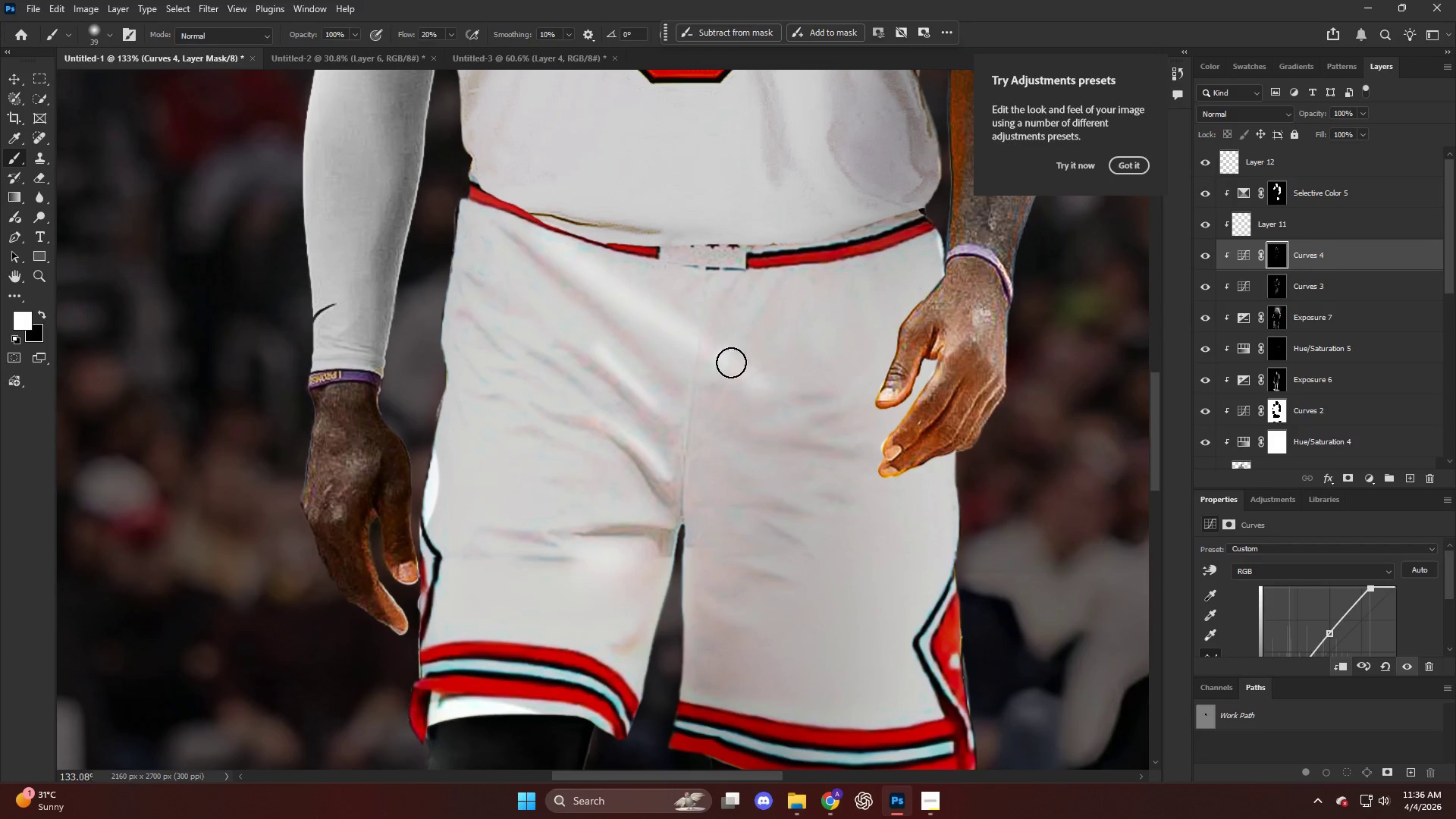 
key(Alt+AltLeft)
 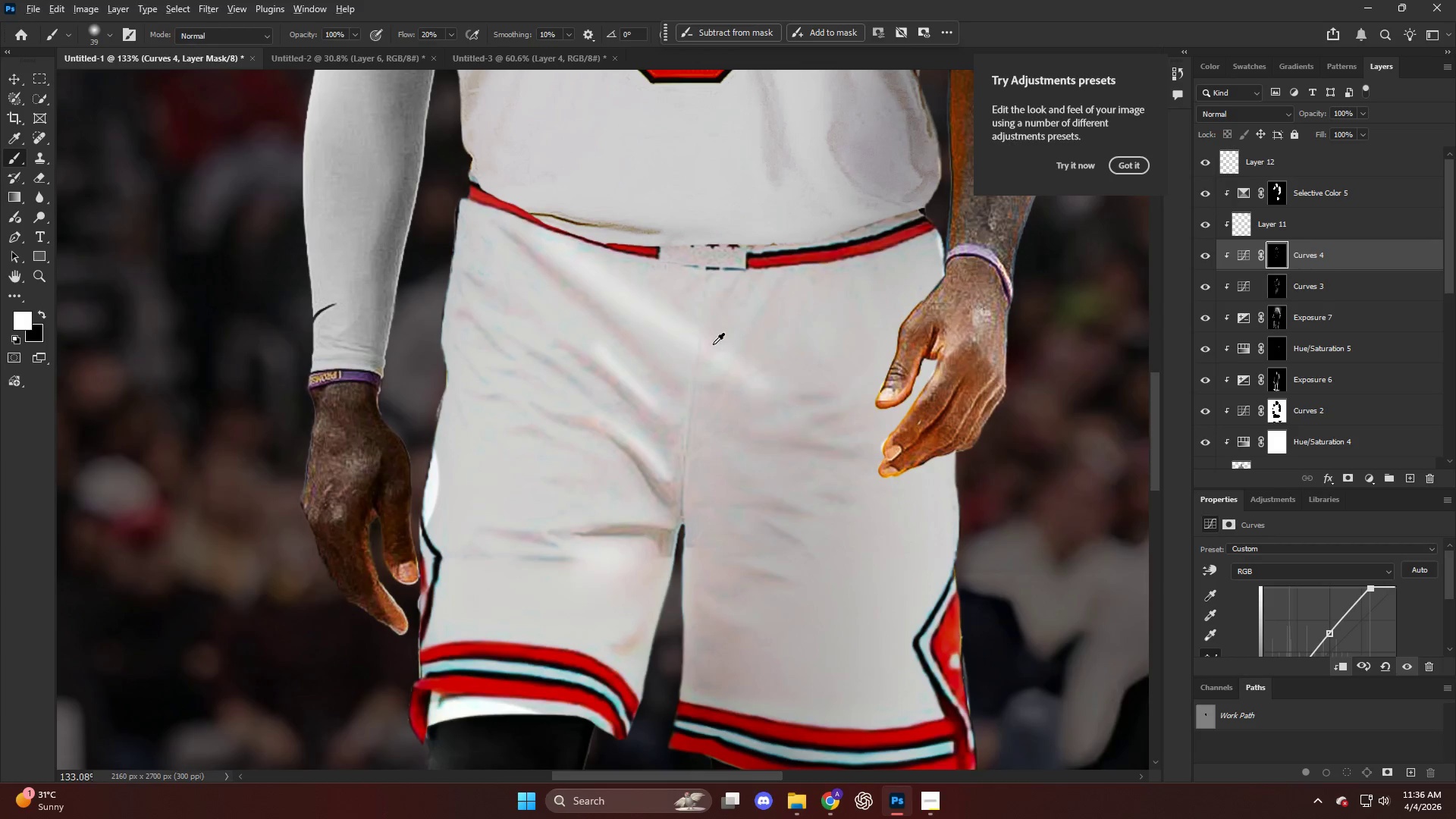 
key(Control+ControlLeft)
 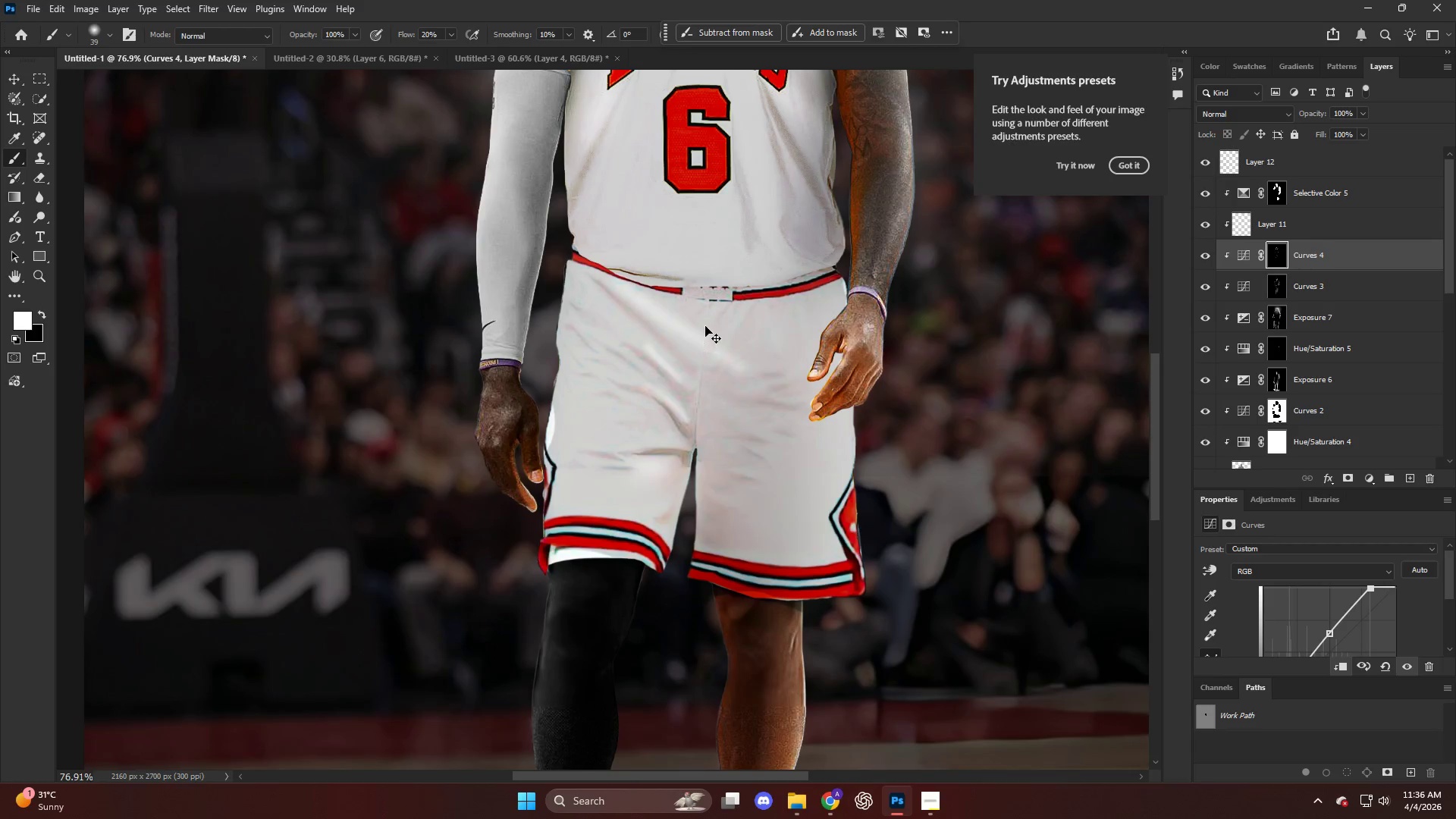 
key(Control+Z)
 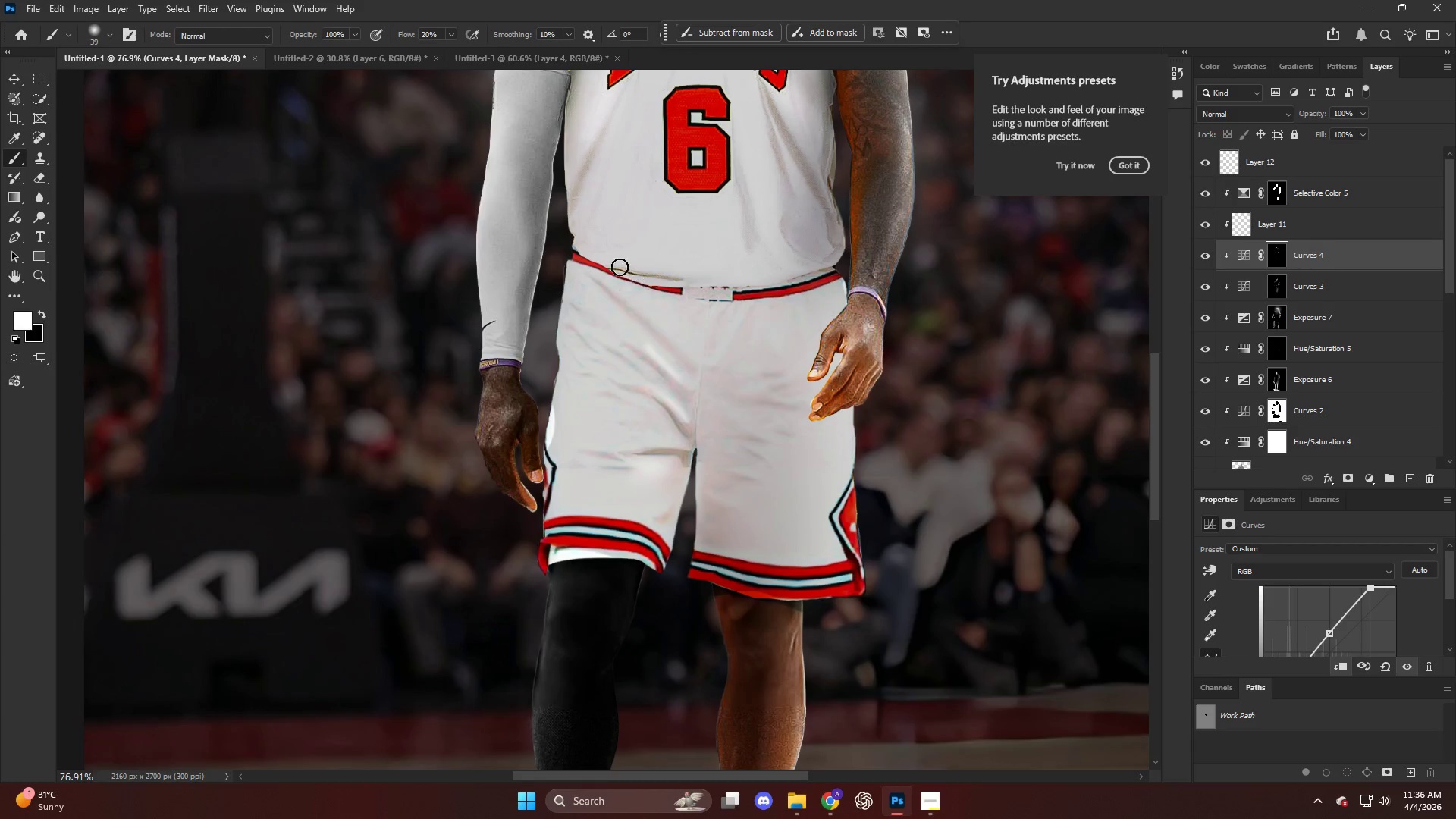 
scroll: coordinate [713, 344], scroll_direction: down, amount: 6.0
 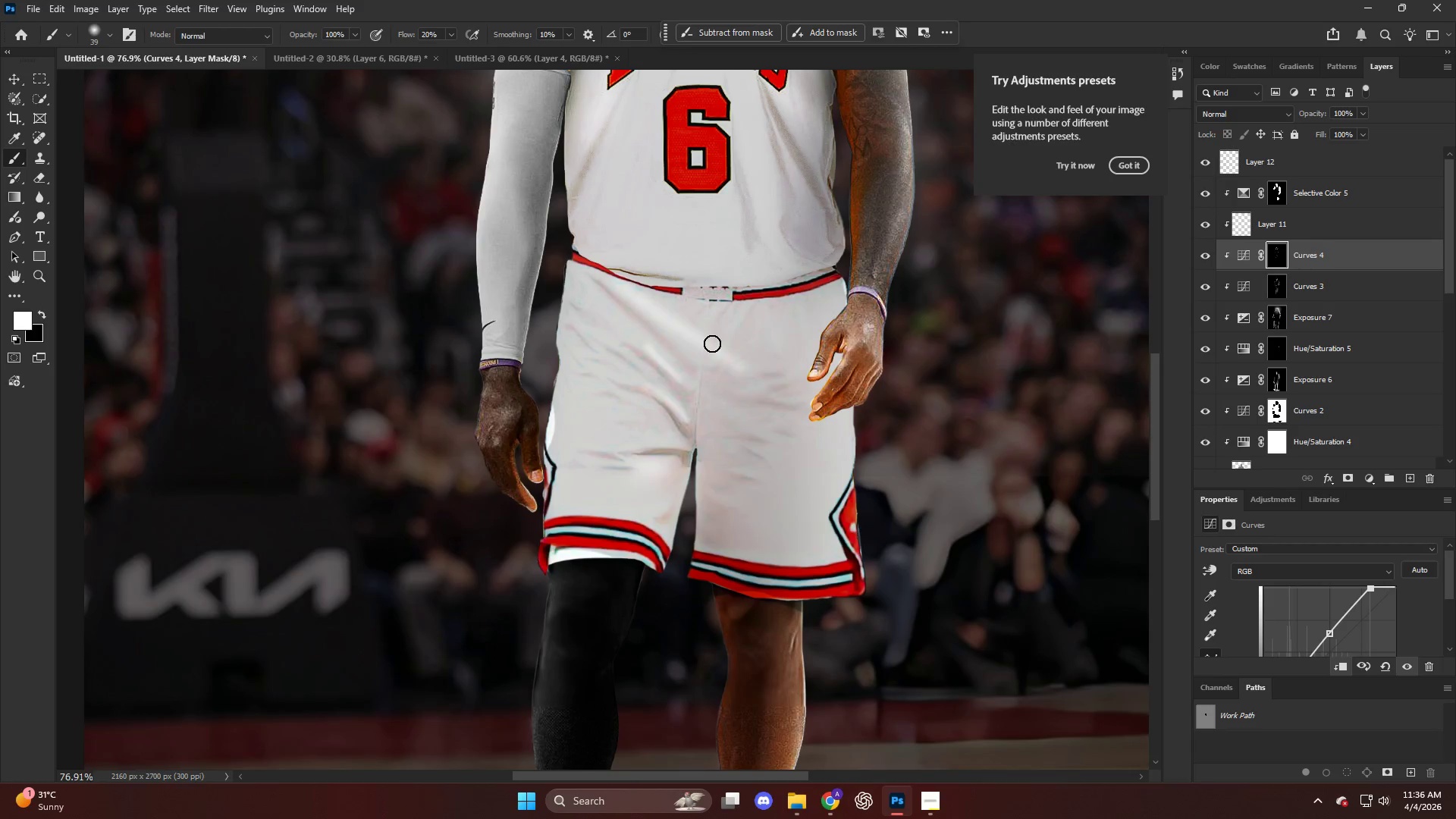 
key(Alt+AltLeft)
 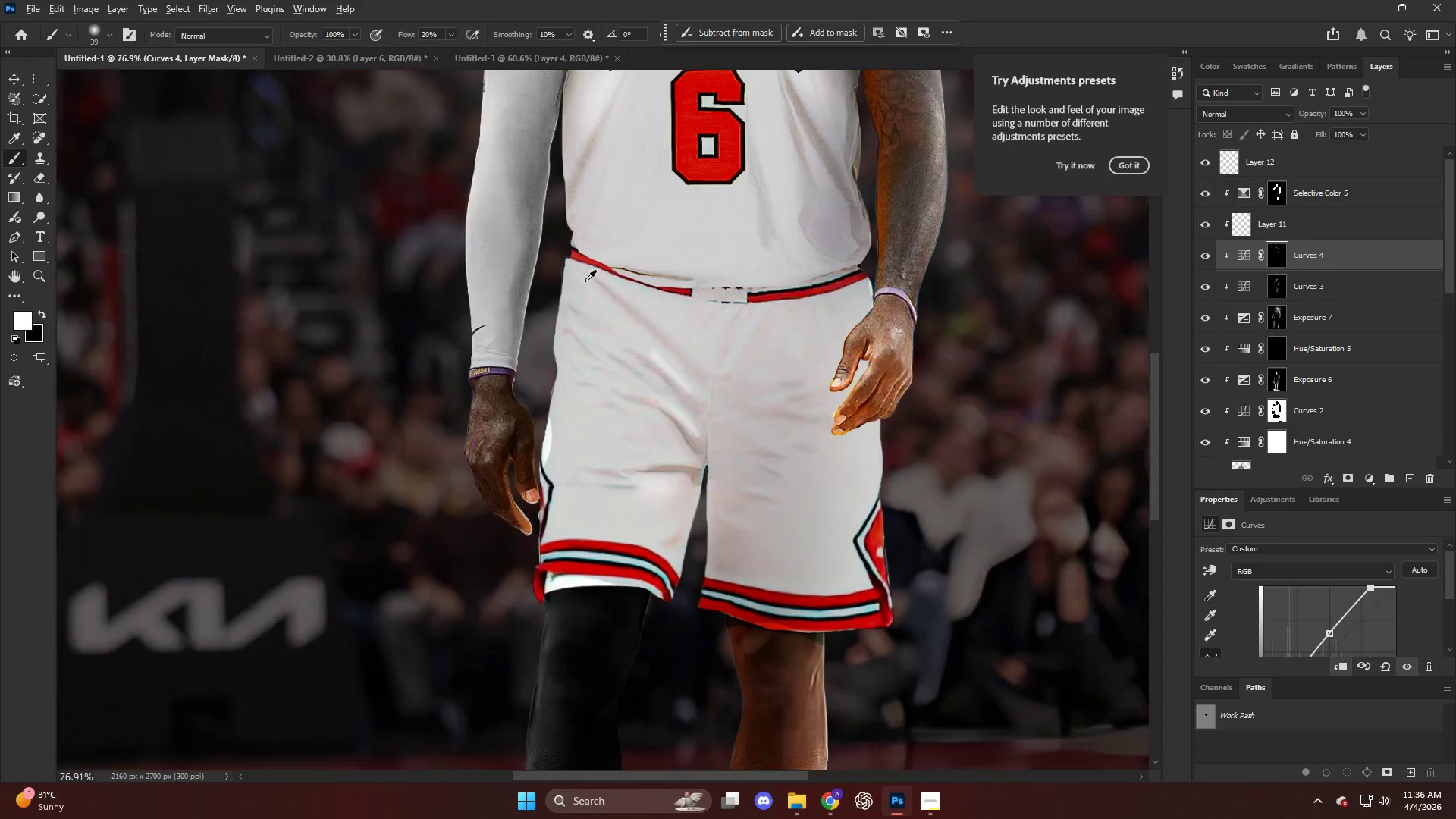 
scroll: coordinate [564, 265], scroll_direction: up, amount: 4.0
 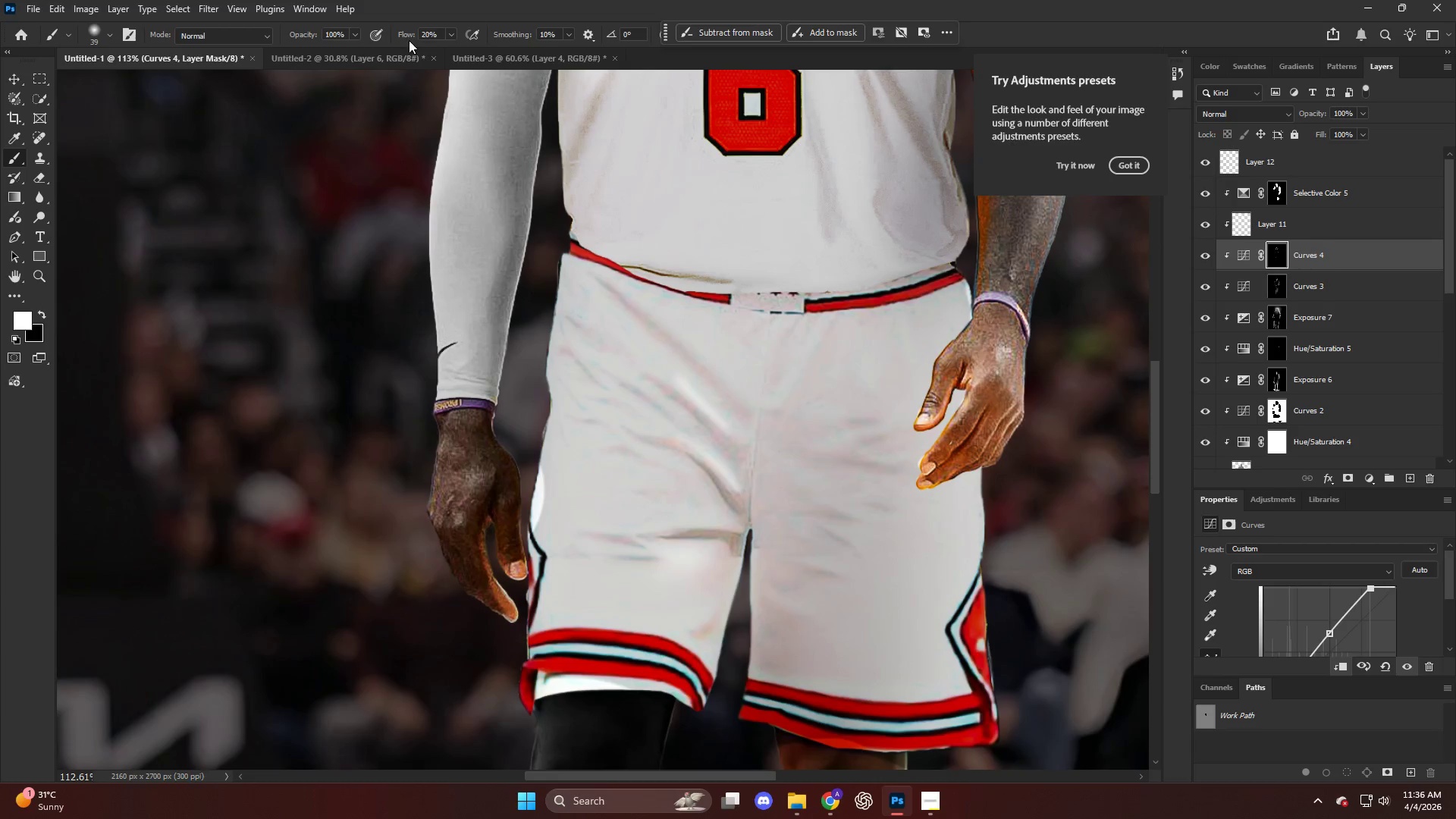 
left_click_drag(start_coordinate=[408, 37], to_coordinate=[401, 34])
 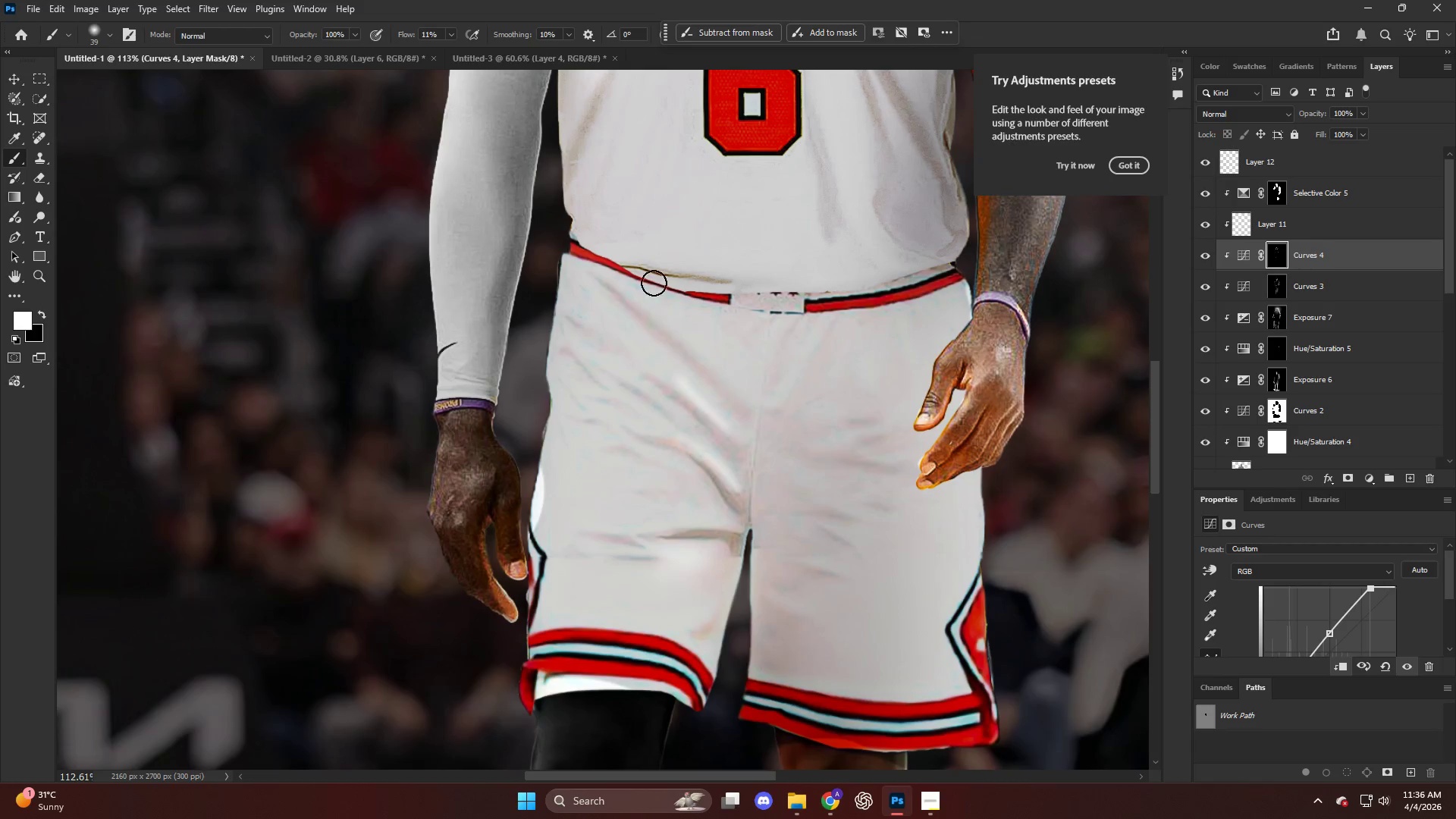 
left_click_drag(start_coordinate=[647, 283], to_coordinate=[753, 397])
 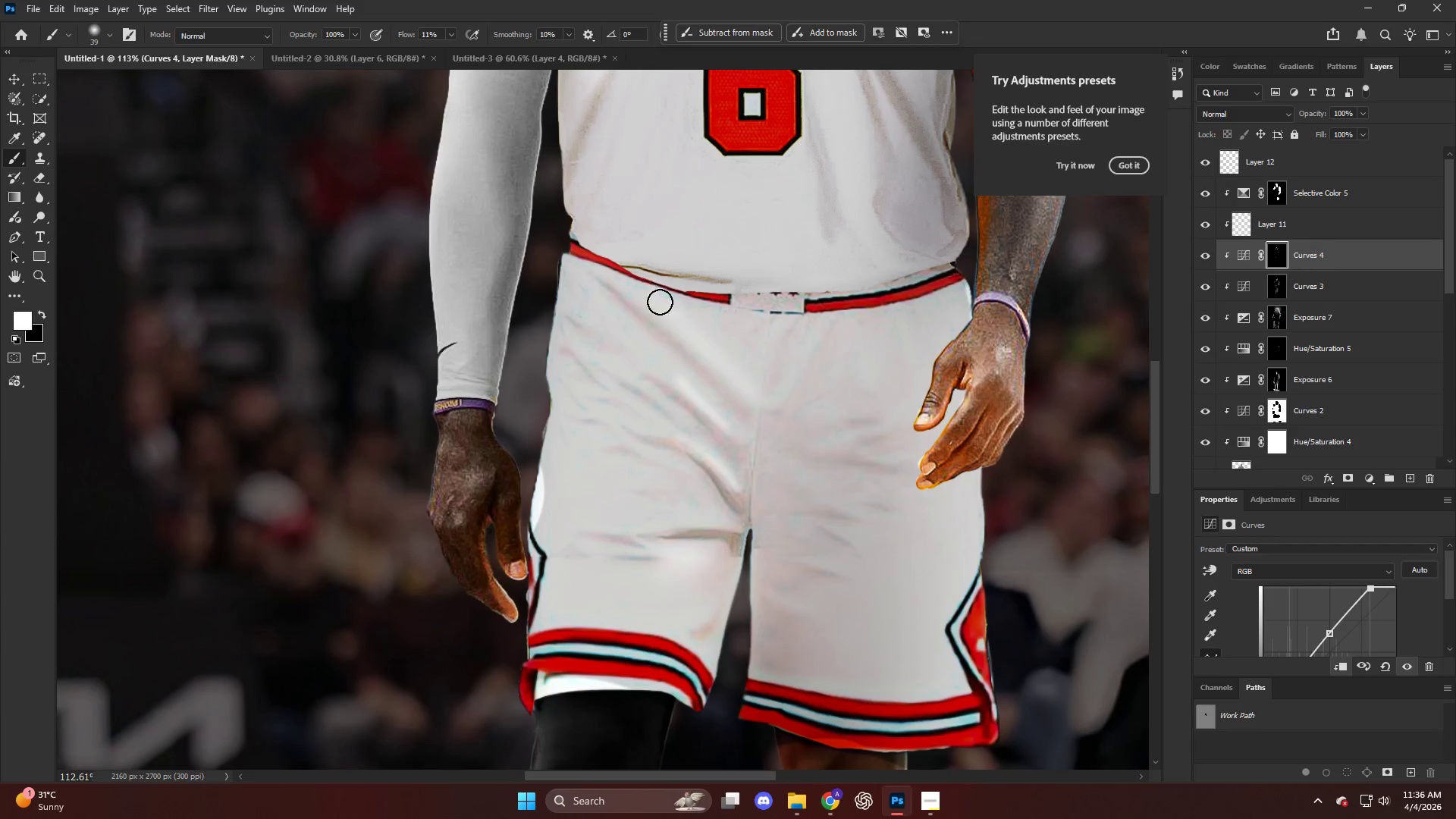 
key(Alt+AltLeft)
 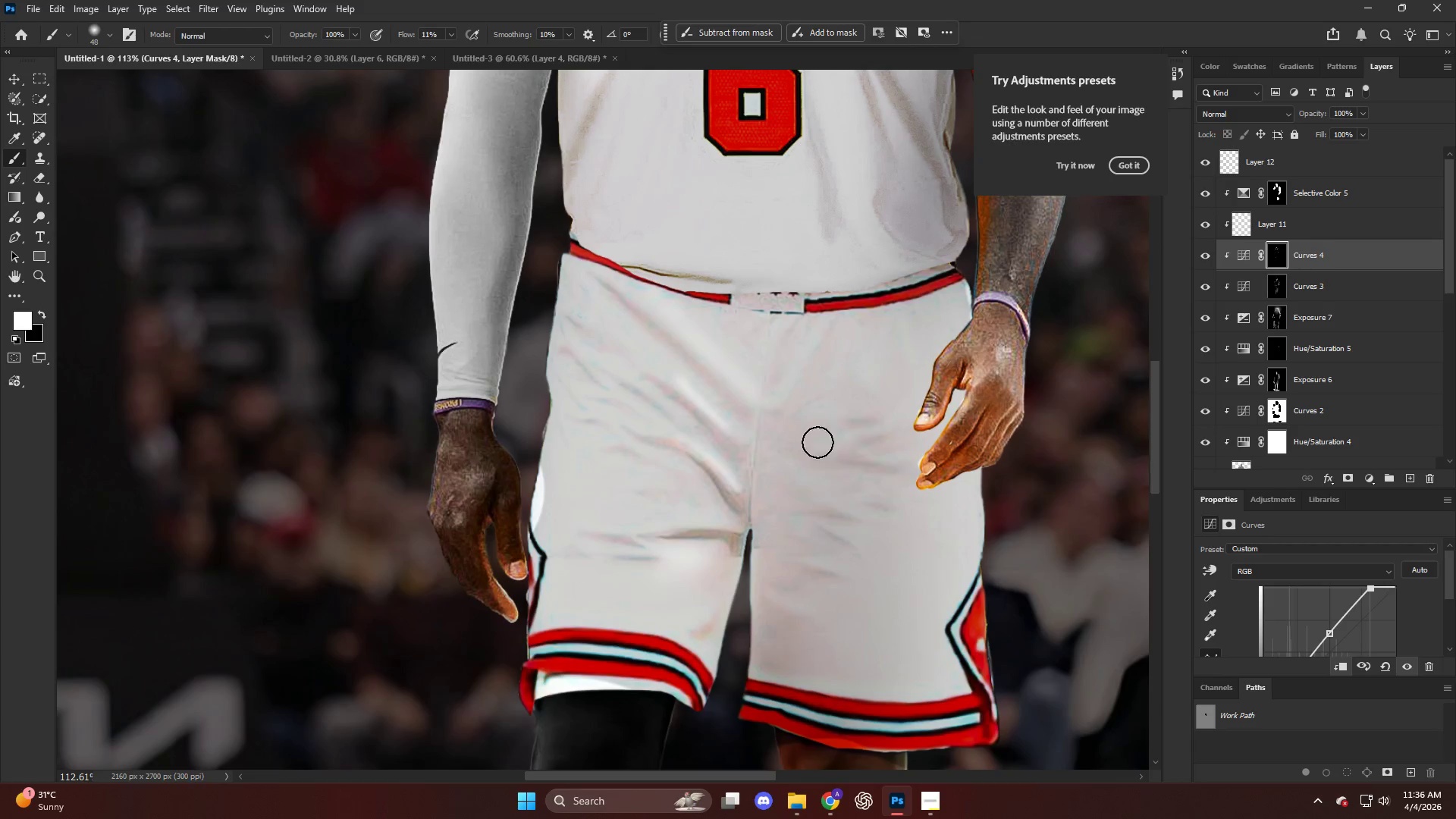 
left_click_drag(start_coordinate=[826, 444], to_coordinate=[941, 469])
 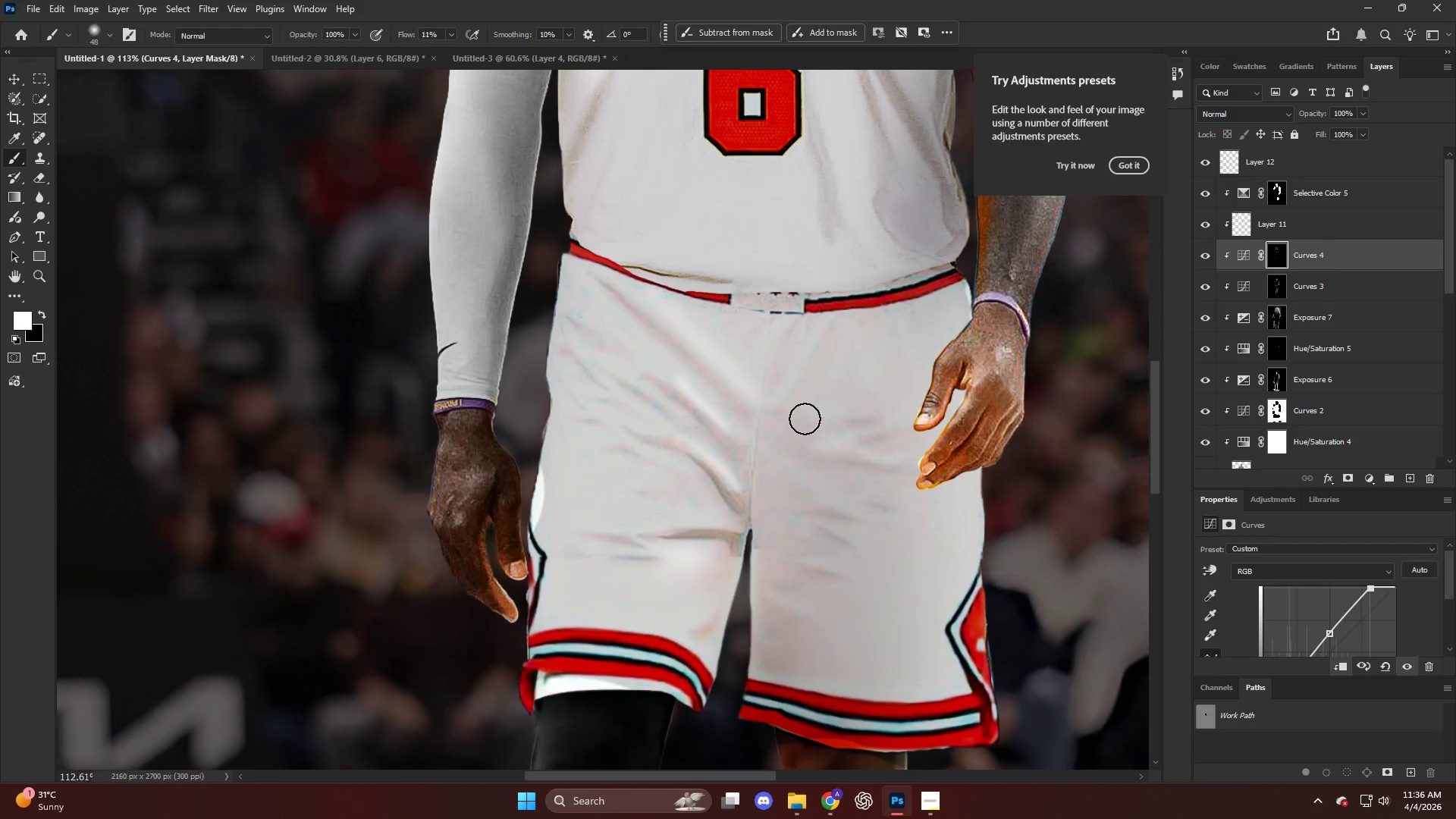 
left_click_drag(start_coordinate=[819, 411], to_coordinate=[946, 410])
 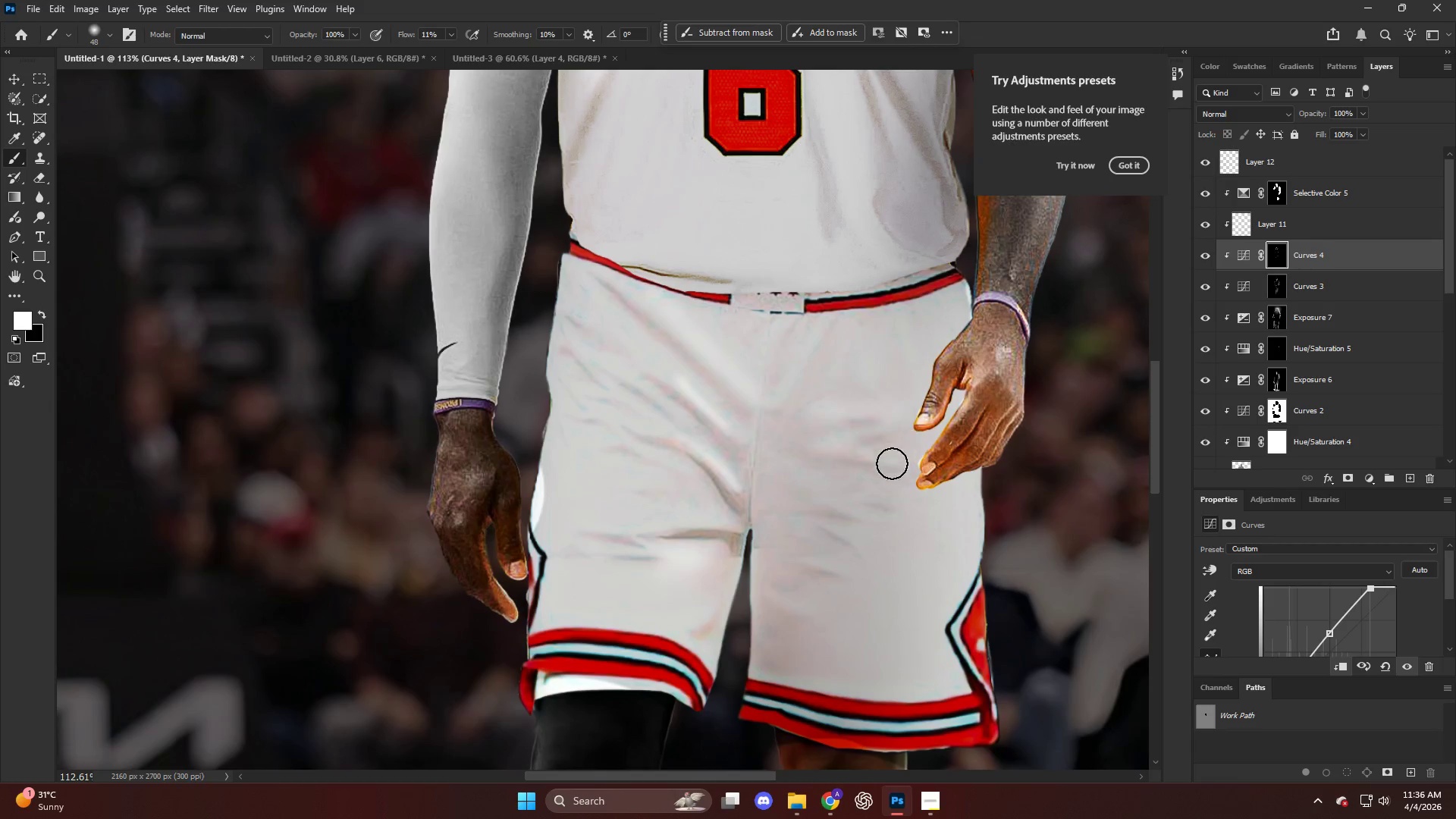 
scroll: coordinate [860, 502], scroll_direction: down, amount: 6.0
 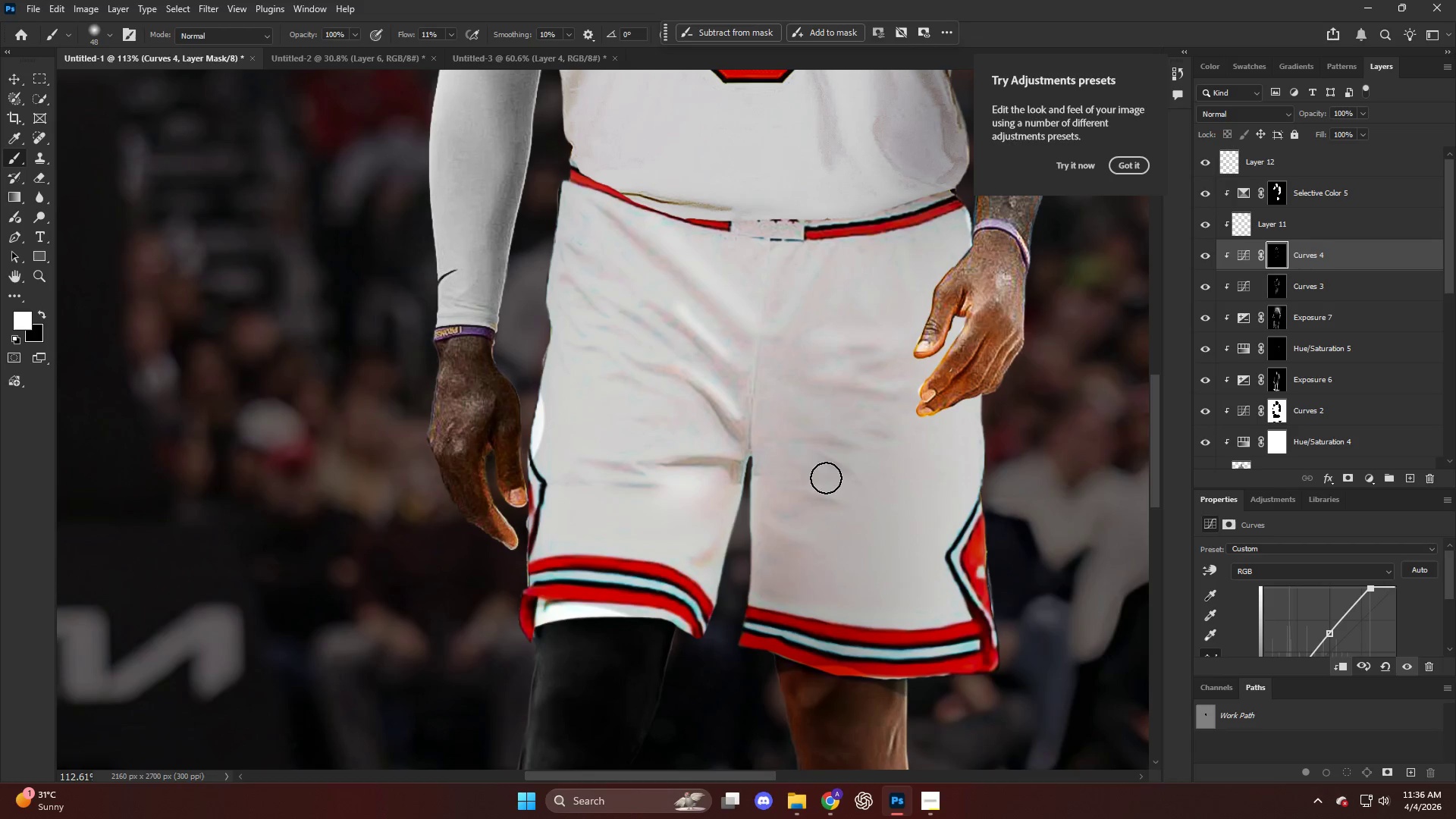 
left_click_drag(start_coordinate=[830, 453], to_coordinate=[870, 495])
 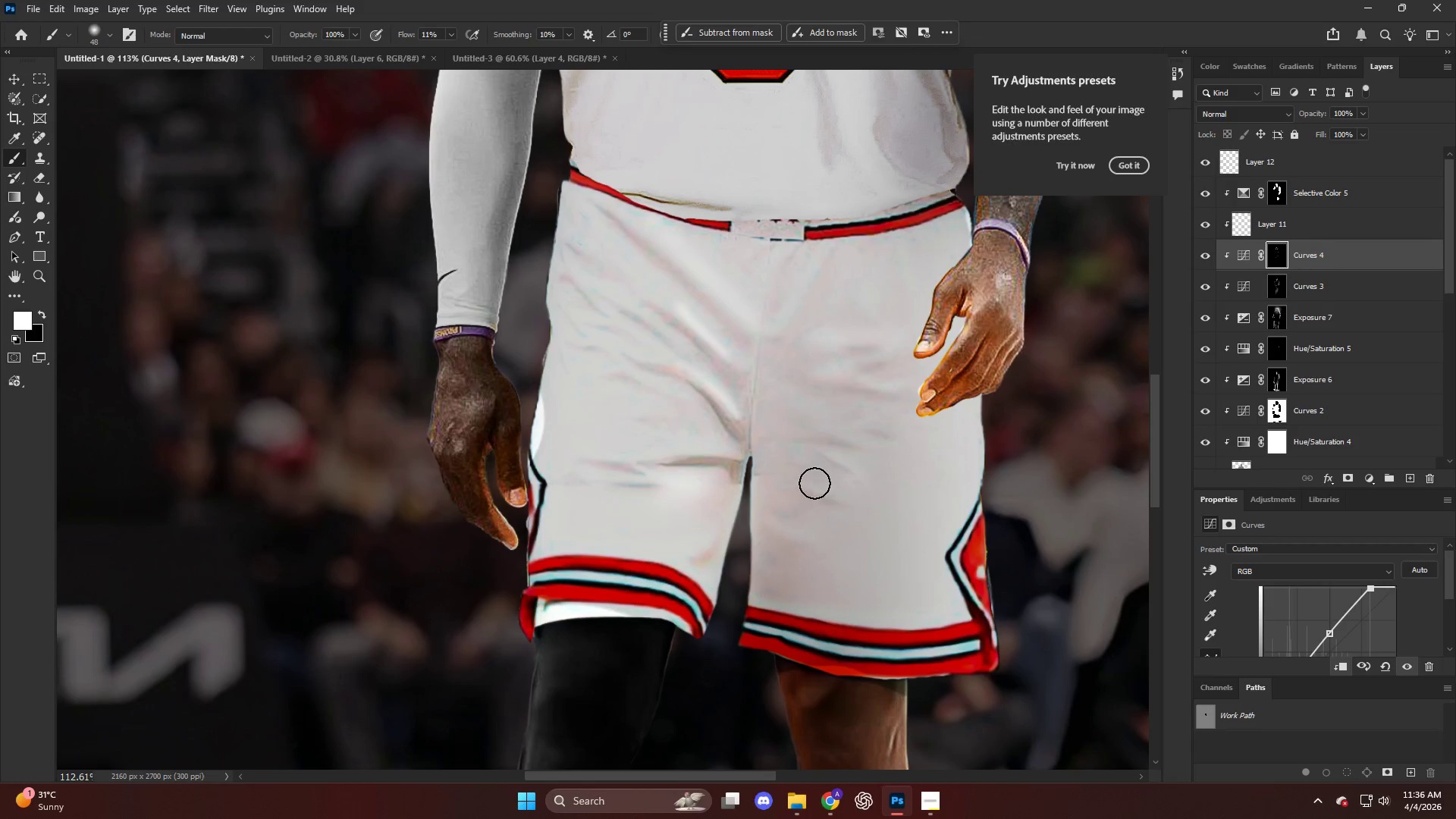 
left_click_drag(start_coordinate=[814, 485], to_coordinate=[861, 505])
 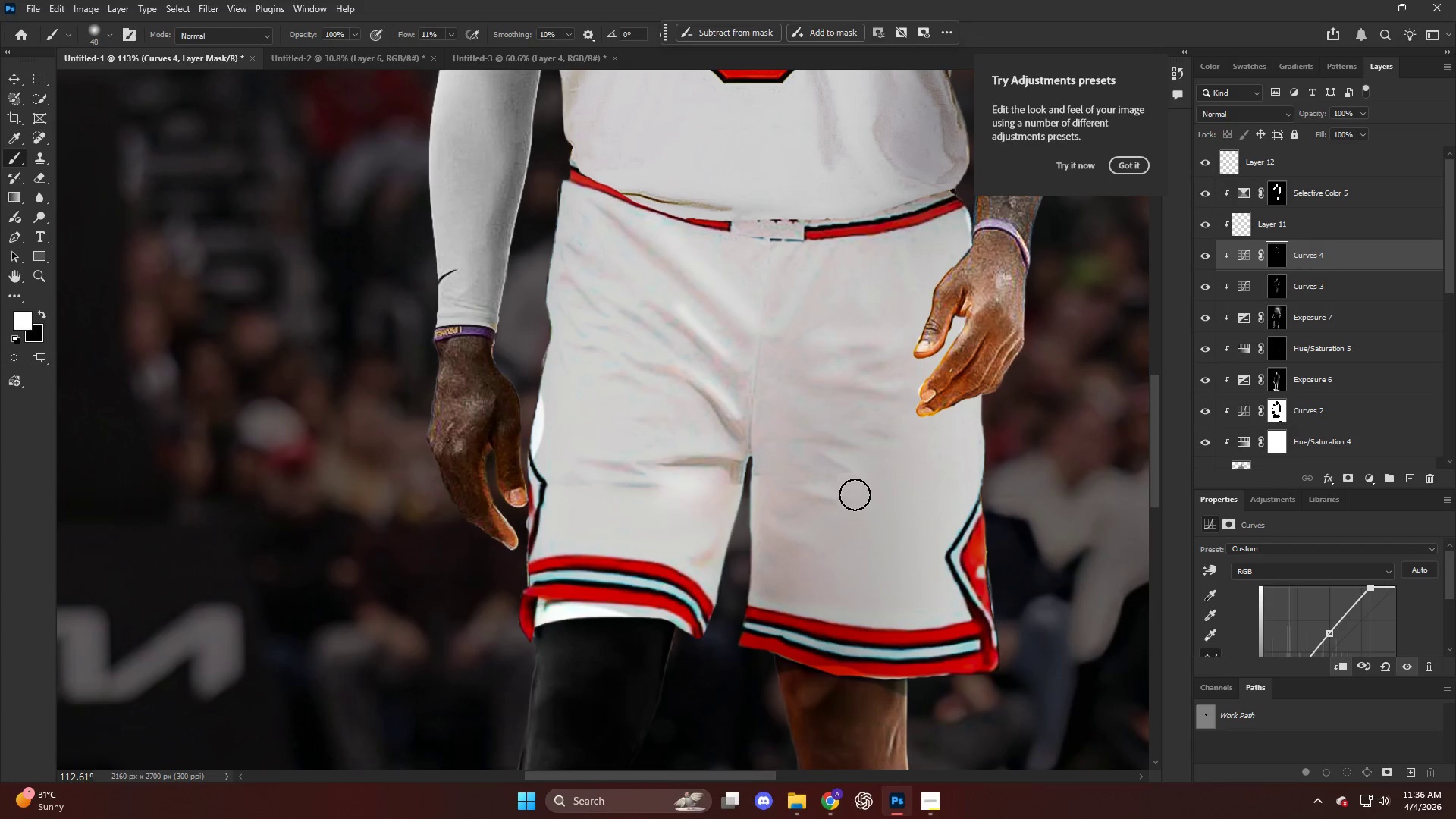 
hold_key(key=AltLeft, duration=0.39)
 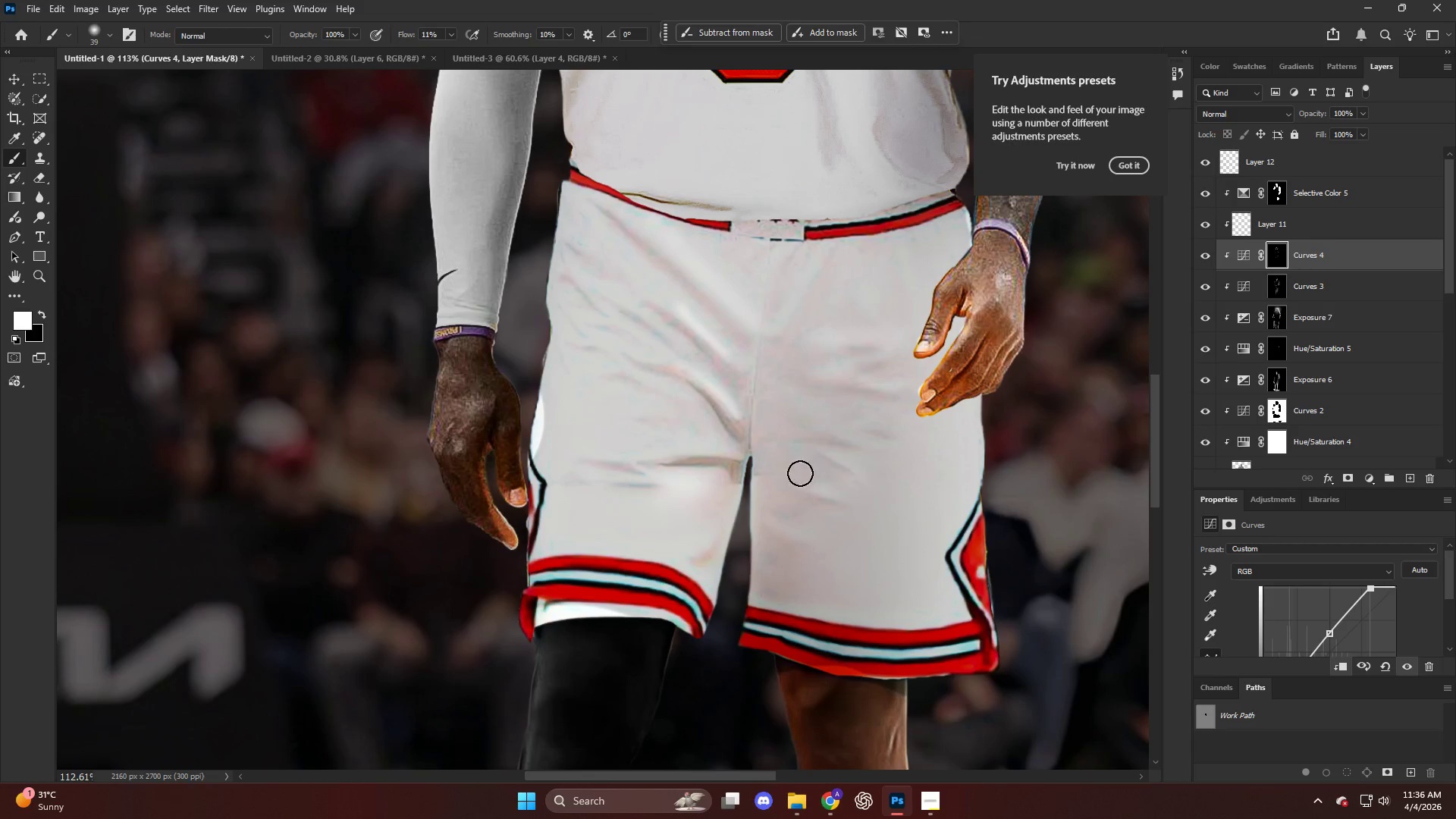 
left_click_drag(start_coordinate=[800, 473], to_coordinate=[907, 495])
 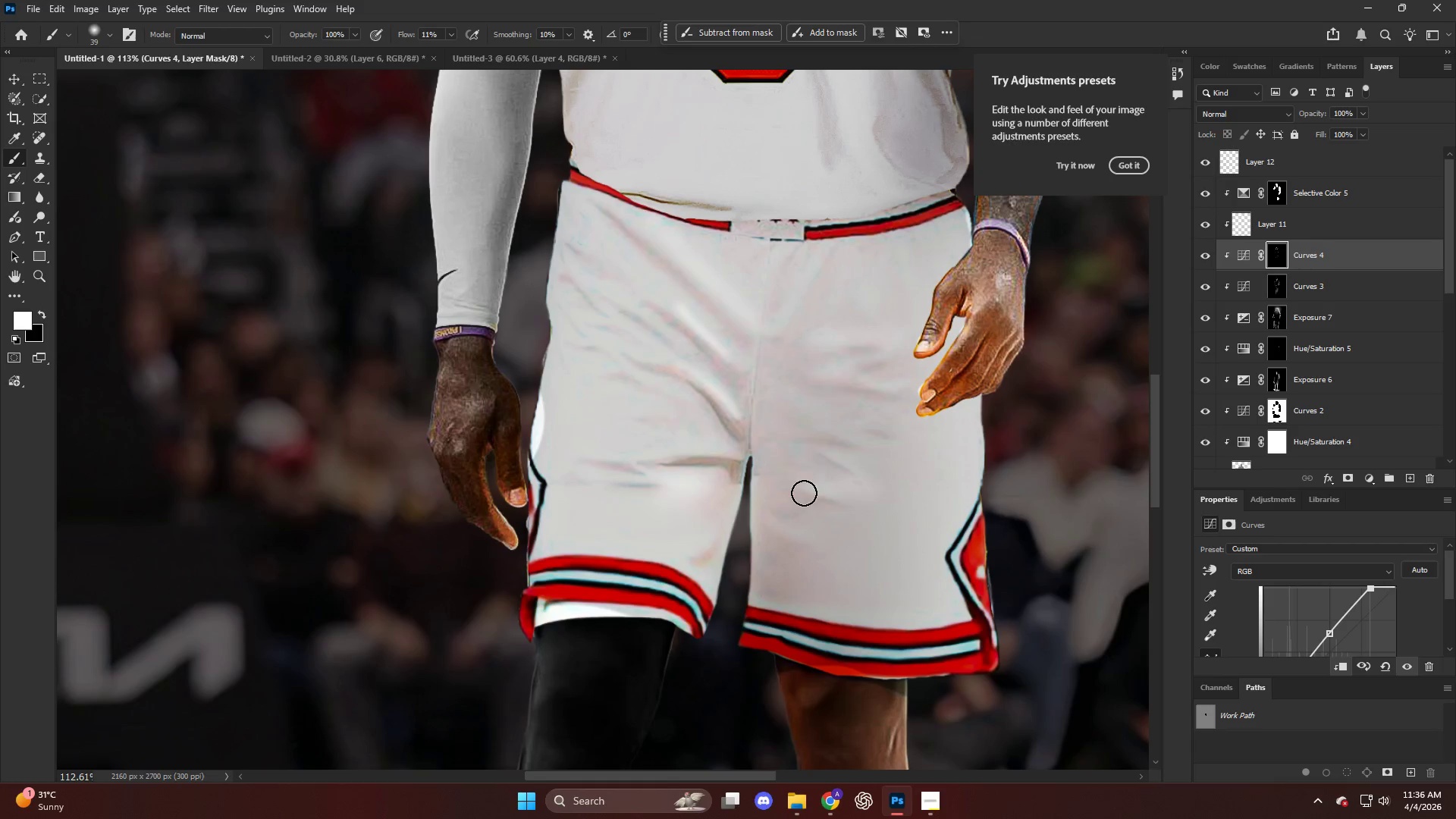 
left_click_drag(start_coordinate=[795, 480], to_coordinate=[871, 507])
 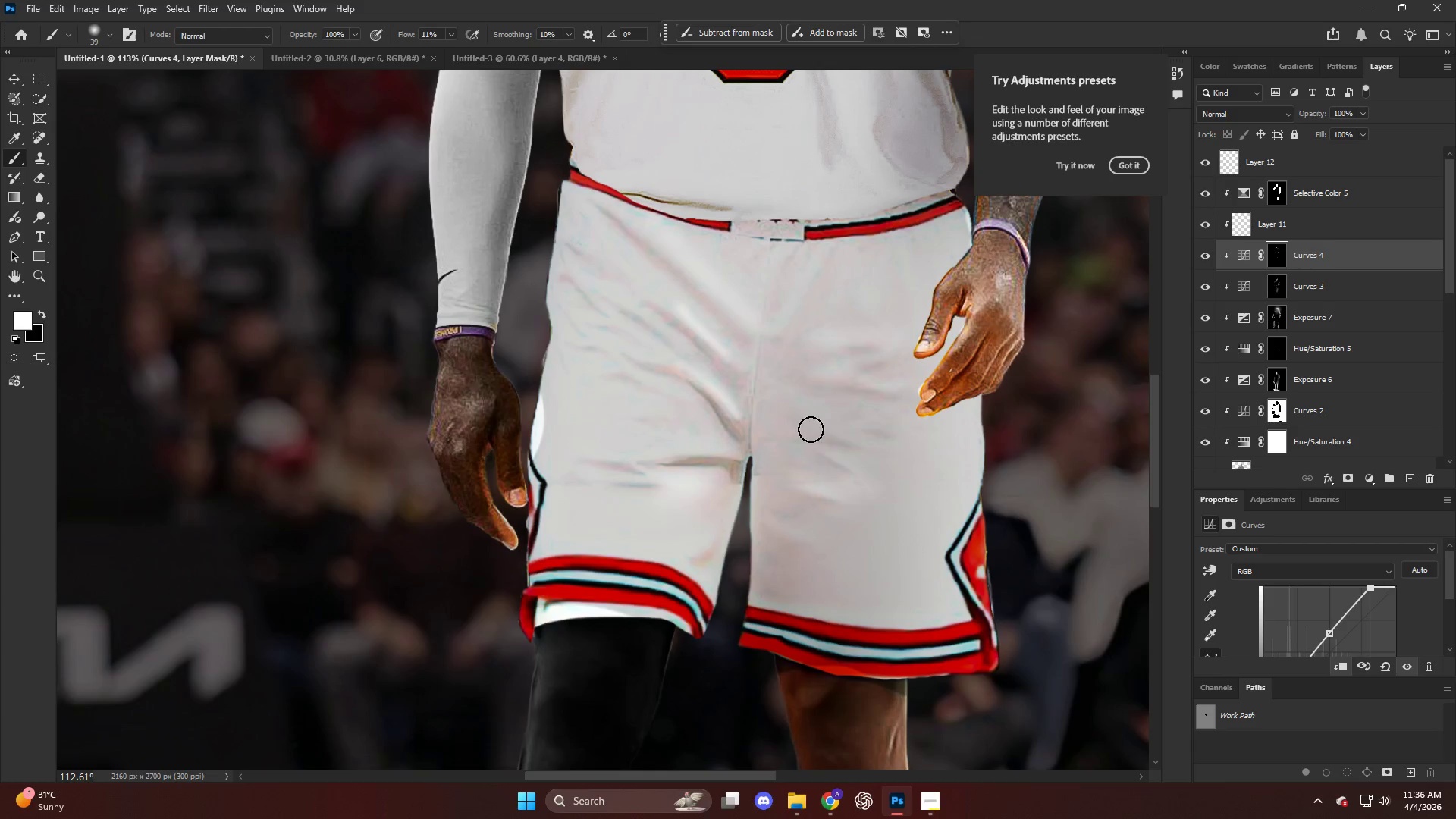 
left_click_drag(start_coordinate=[811, 429], to_coordinate=[905, 444])
 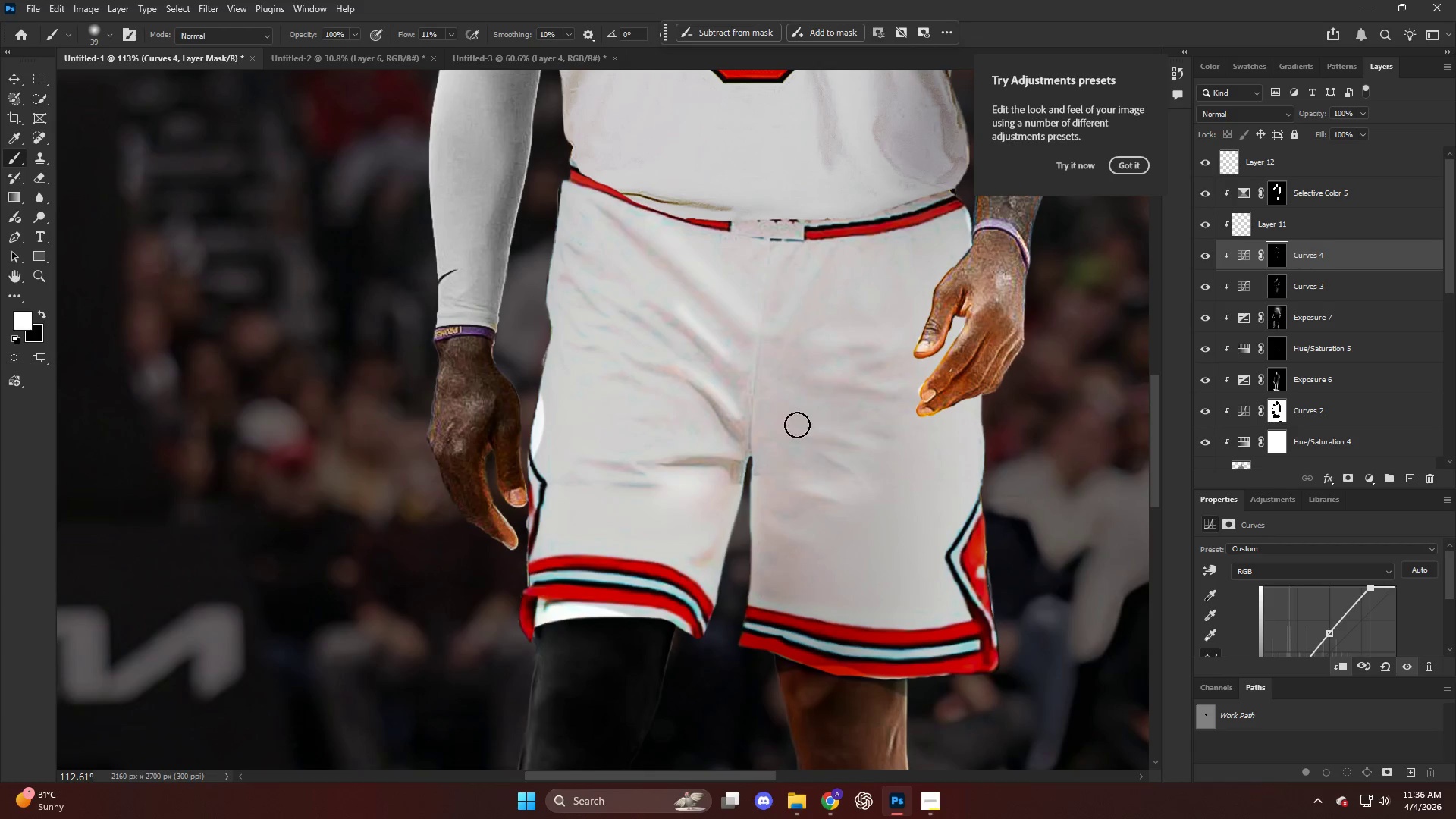 
left_click_drag(start_coordinate=[814, 426], to_coordinate=[920, 438])
 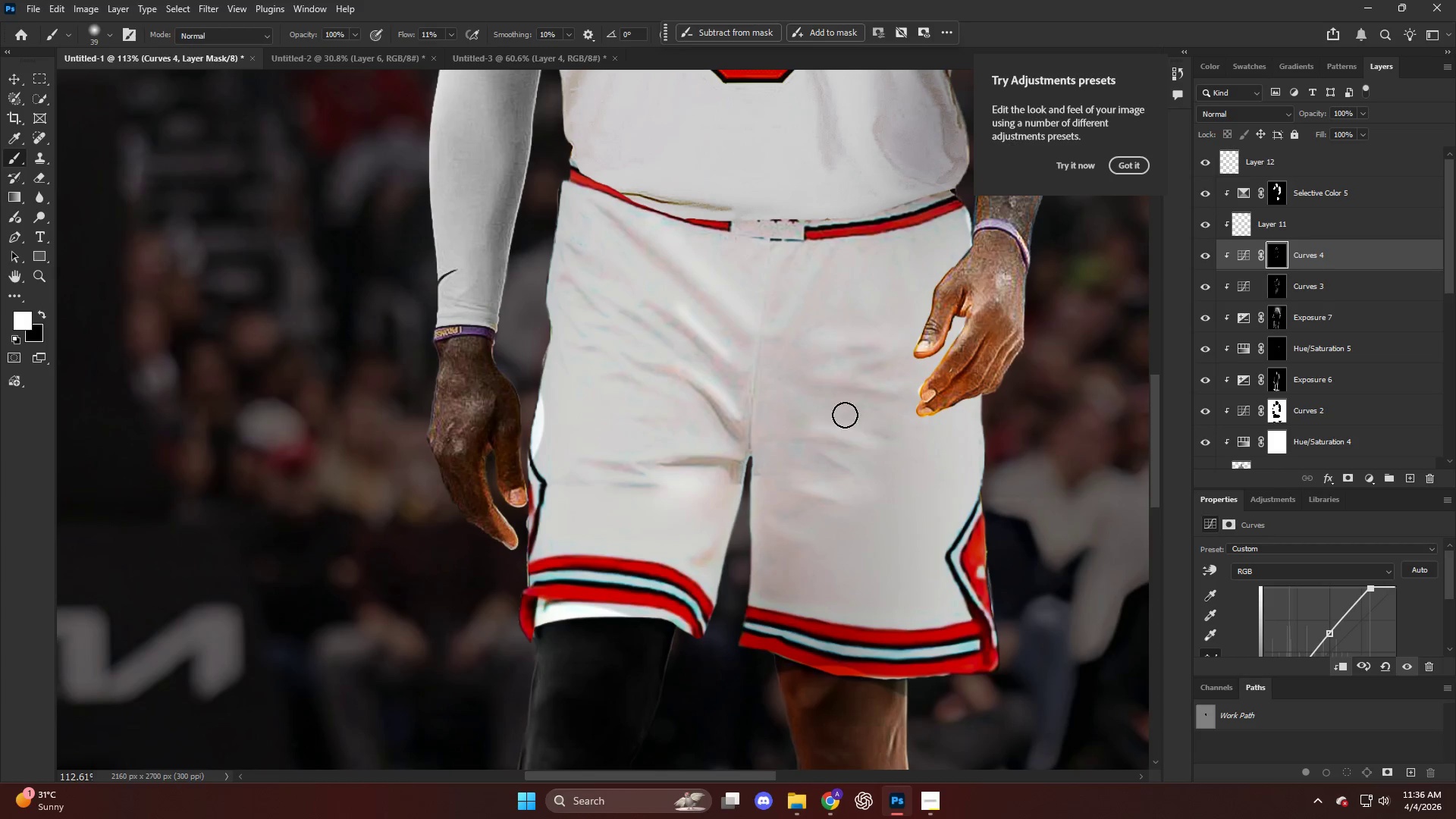 
left_click_drag(start_coordinate=[864, 419], to_coordinate=[974, 444])
 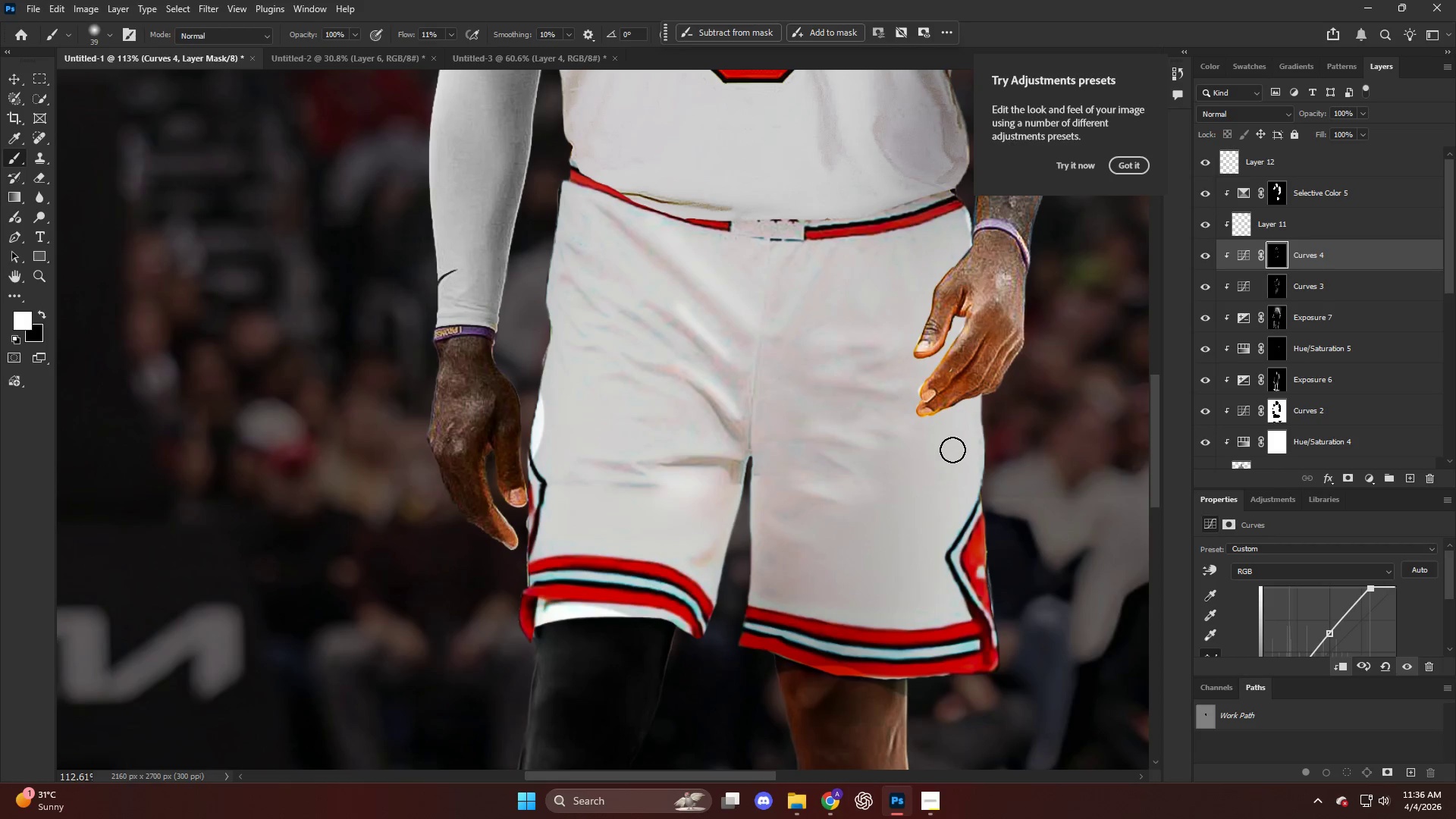 
key(Alt+AltLeft)
 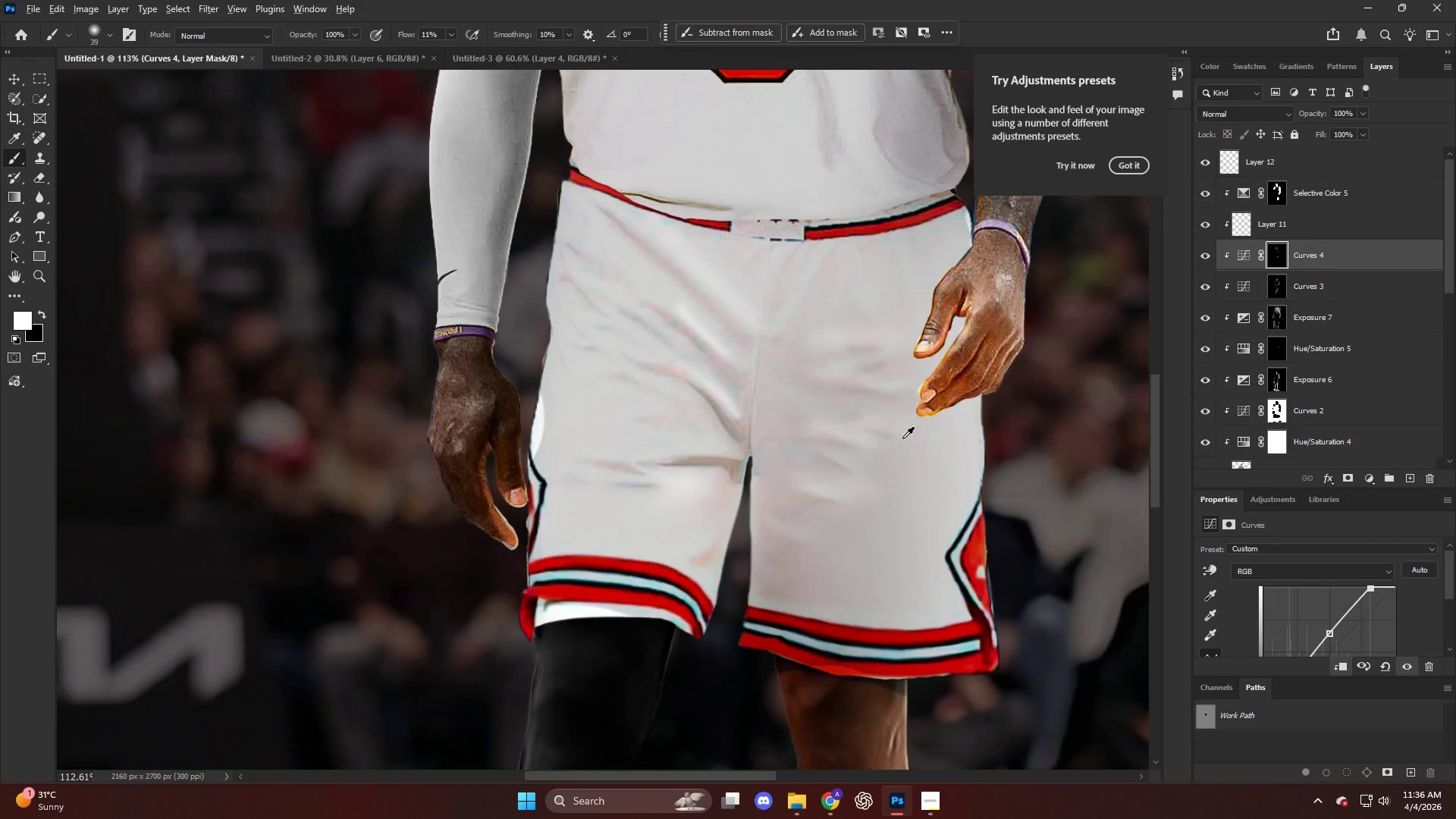 
key(Alt+AltLeft)
 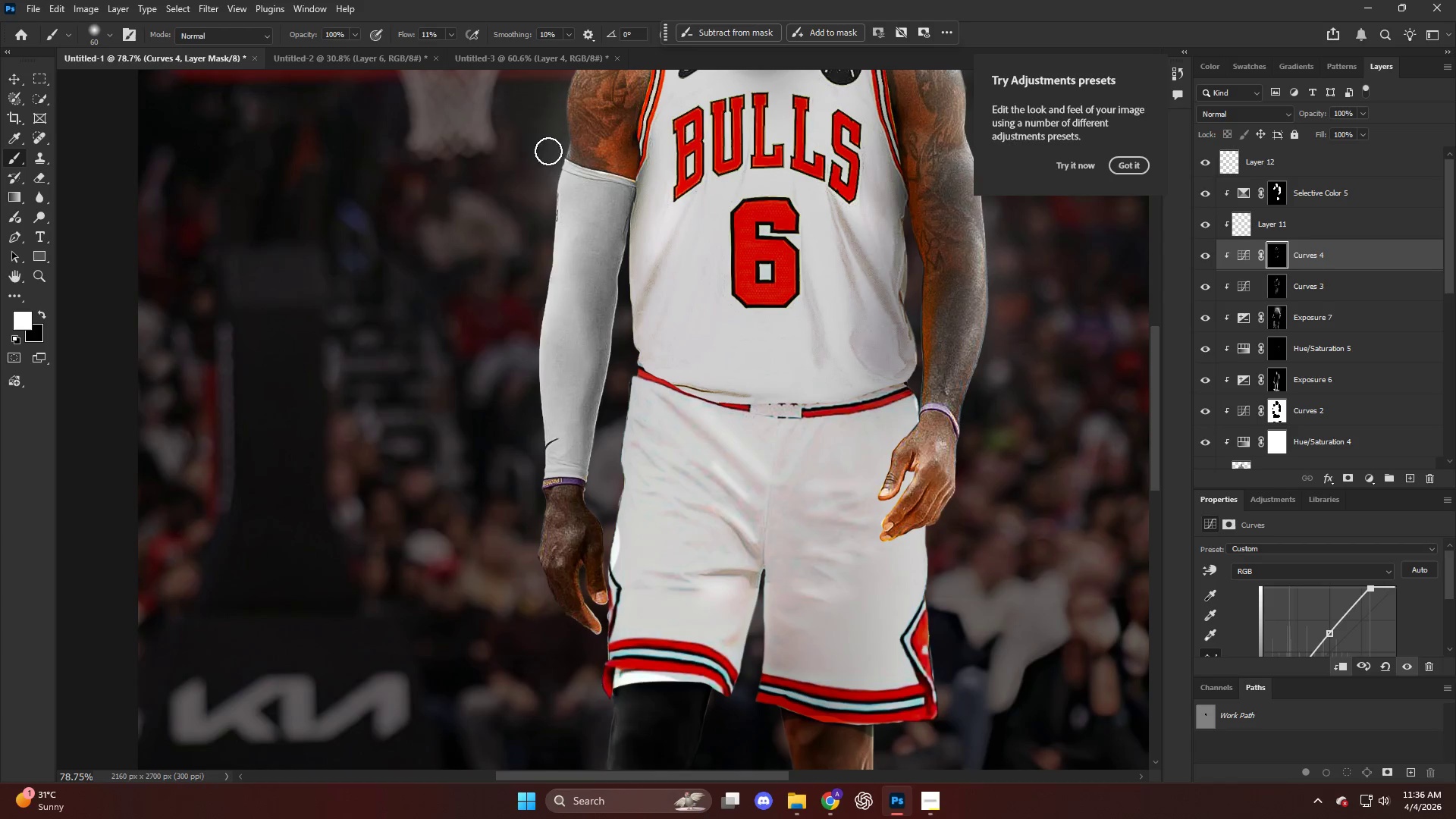 
scroll: coordinate [576, 331], scroll_direction: up, amount: 6.0
 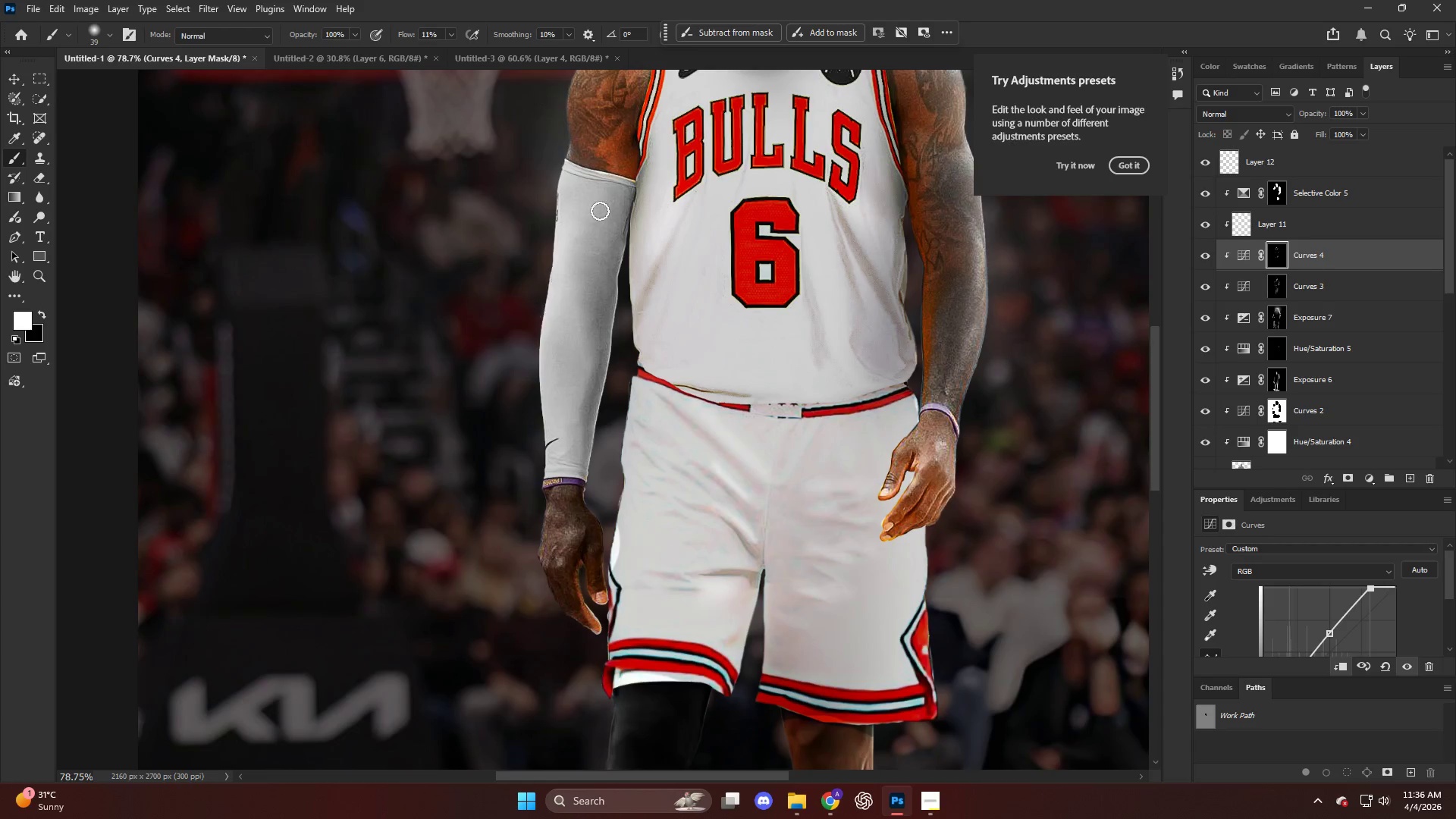 
left_click_drag(start_coordinate=[560, 177], to_coordinate=[547, 317])
 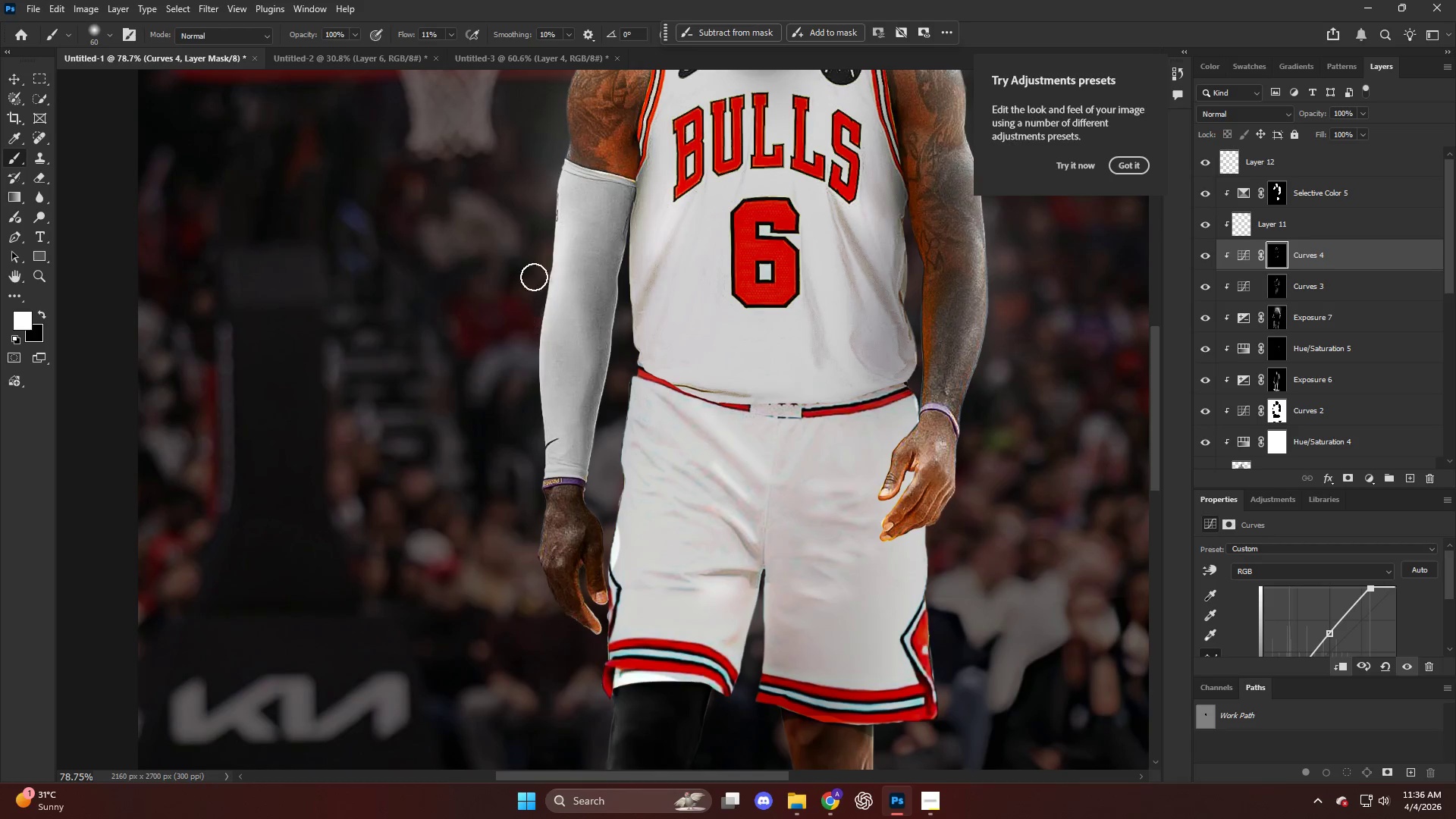 
key(Alt+AltLeft)
 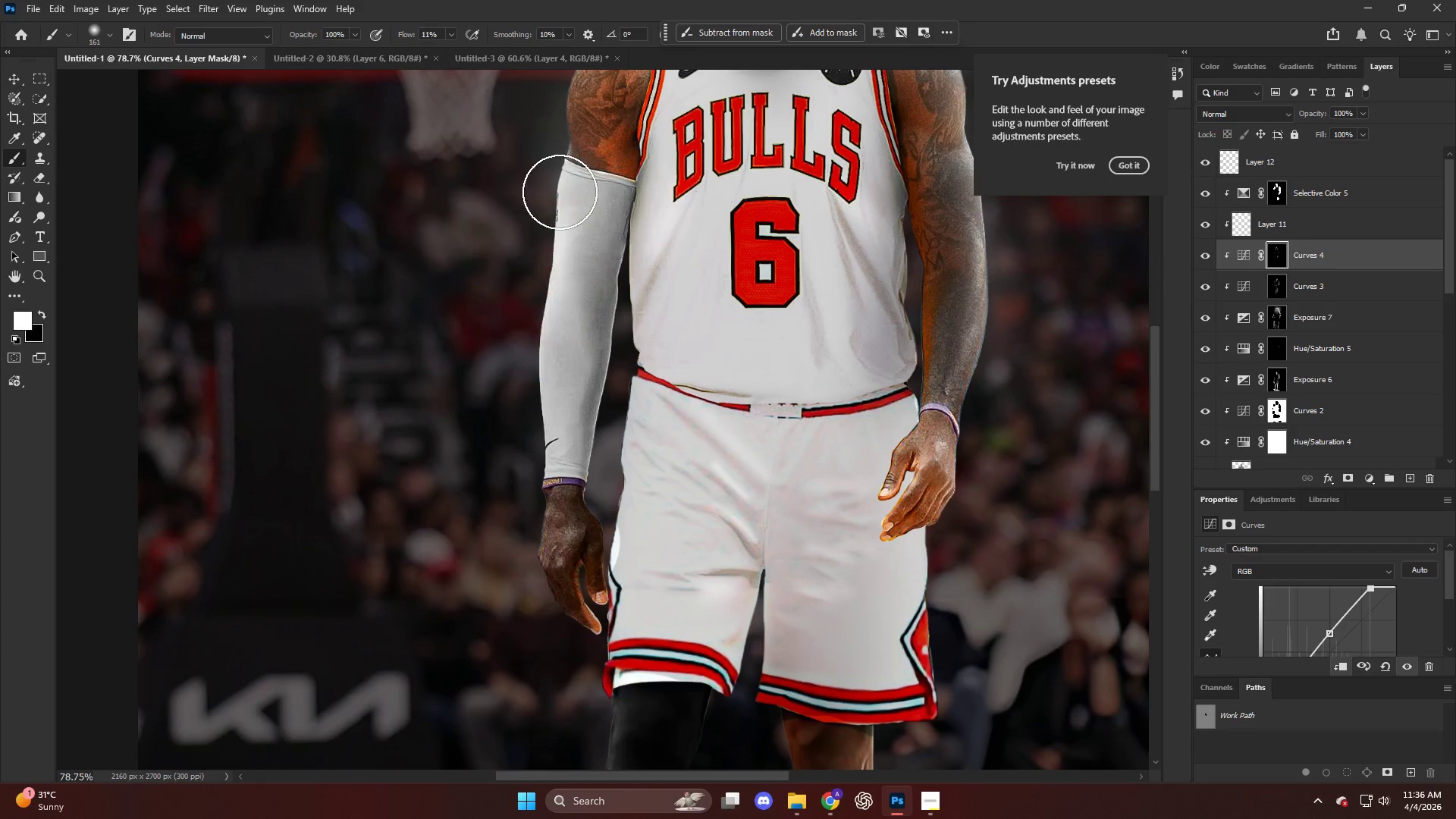 
left_click_drag(start_coordinate=[563, 174], to_coordinate=[537, 369])
 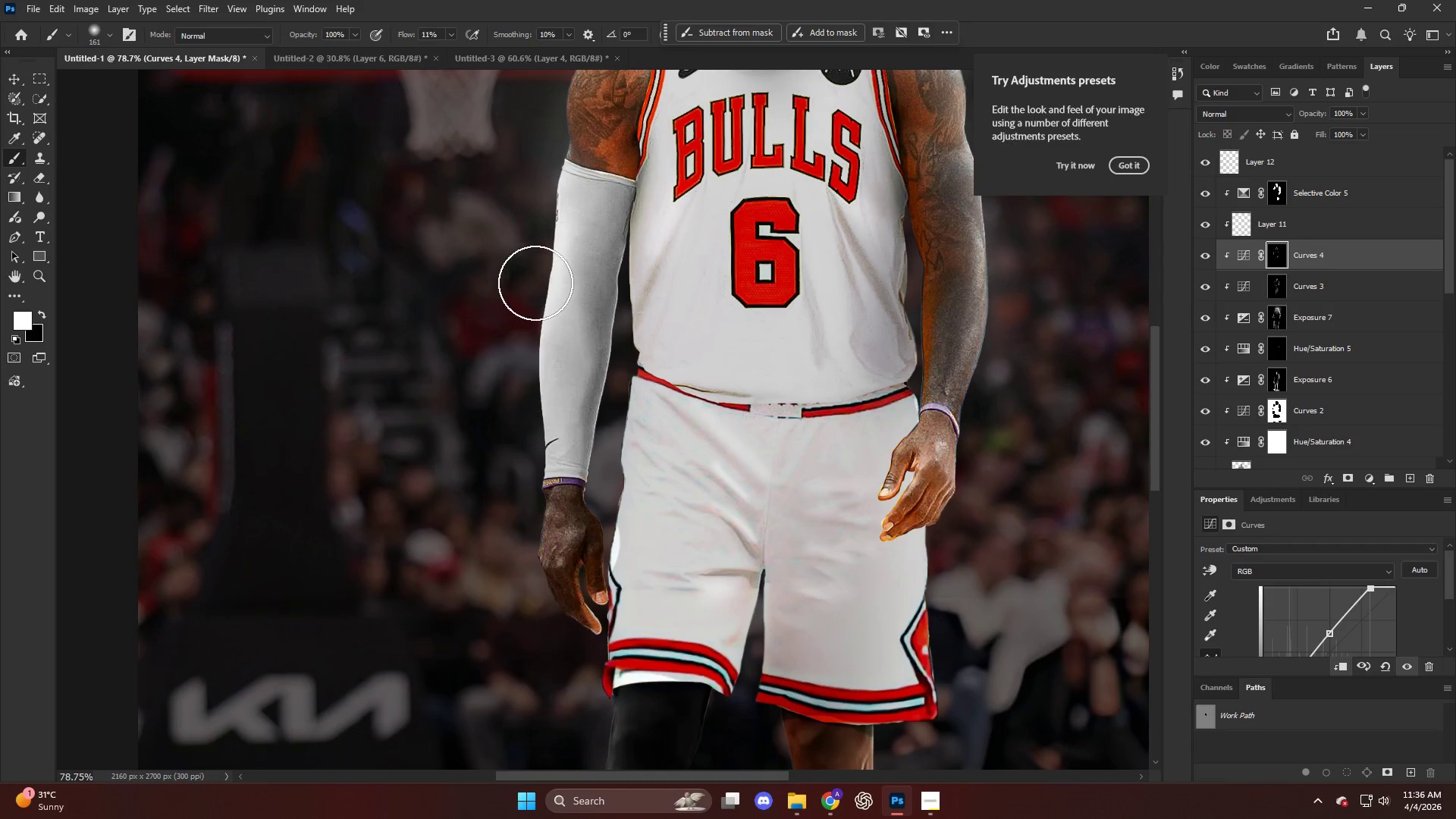 
left_click_drag(start_coordinate=[542, 341], to_coordinate=[535, 452])
 